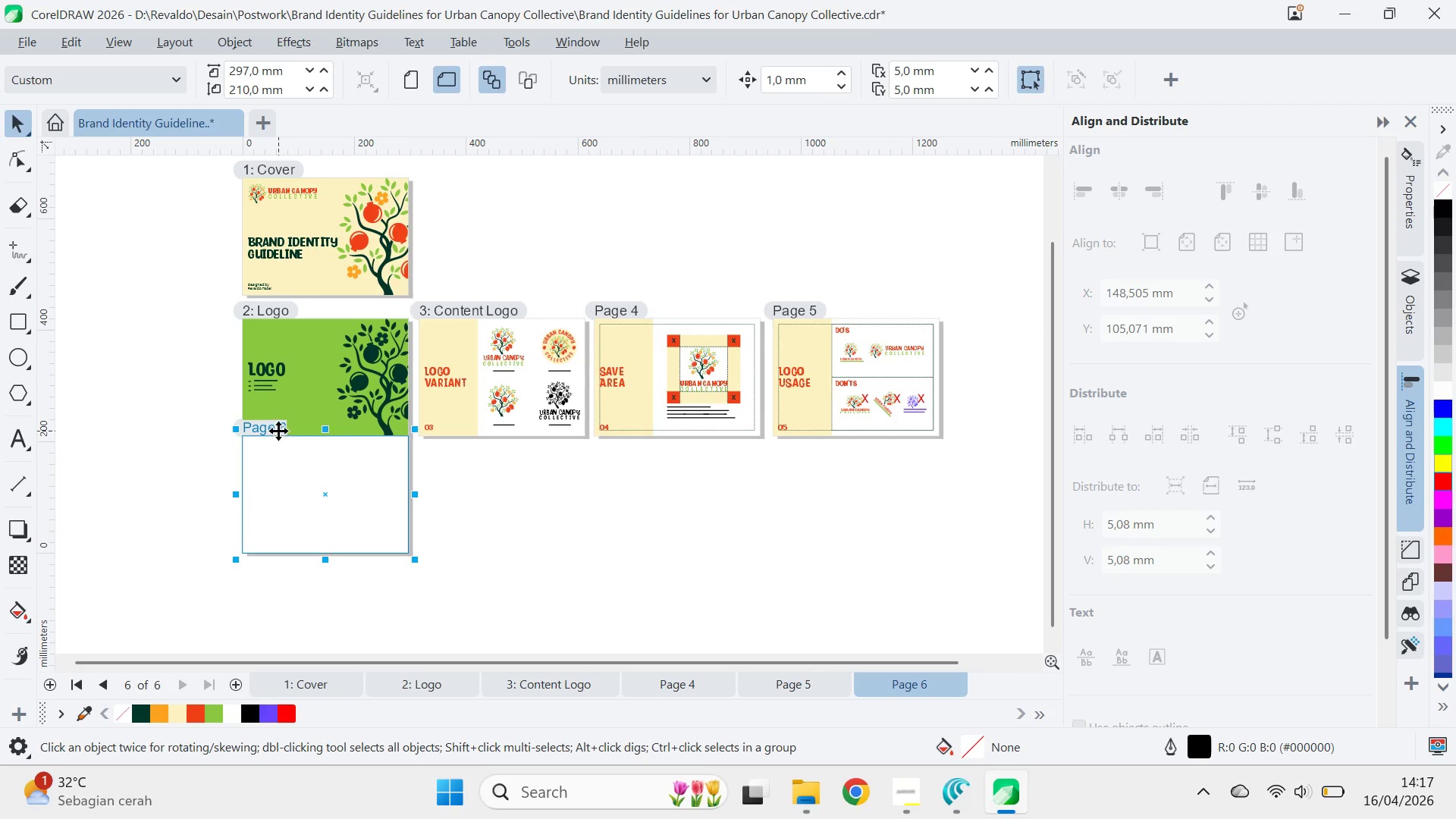 
left_click_drag(start_coordinate=[278, 429], to_coordinate=[271, 453])
 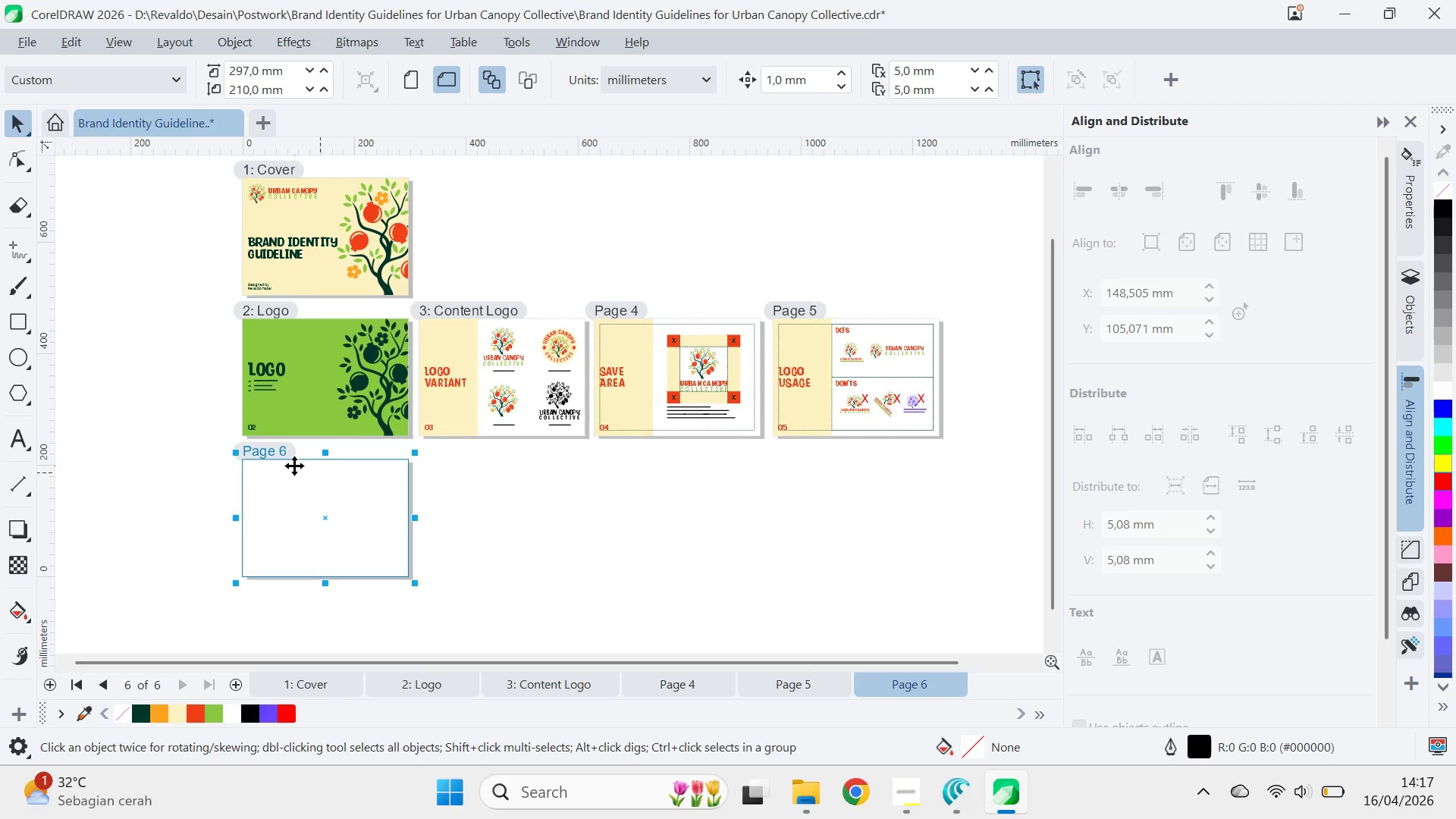 
hold_key(key=ShiftLeft, duration=0.64)
 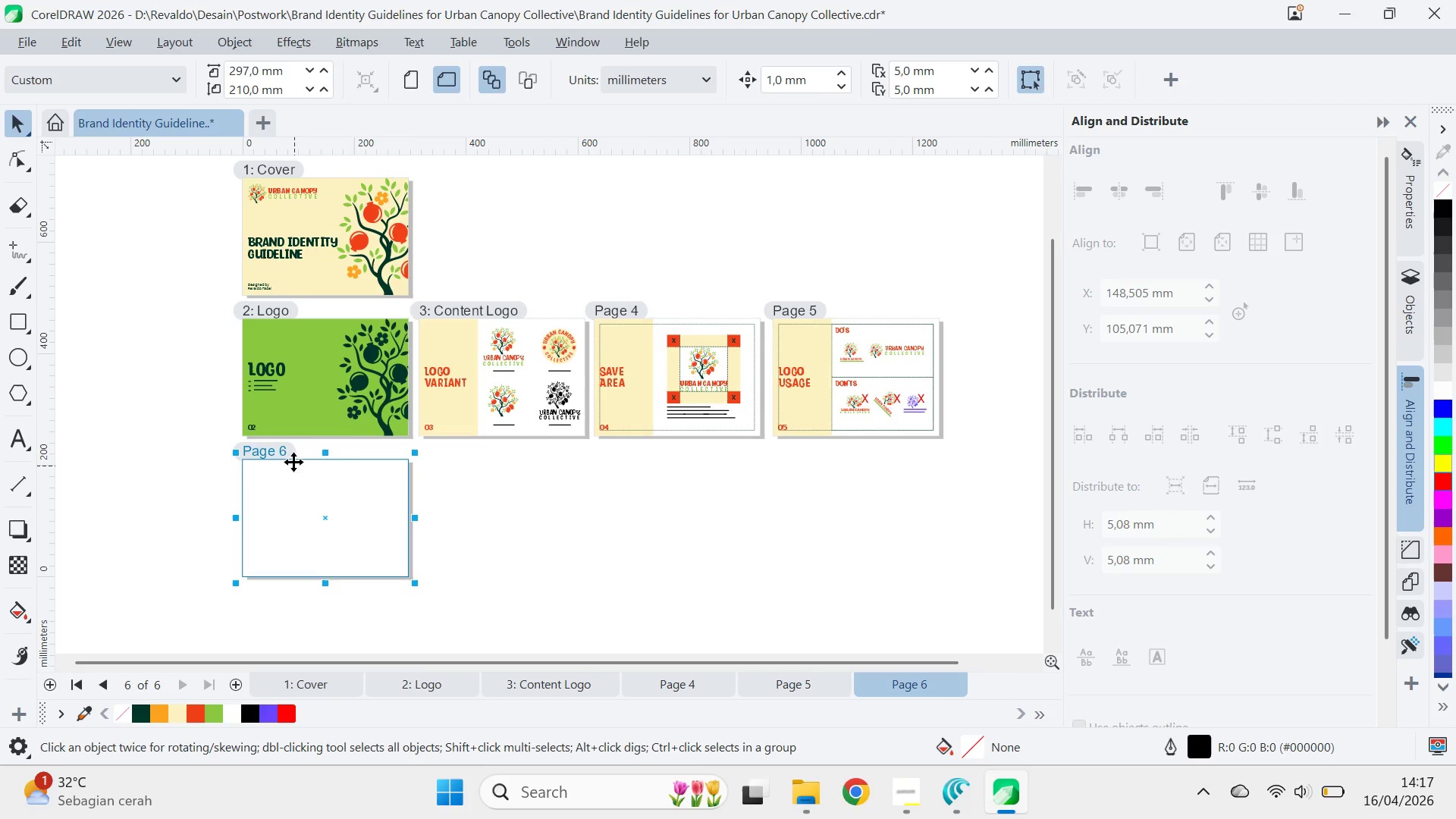 
type(qv)
 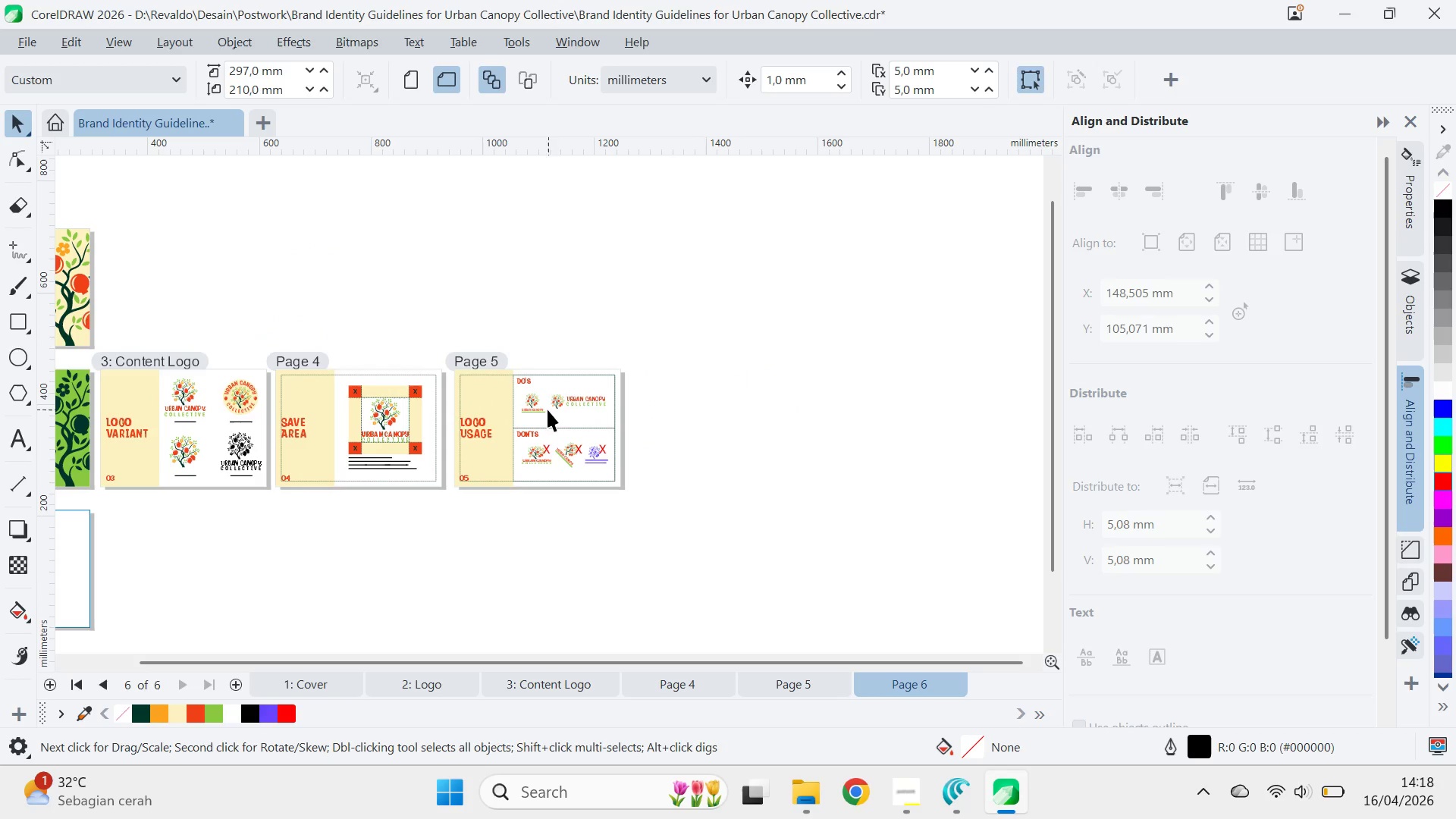 
left_click_drag(start_coordinate=[496, 560], to_coordinate=[177, 610])
 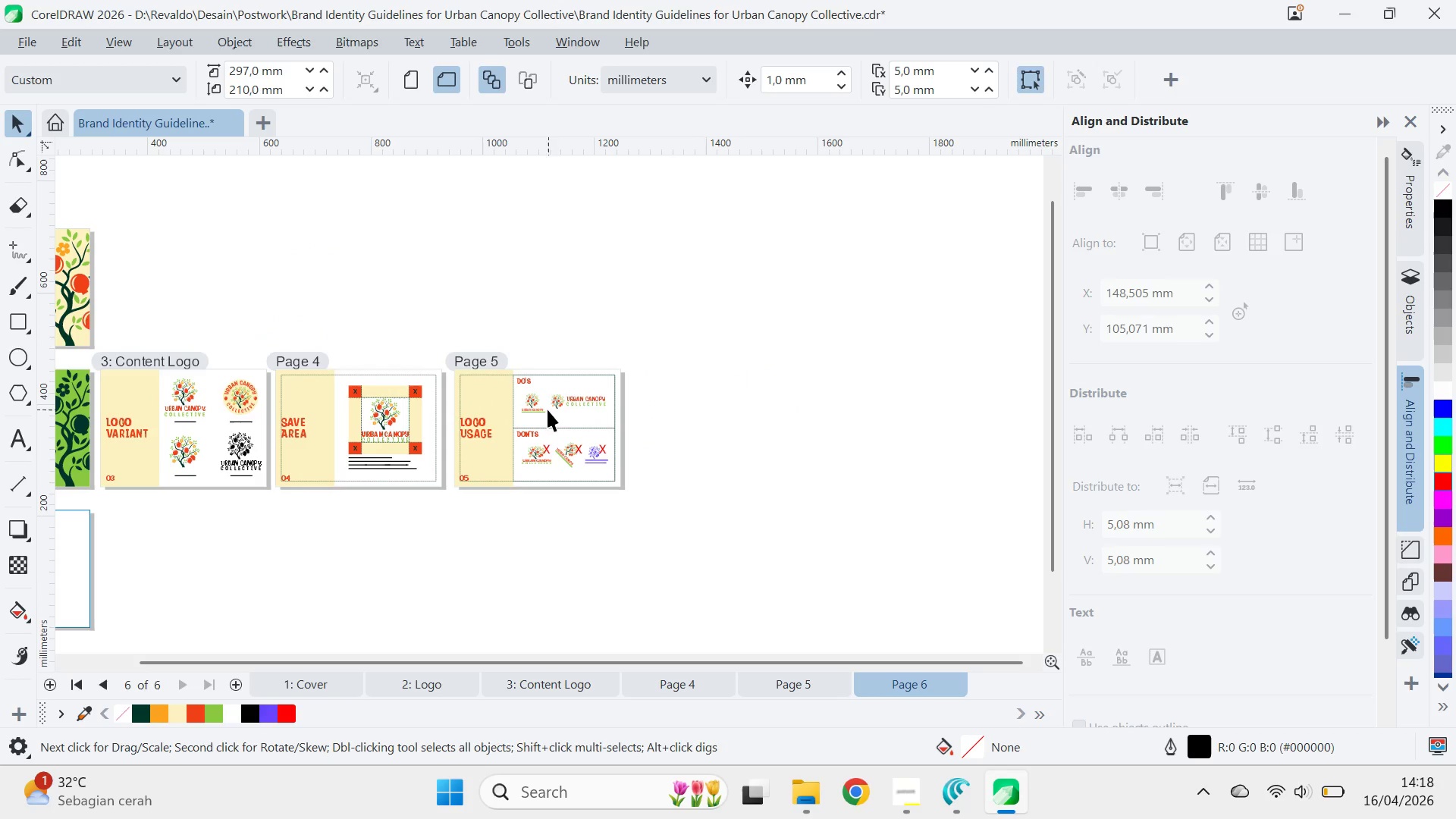 
scroll: coordinate [541, 416], scroll_direction: up, amount: 12.0
 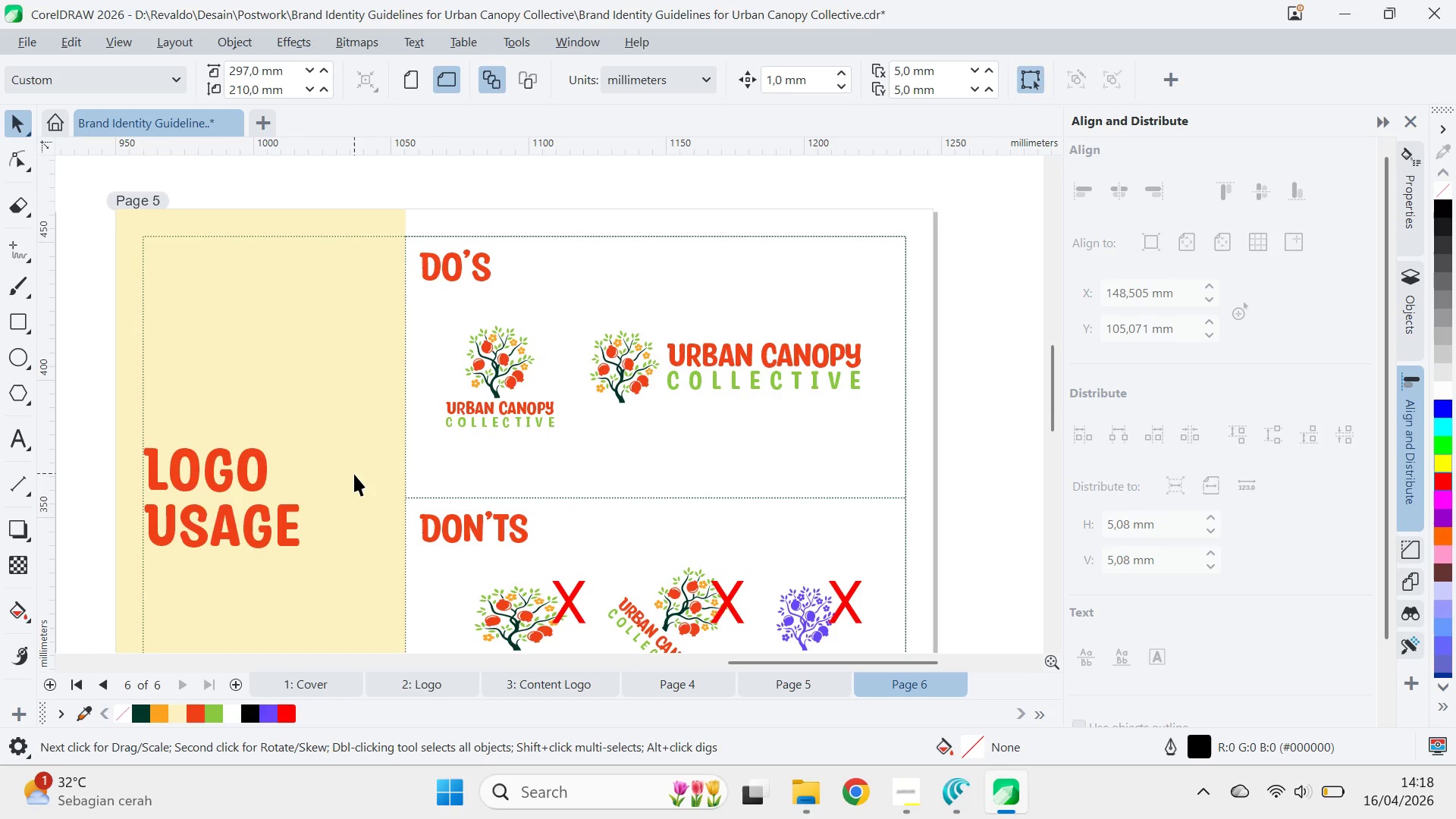 
key(Q)
 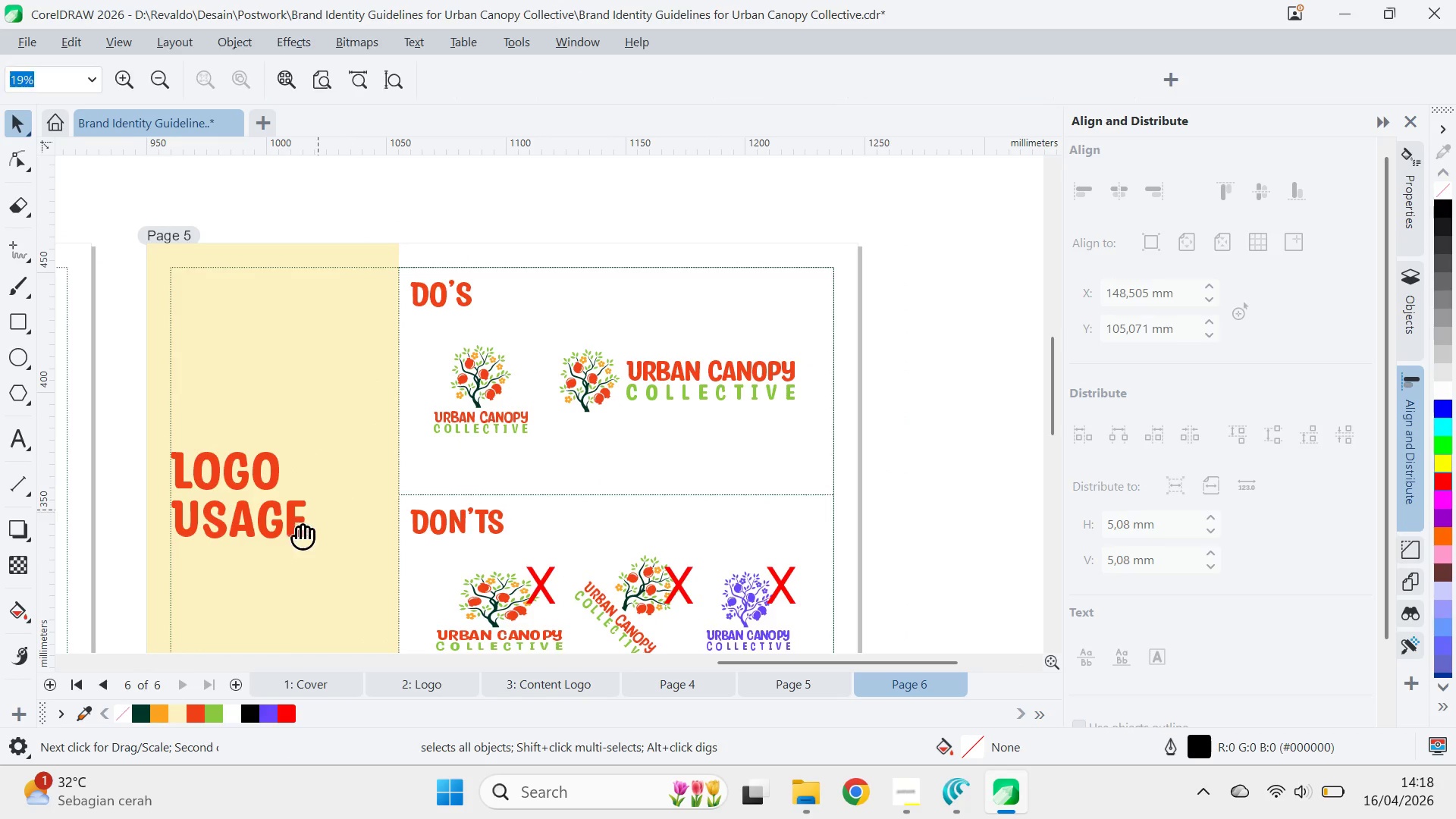 
left_click_drag(start_coordinate=[296, 529], to_coordinate=[597, 335])
 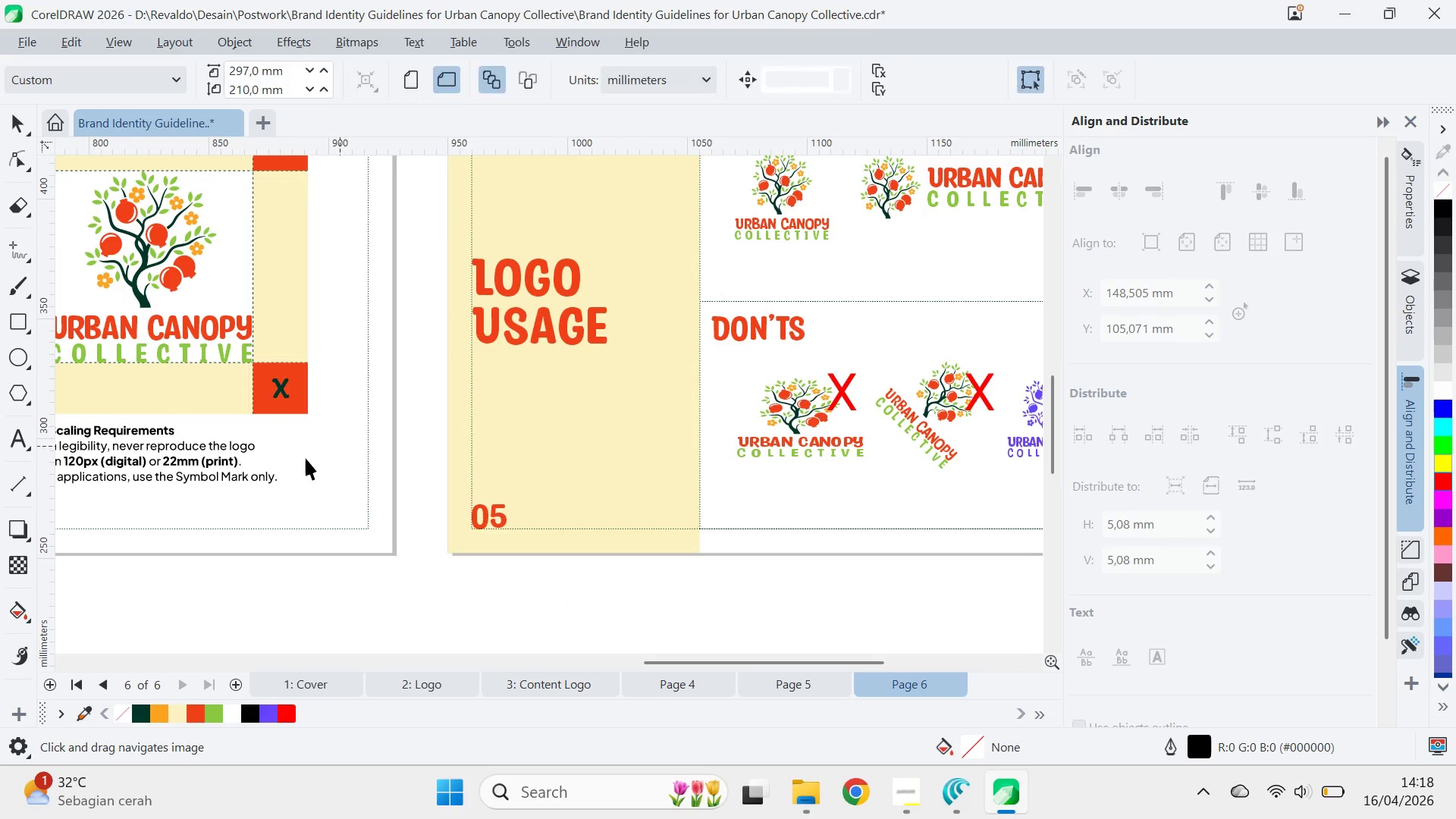 
scroll: coordinate [354, 474], scroll_direction: down, amount: 1.0
 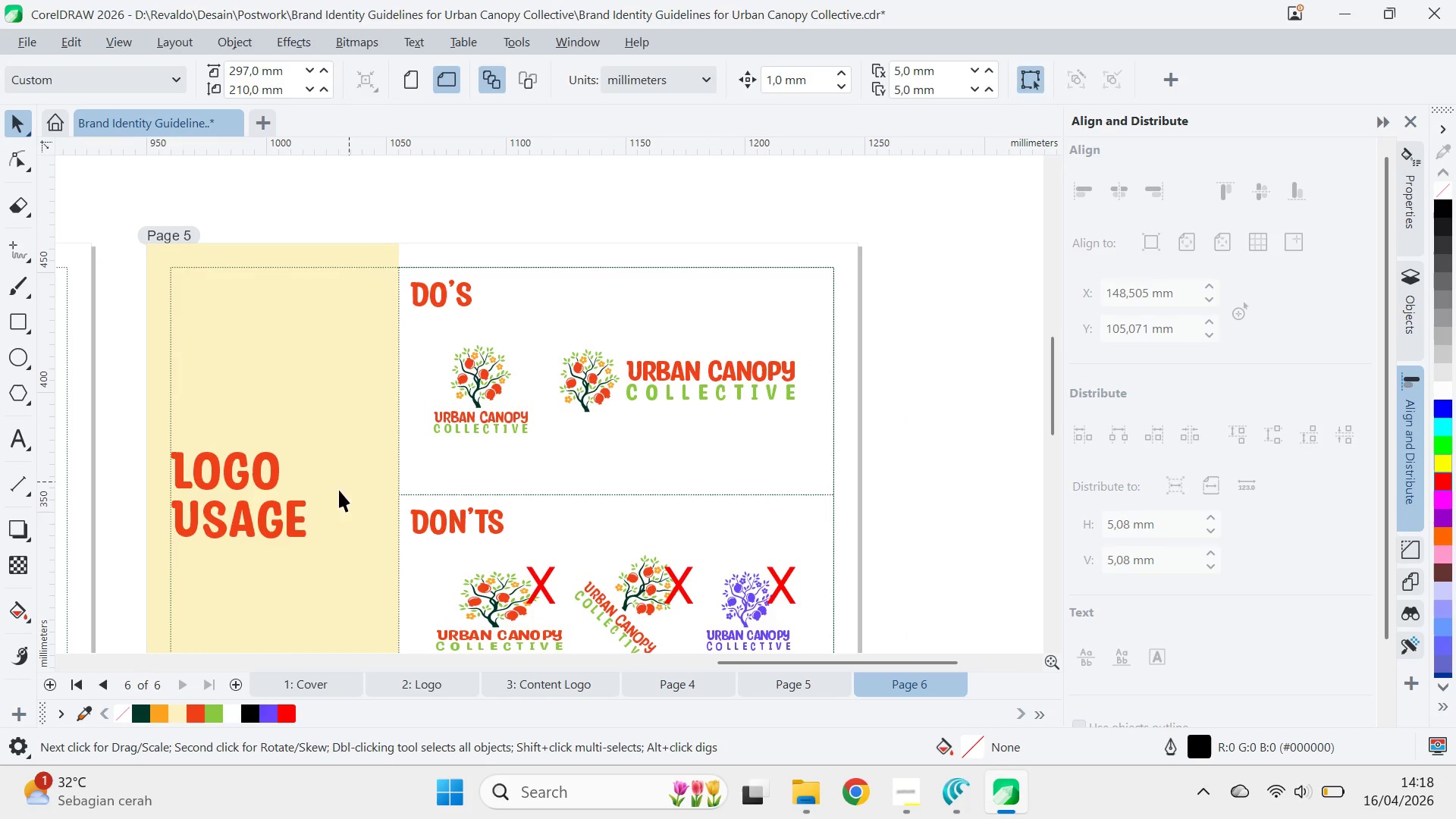 
key(V)
 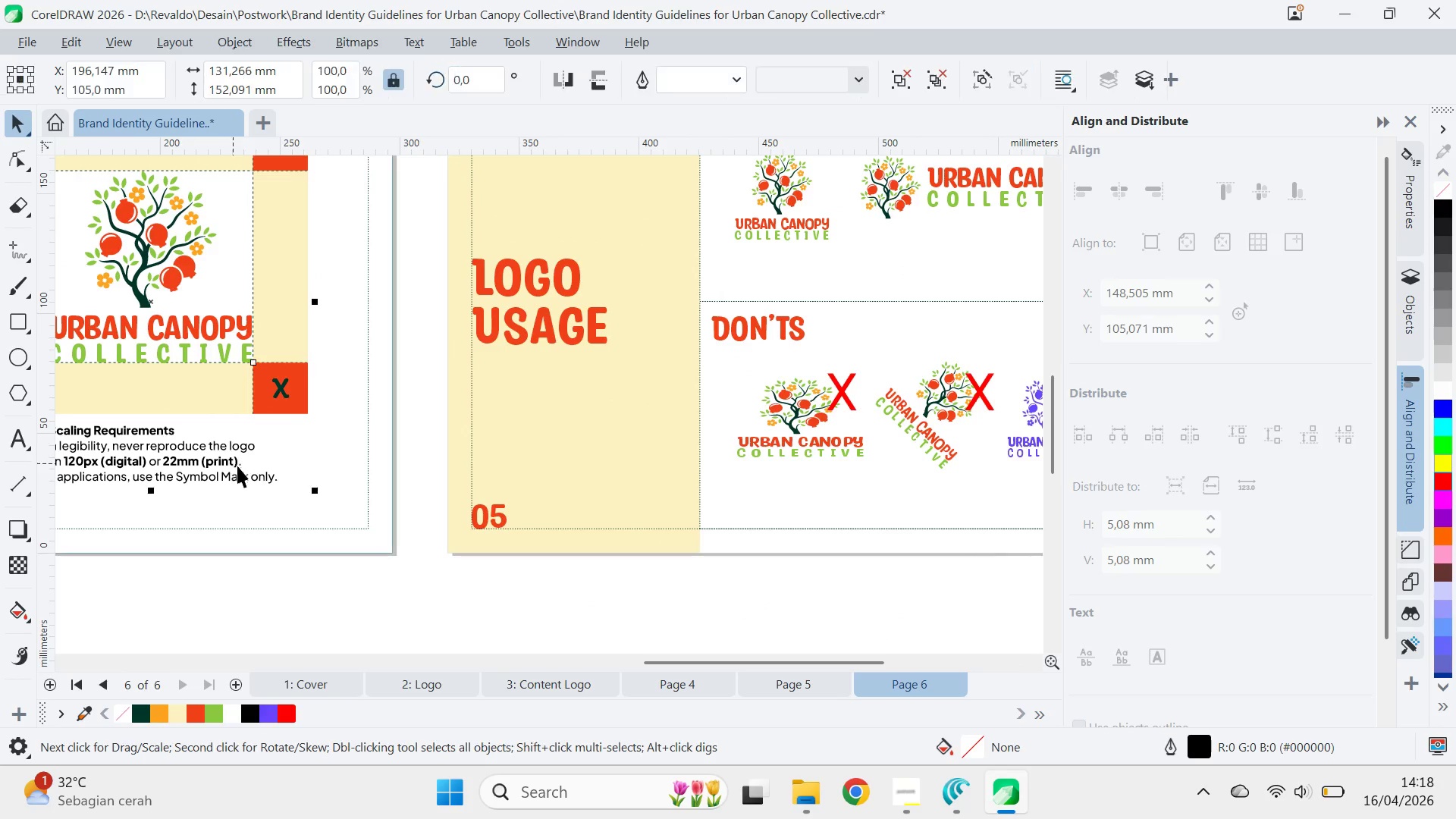 
left_click([237, 466])
 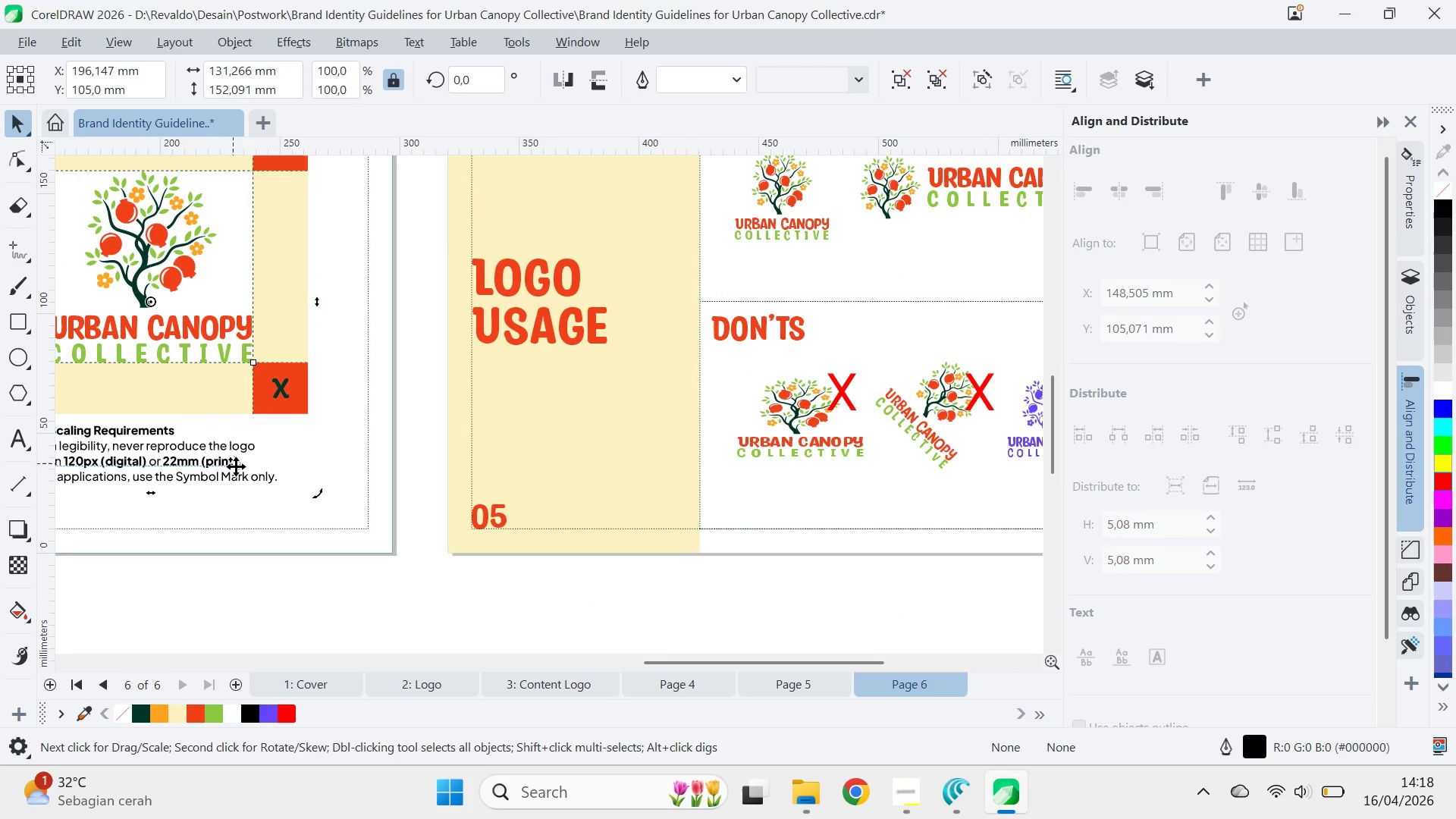 
hold_key(key=ControlLeft, duration=1.11)
left_click([235, 465])
 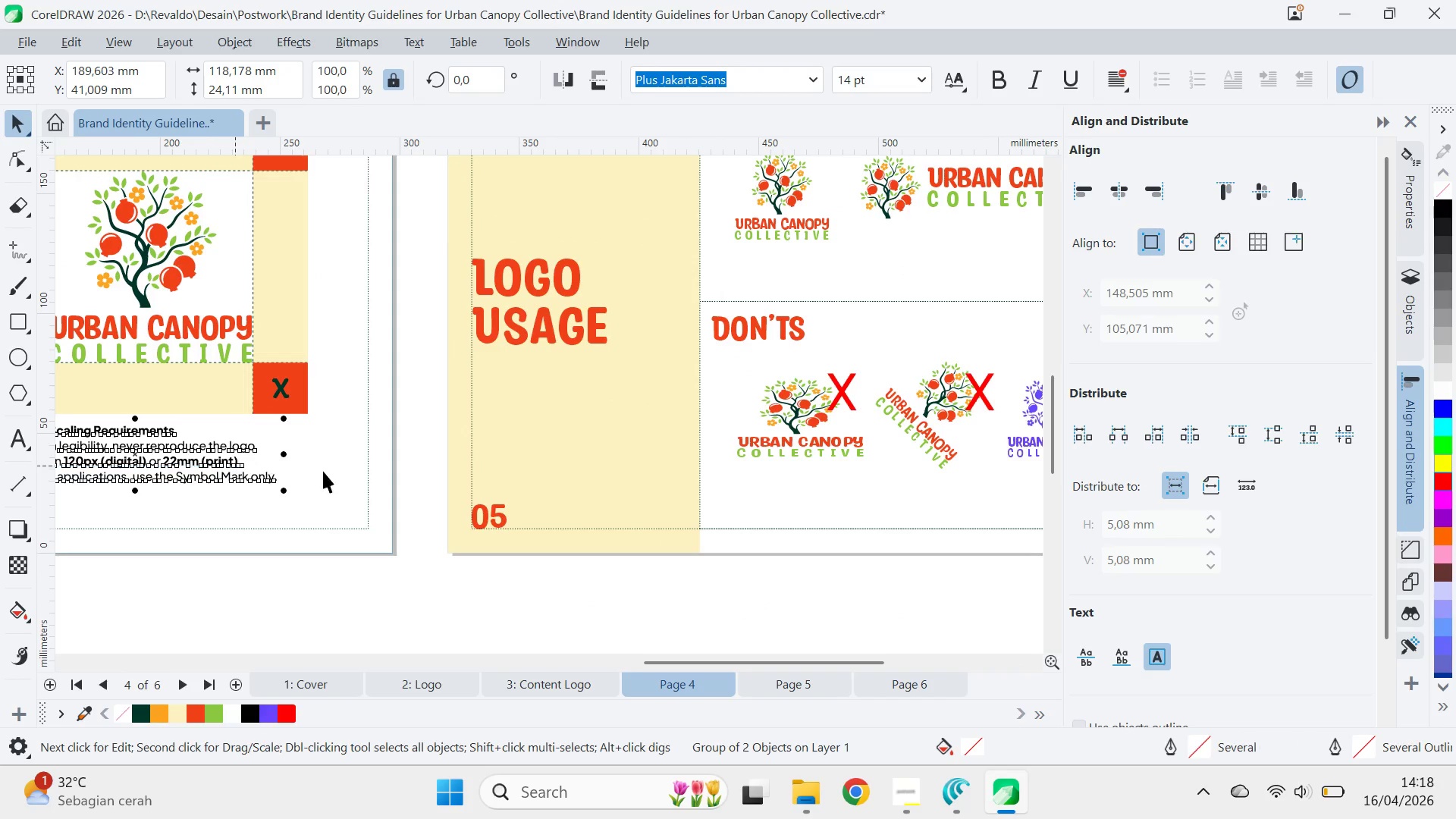 
key(Control+C)
 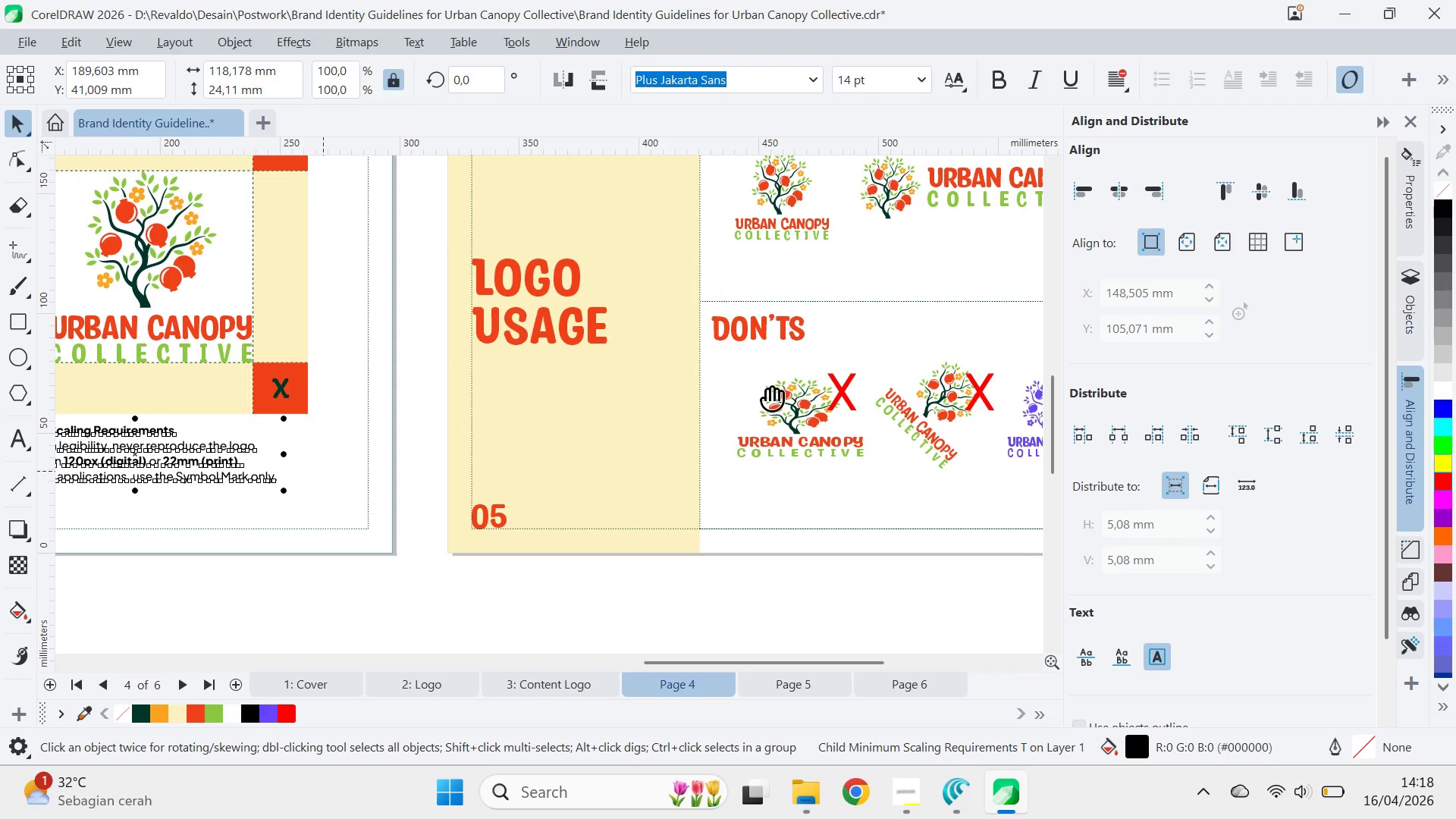 
type(qv)
 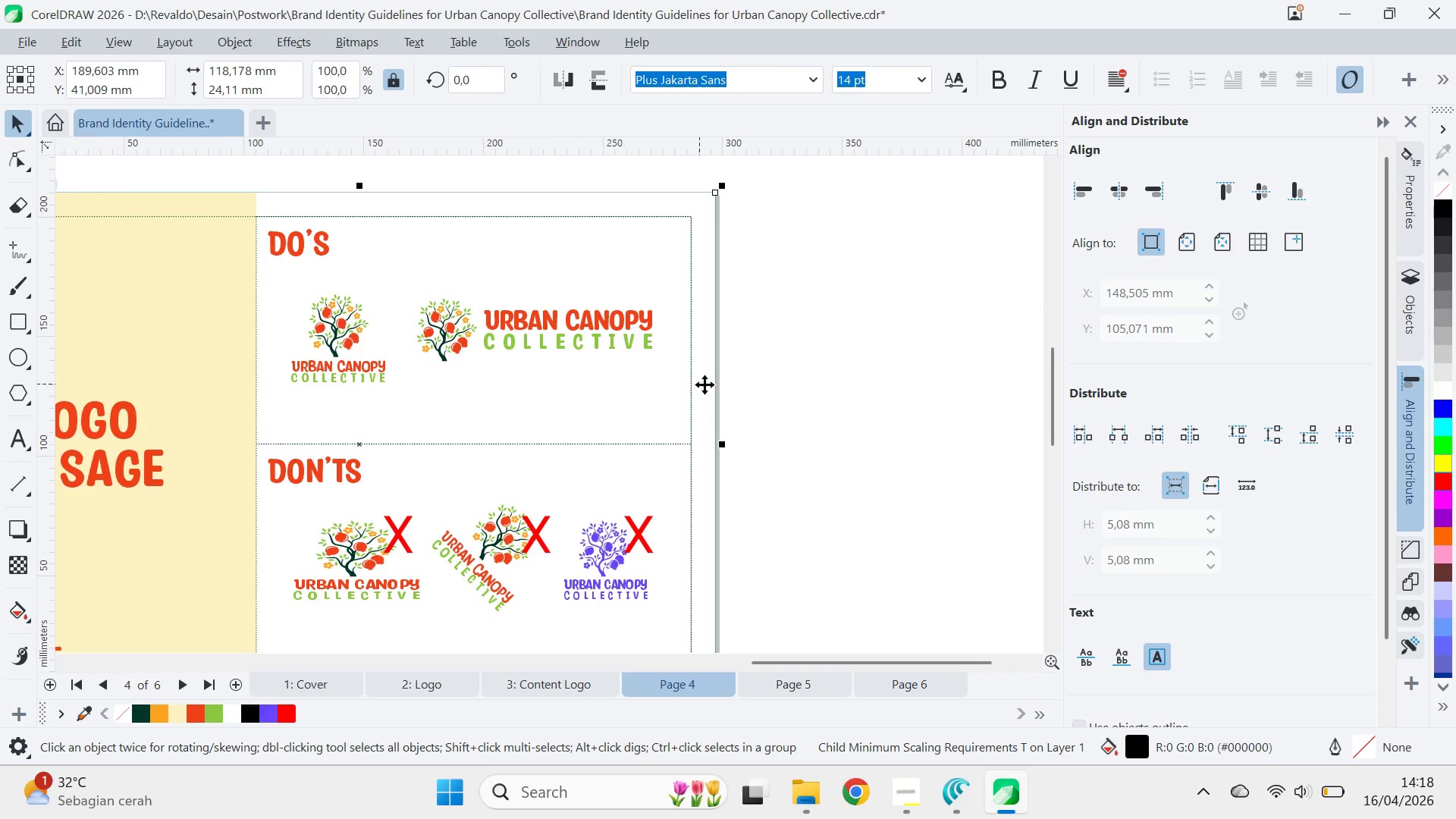 
left_click_drag(start_coordinate=[761, 385], to_coordinate=[318, 528])
 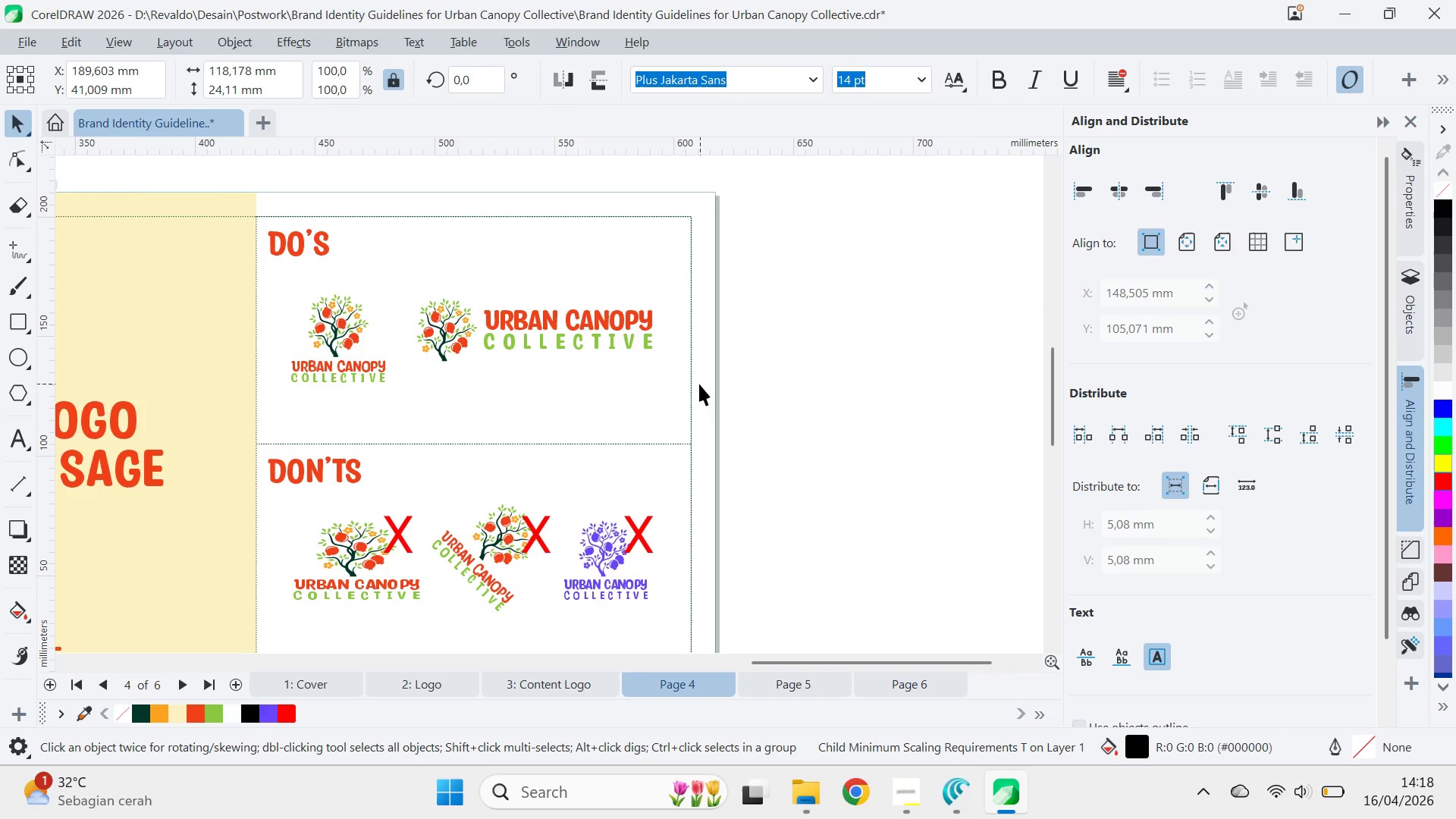 
key(Control+V)
 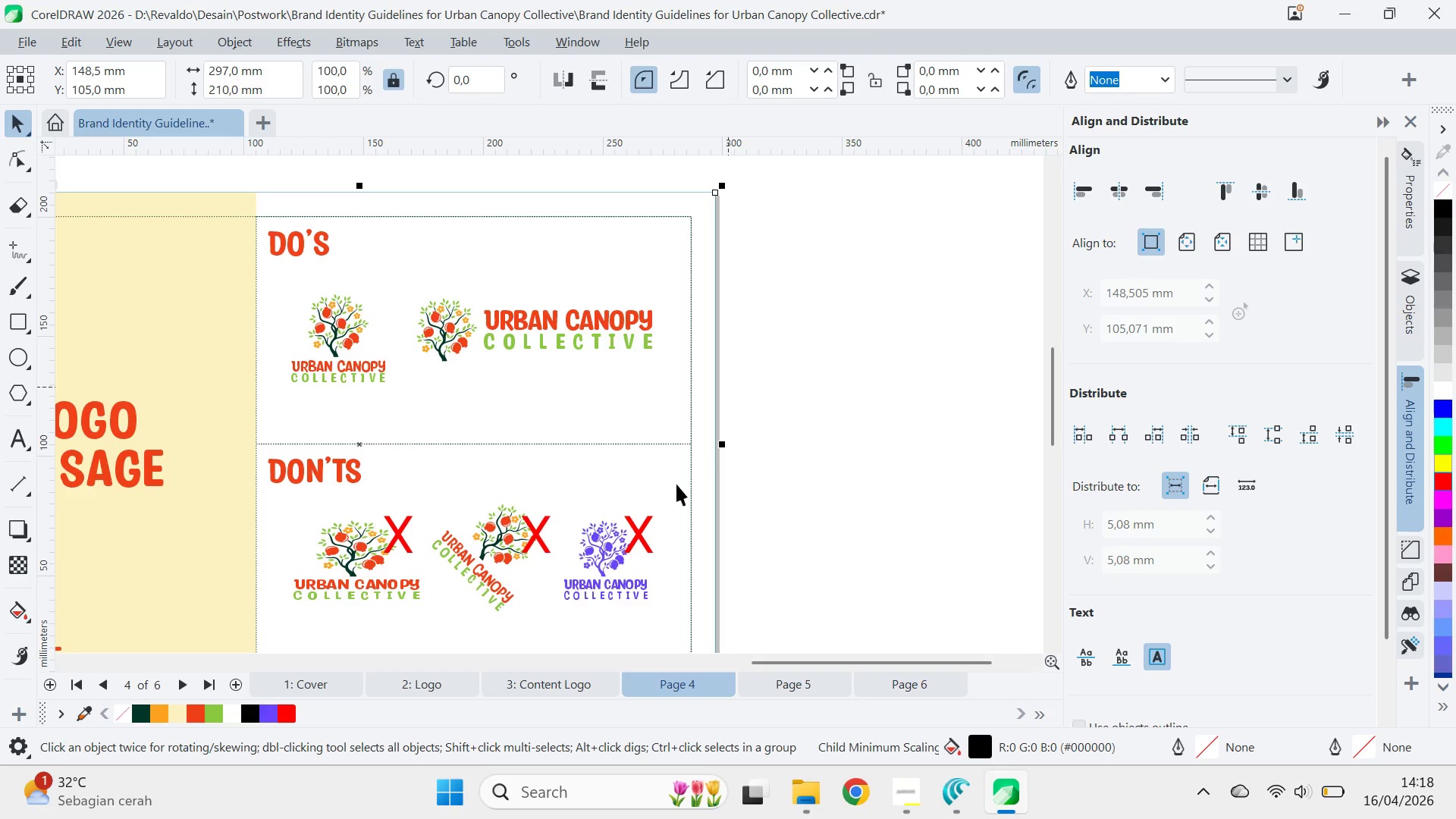 
type(qv)
 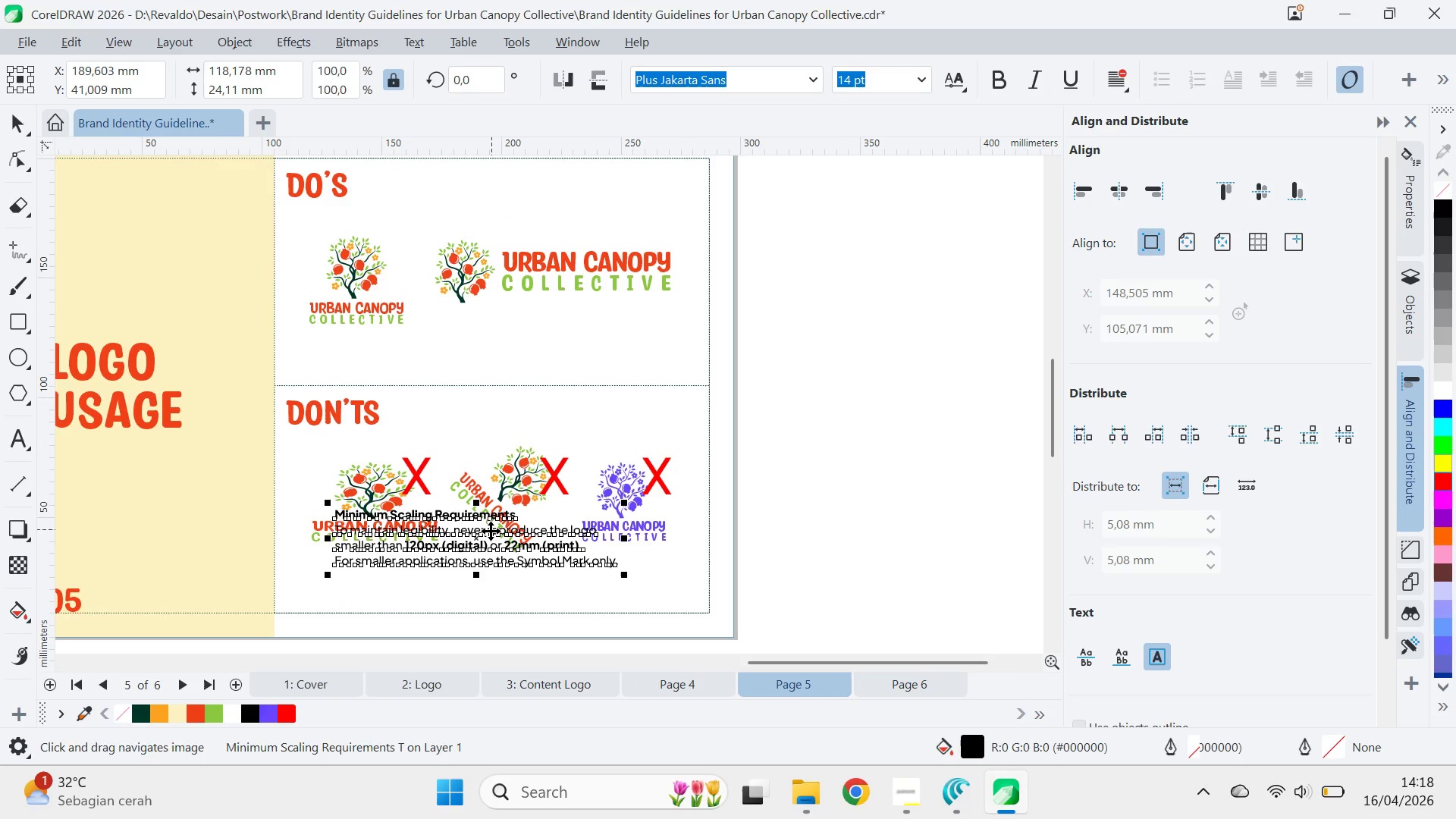 
left_click_drag(start_coordinate=[679, 466], to_coordinate=[697, 408])
 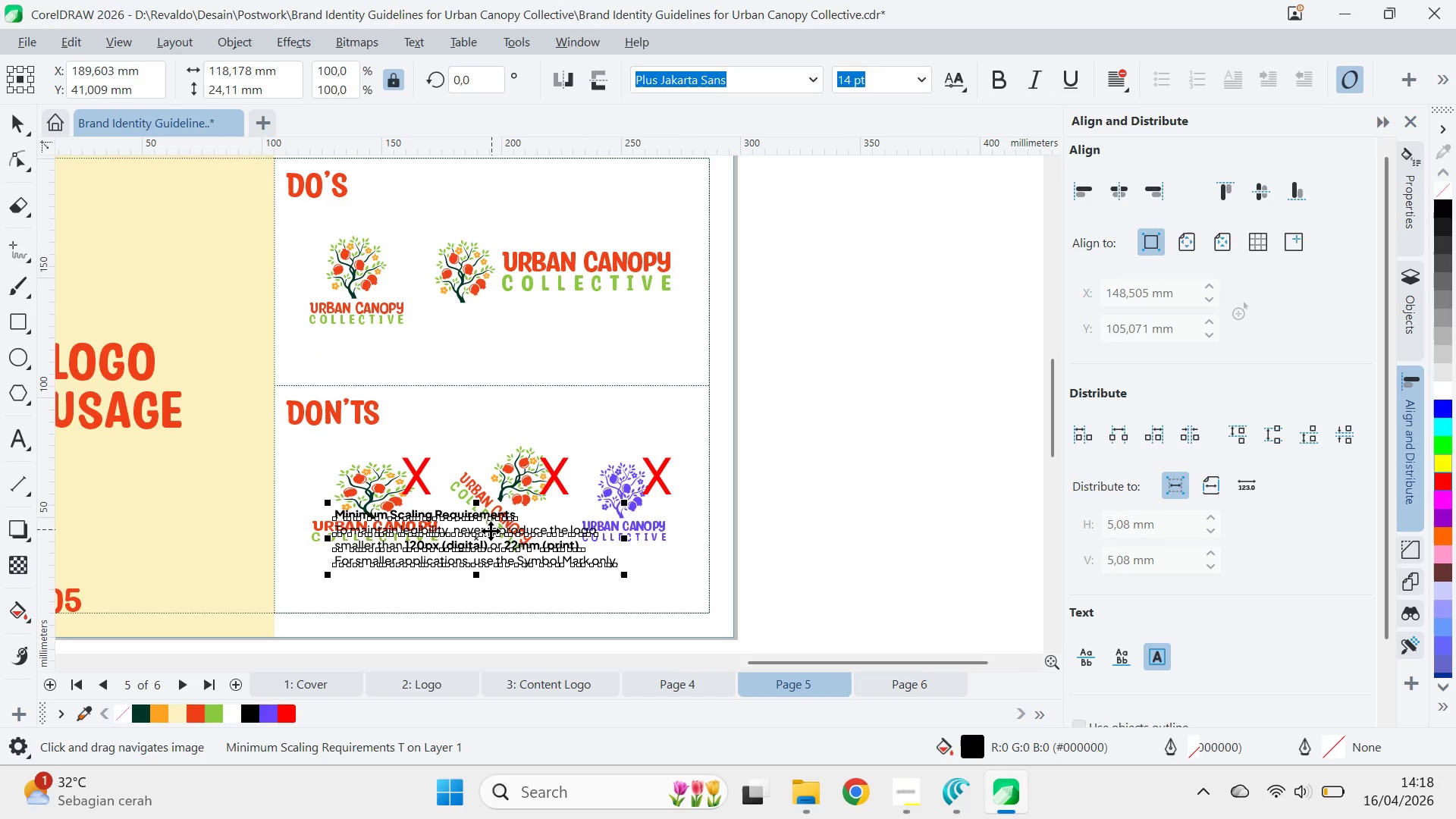 
left_click_drag(start_coordinate=[491, 532], to_coordinate=[493, 350])
 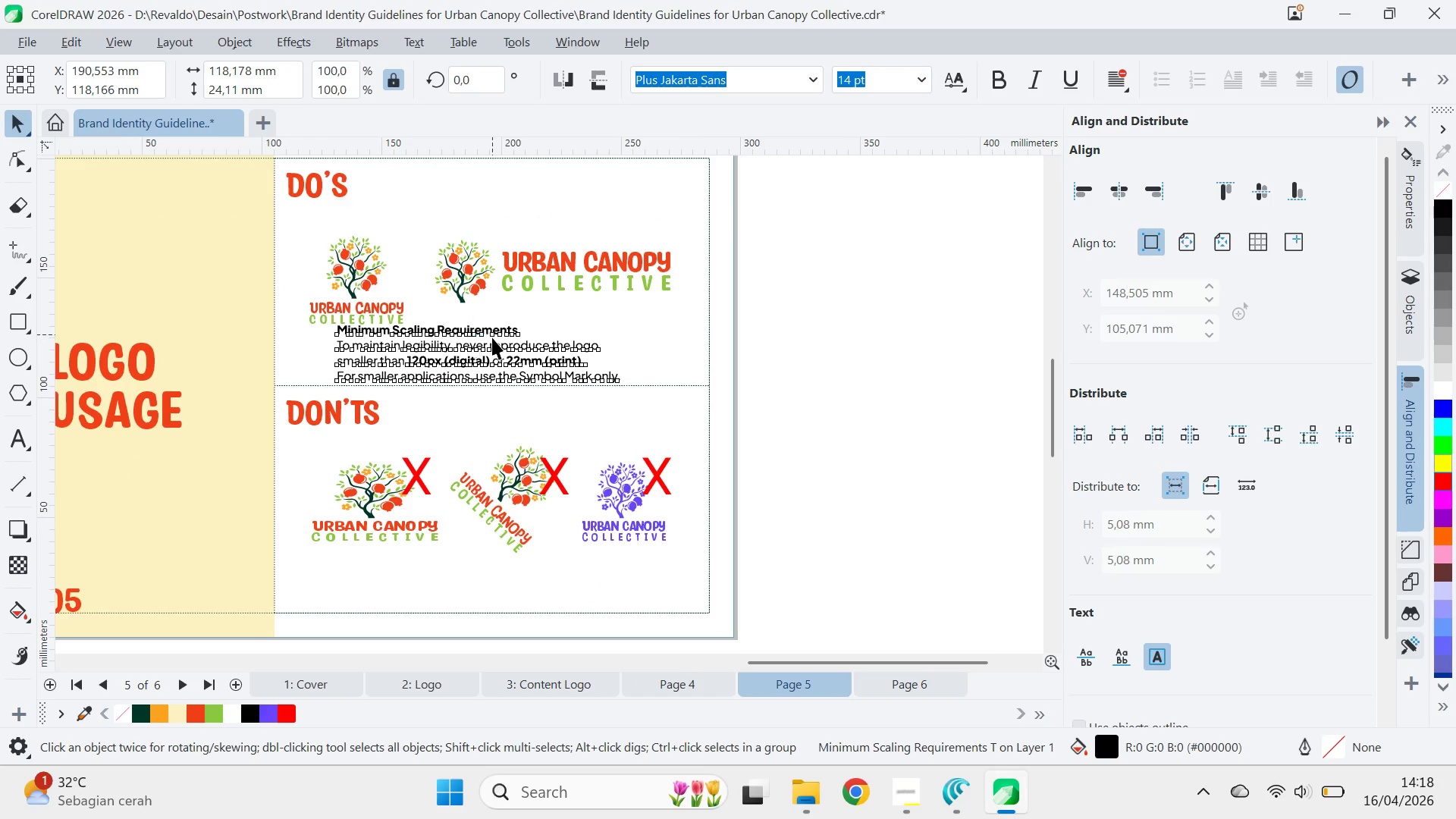 
double_click([492, 337])
 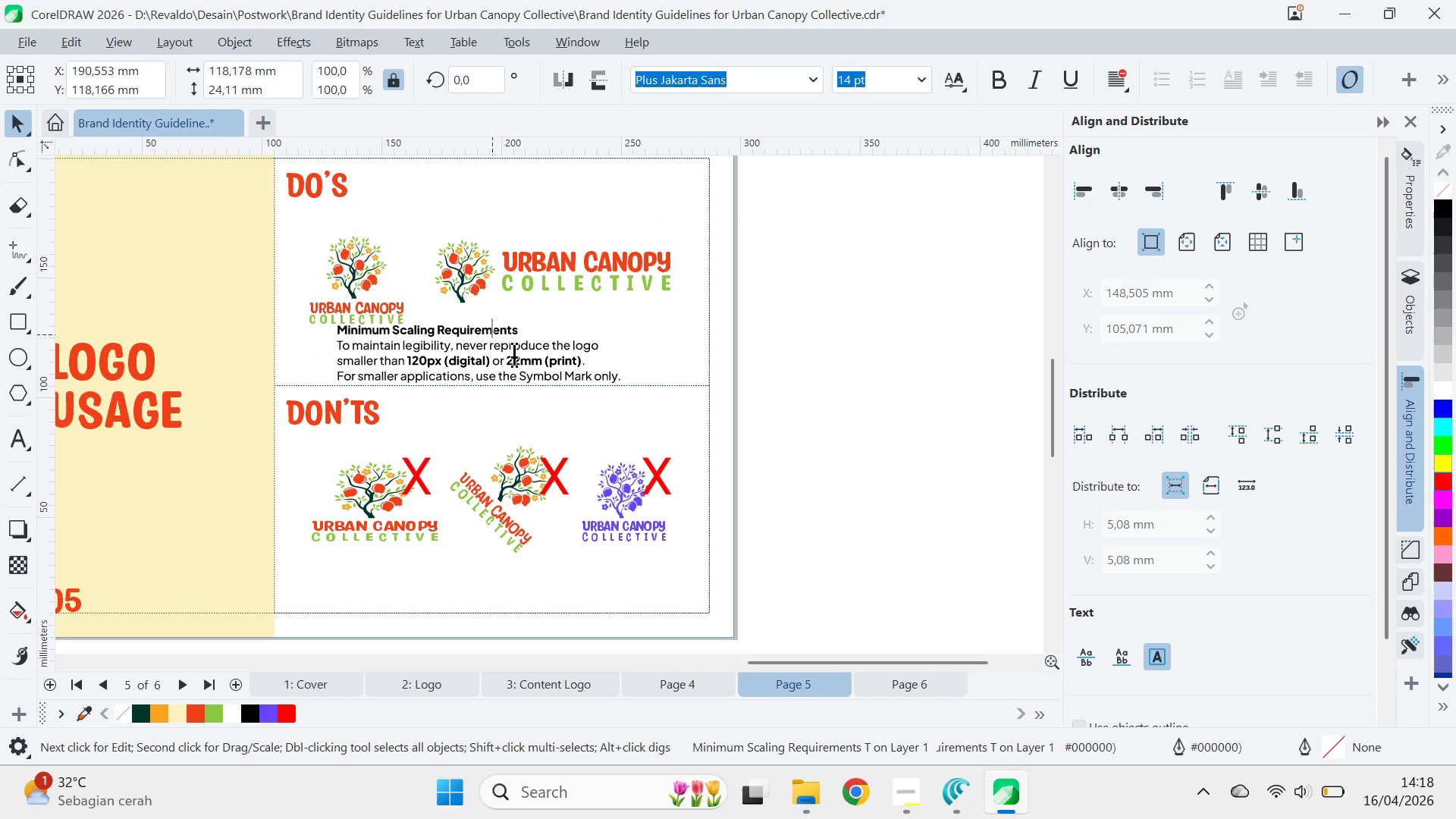 
key(Control+ControlLeft)
 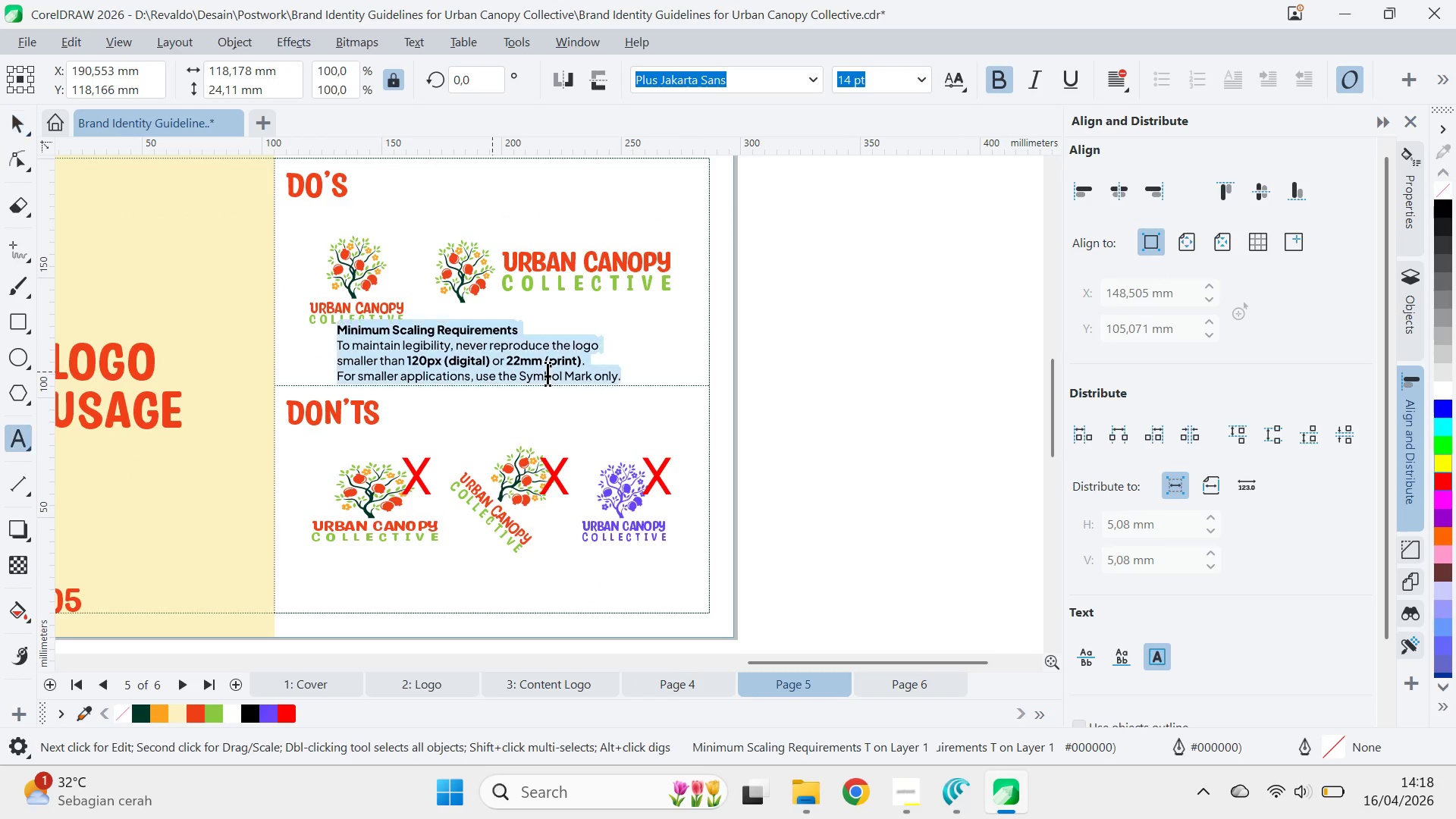 
key(Control+A)
 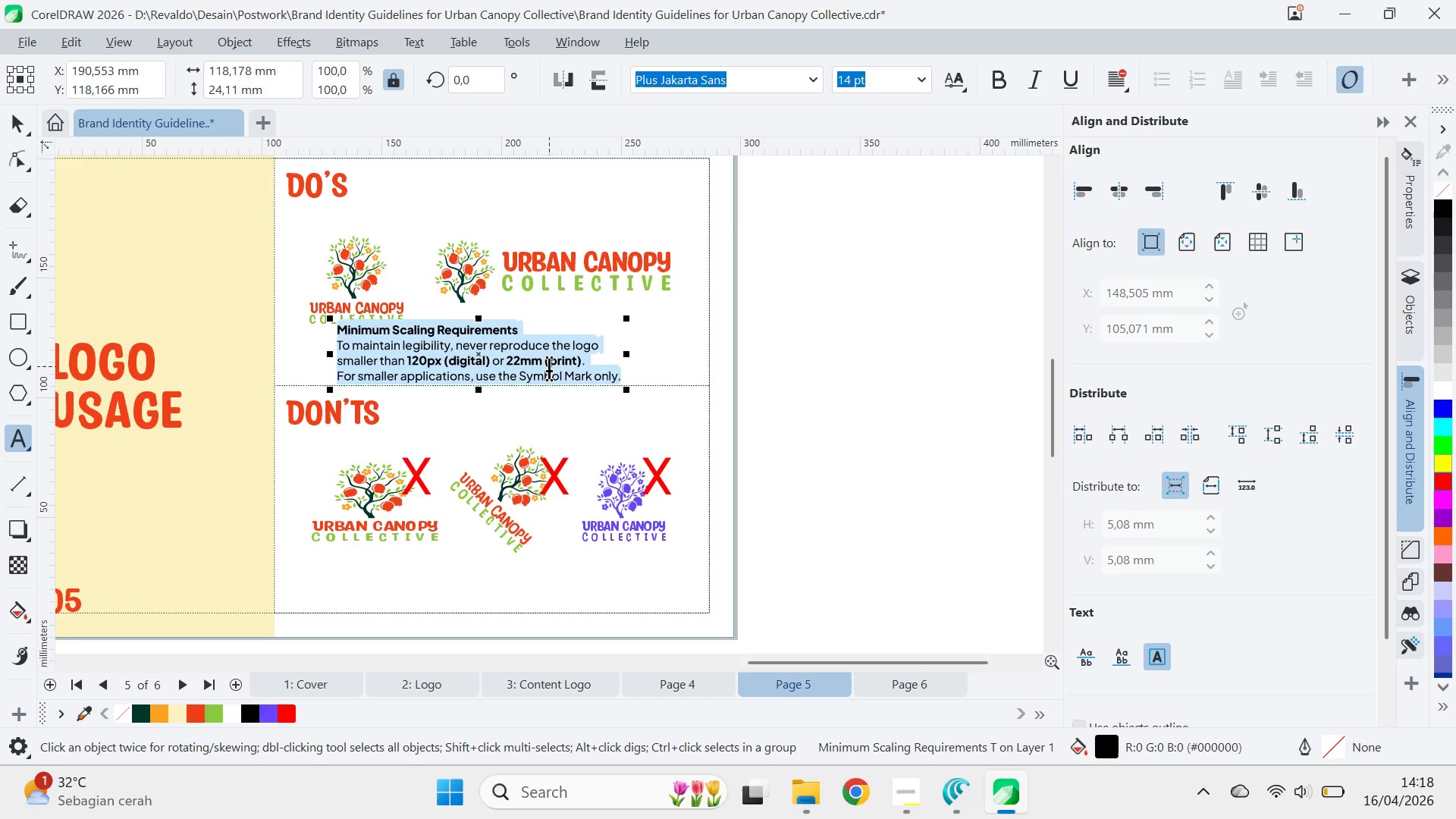 
type(Use the logo in t)
key(Backspace)
type(its original form on clean )
key(Backspace)
type(, light backgo)
key(Backspace)
type(round to ensure clarity and ac)
key(Backspace)
key(Backspace)
type(c0n)
key(Backspace)
key(Backspace)
type(onsistency.)
 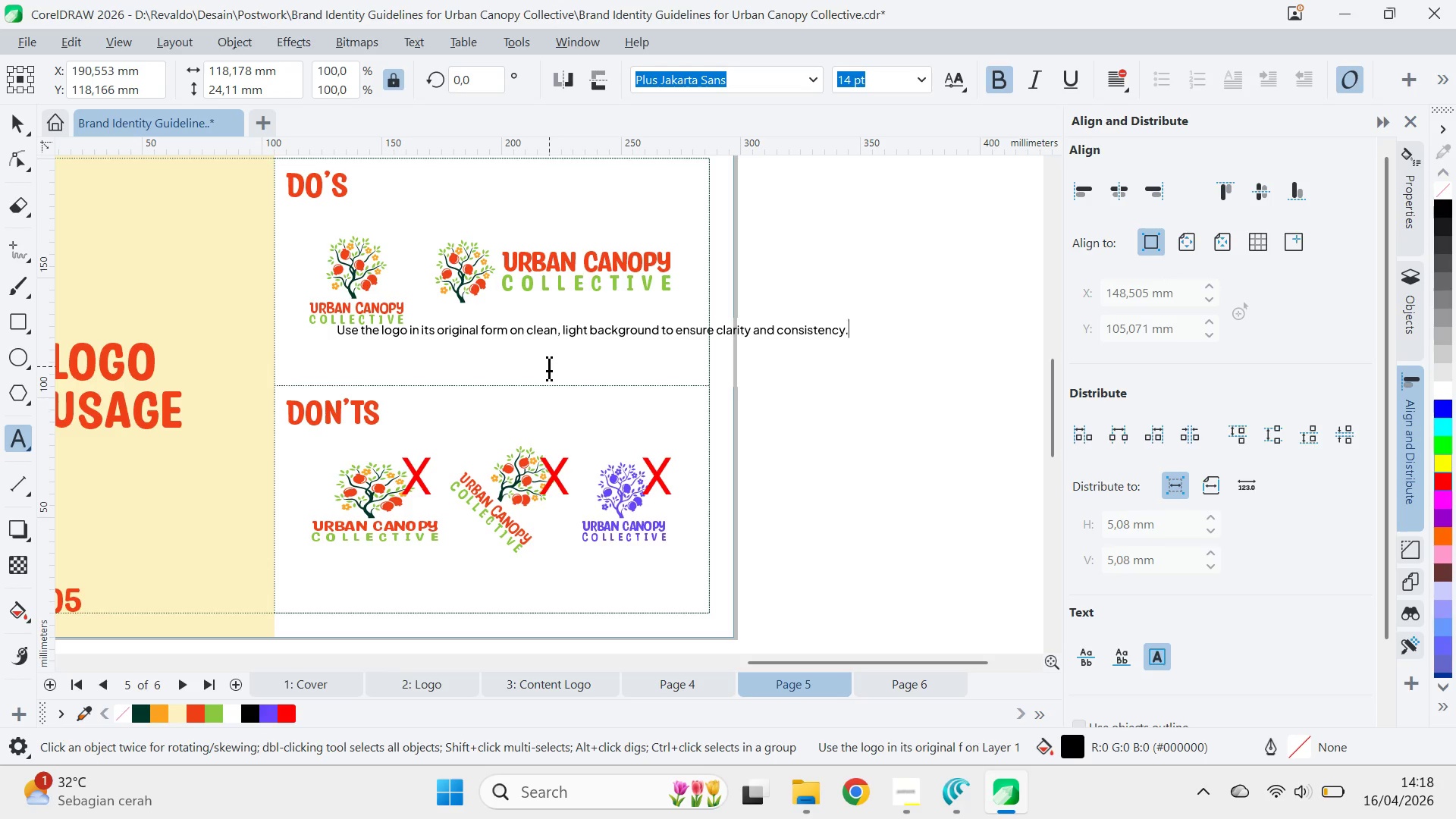 
key(Control+ArrowLeft)
 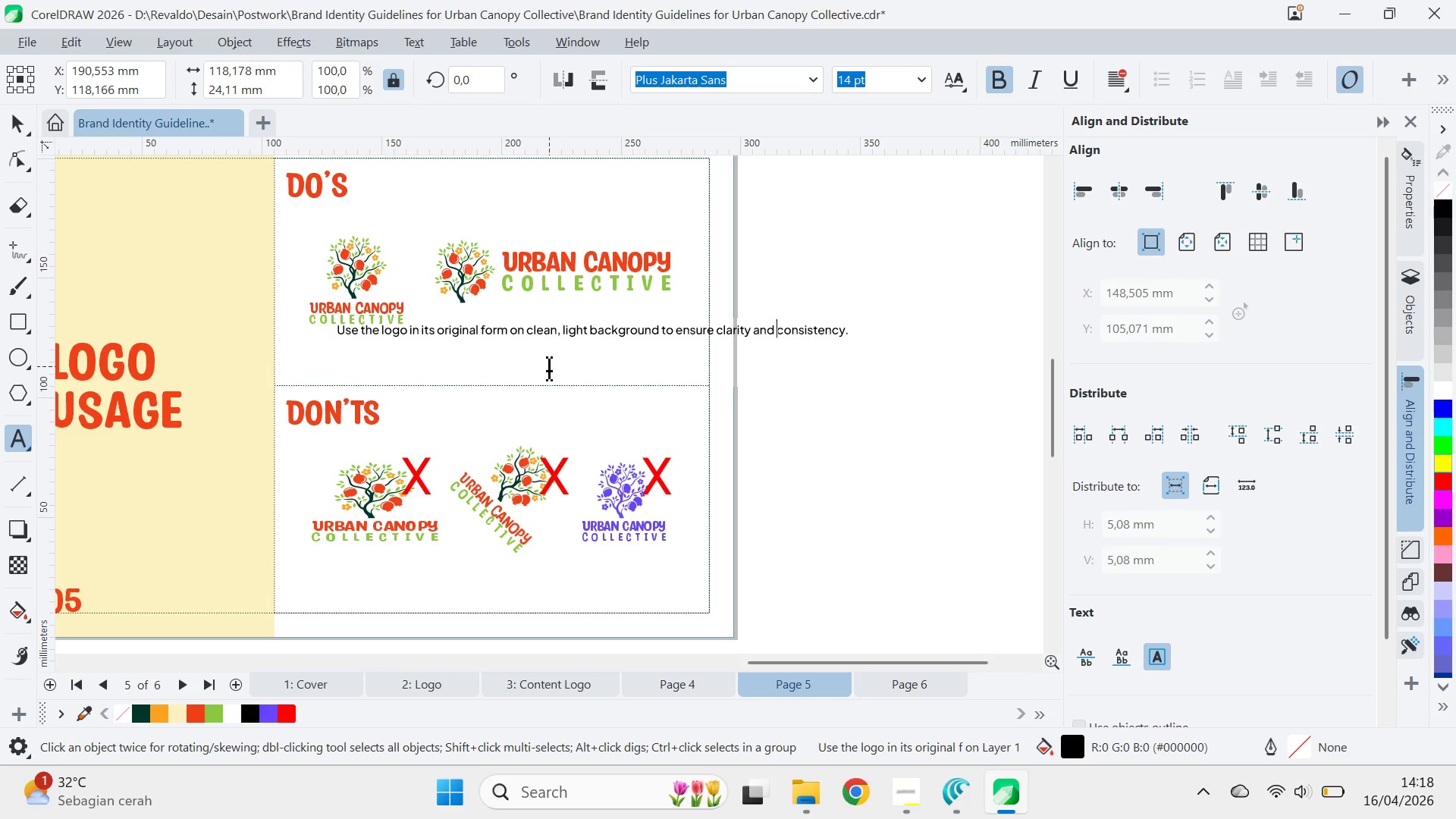 
key(Control+ArrowLeft)
 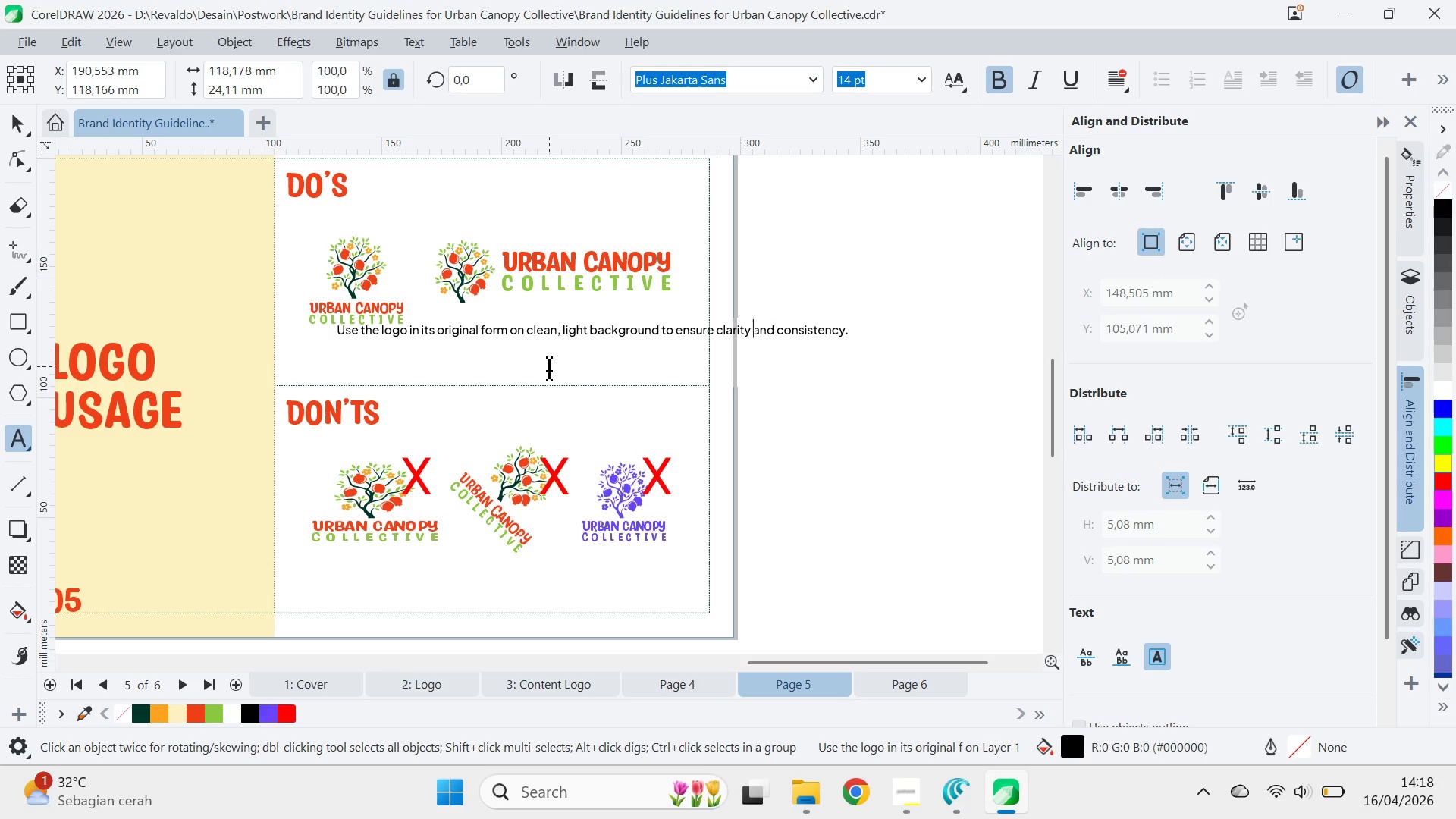 
key(Control+ArrowLeft)
 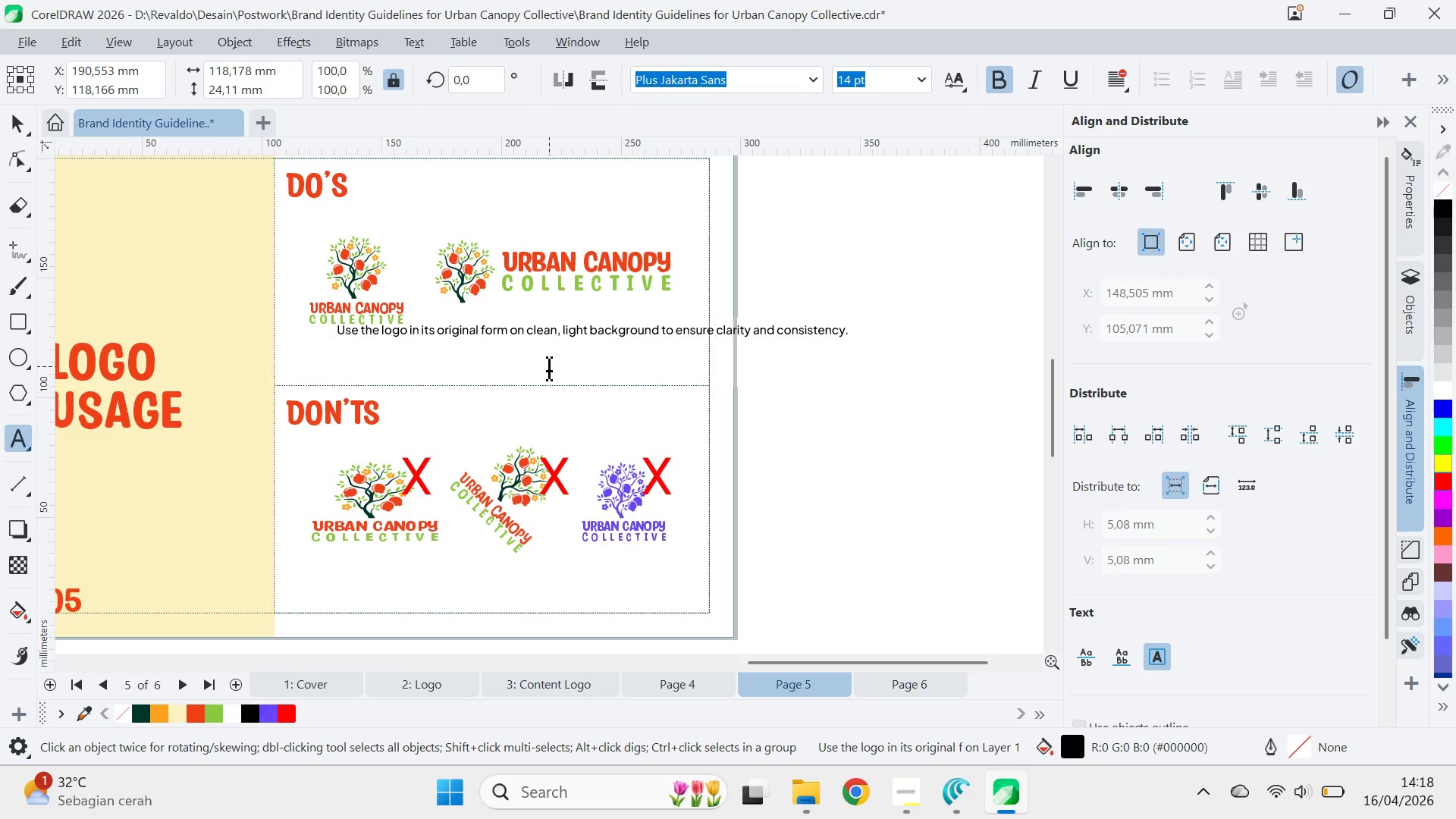 
key(Control+ArrowLeft)
 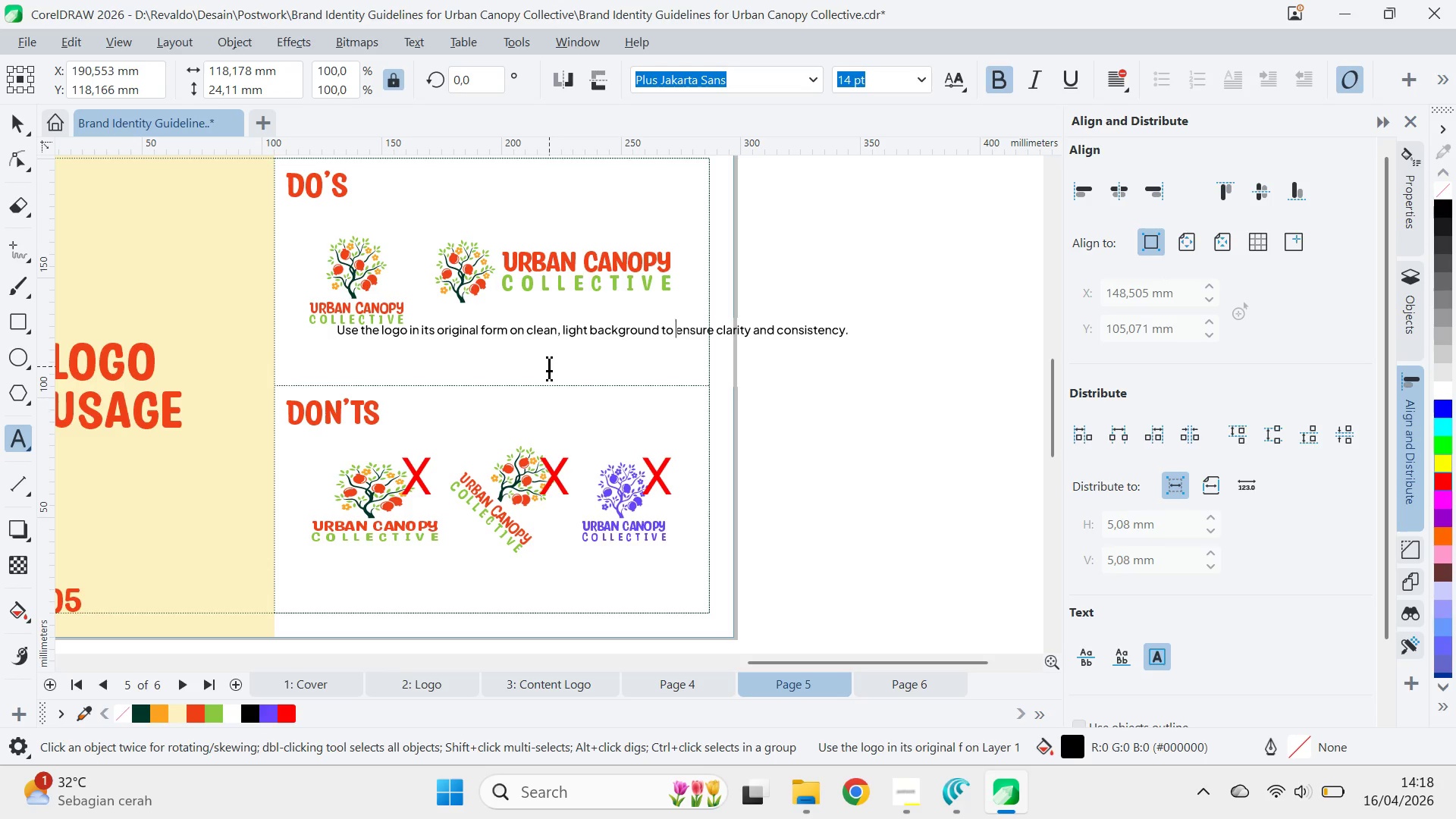 
key(Control+ArrowLeft)
 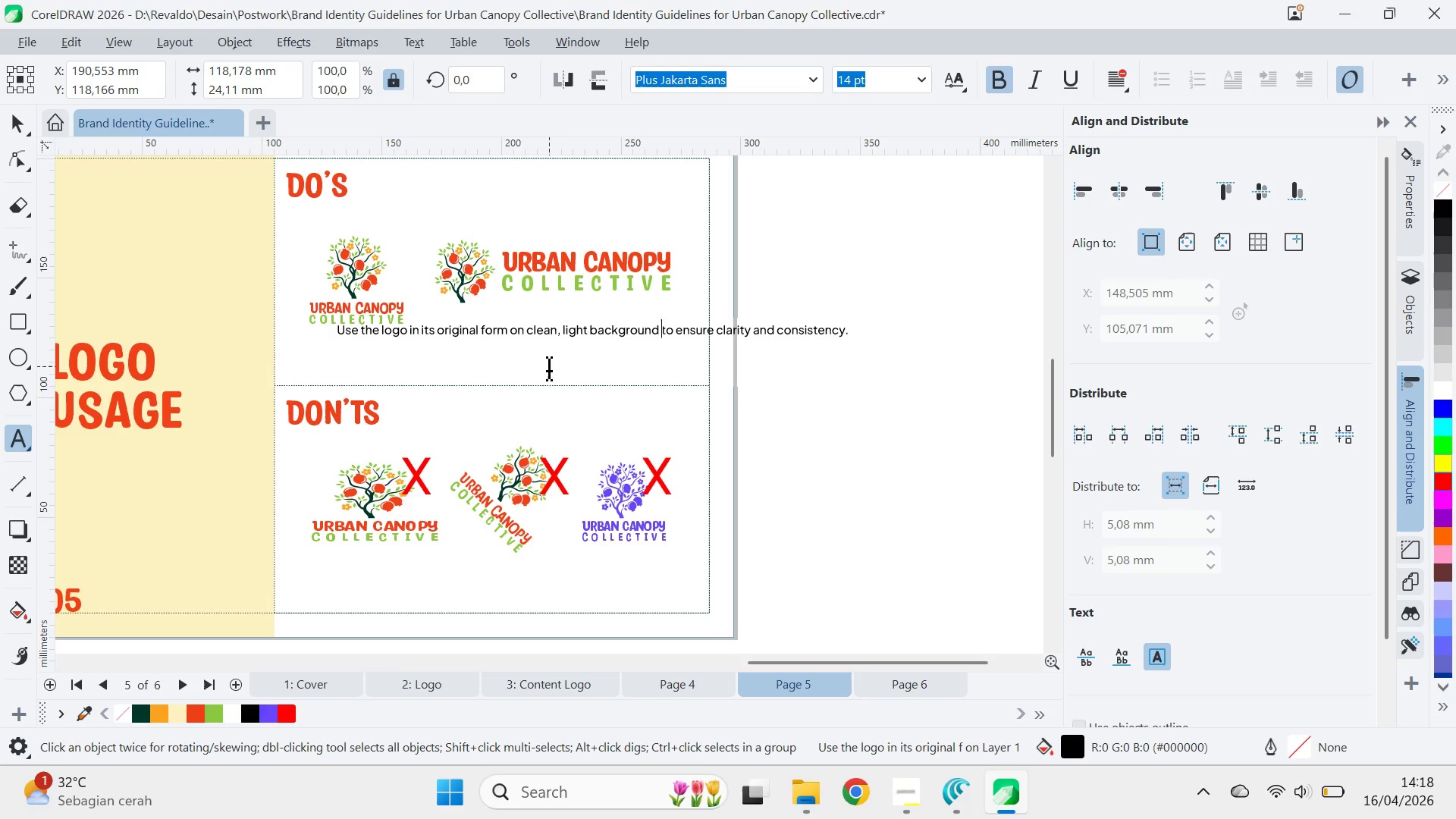 
key(Control+ArrowLeft)
 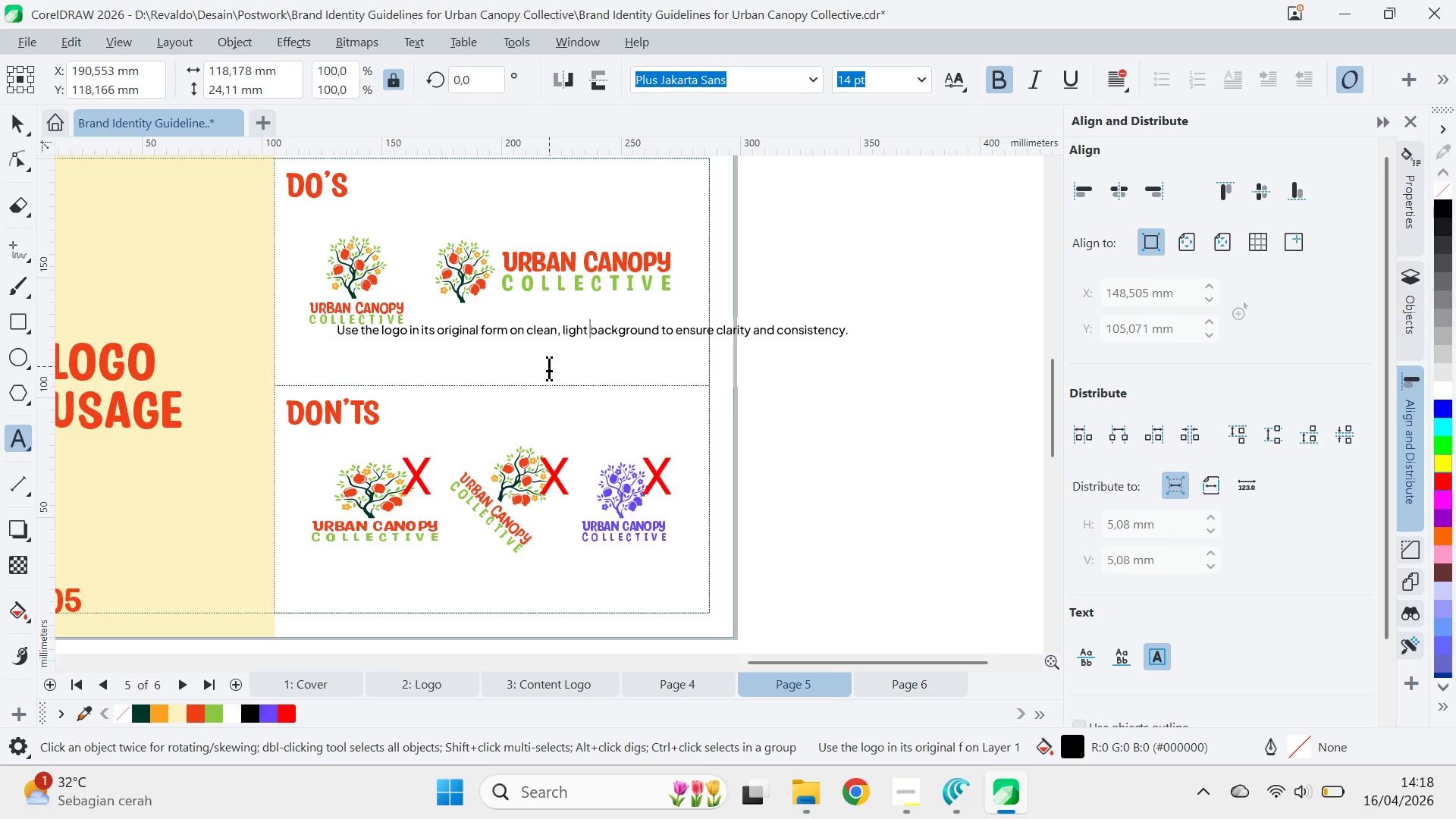 
key(Control+ArrowLeft)
 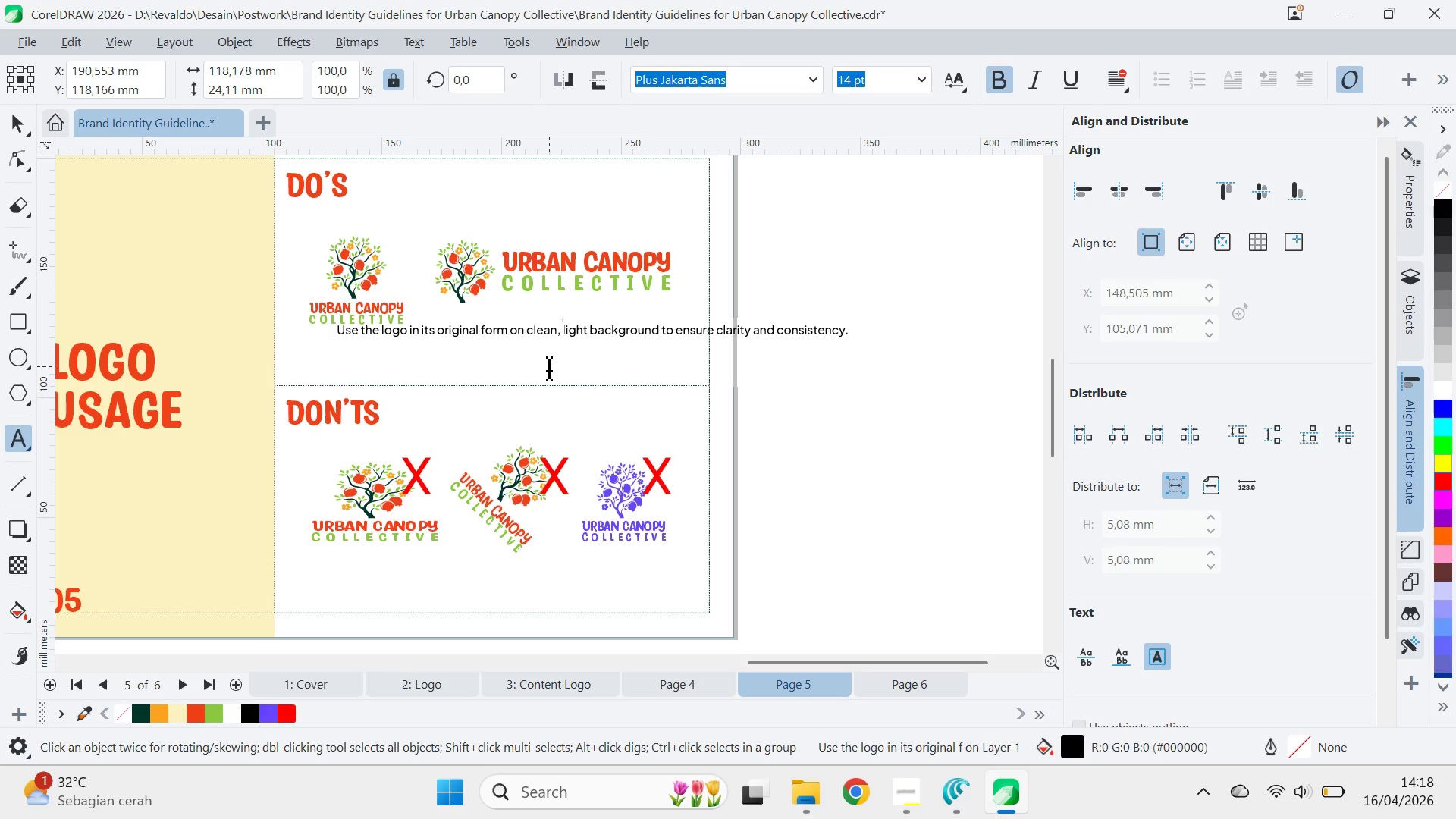 
key(Enter)
 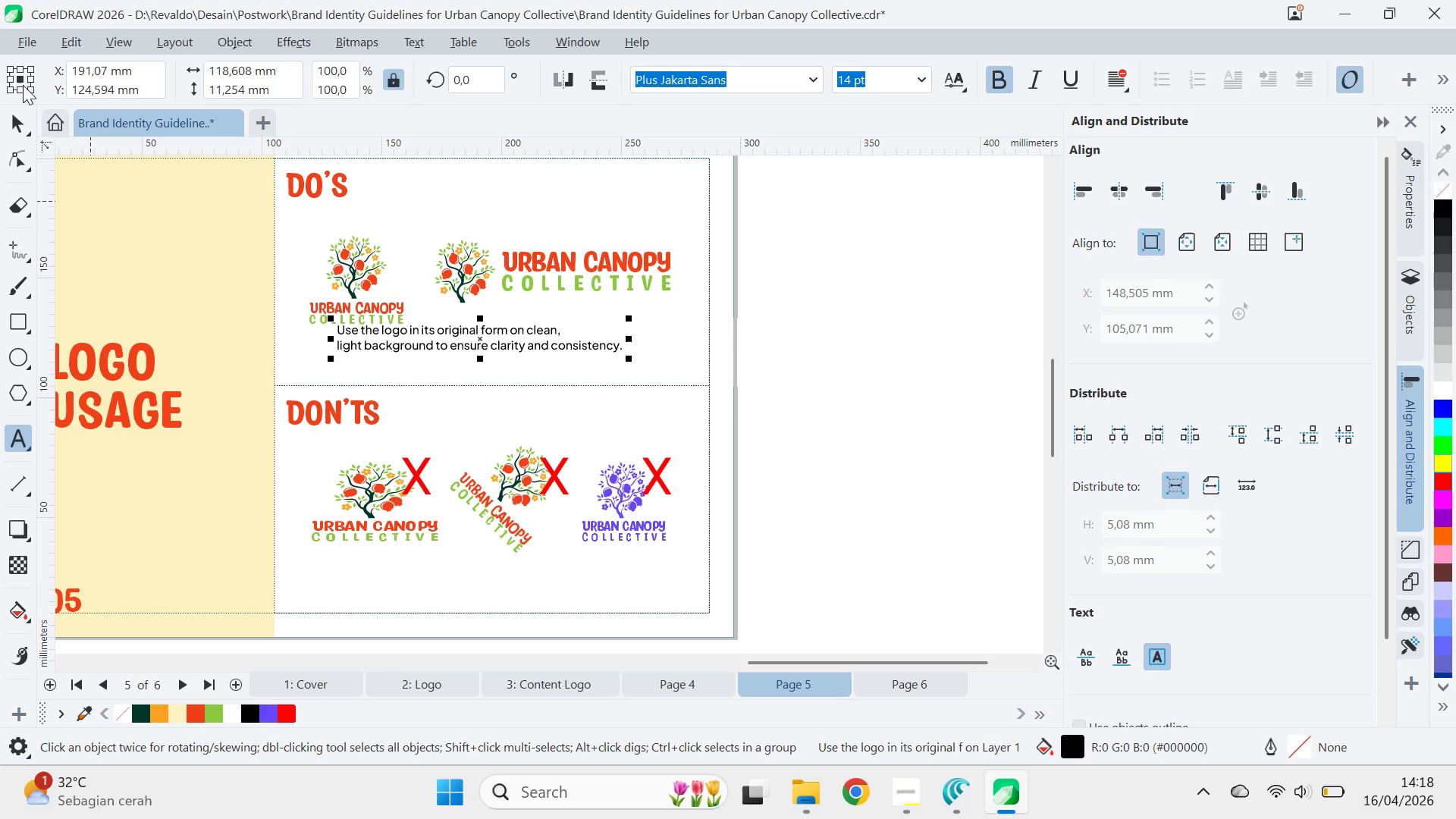 
hold_key(key=ShiftLeft, duration=0.52)
 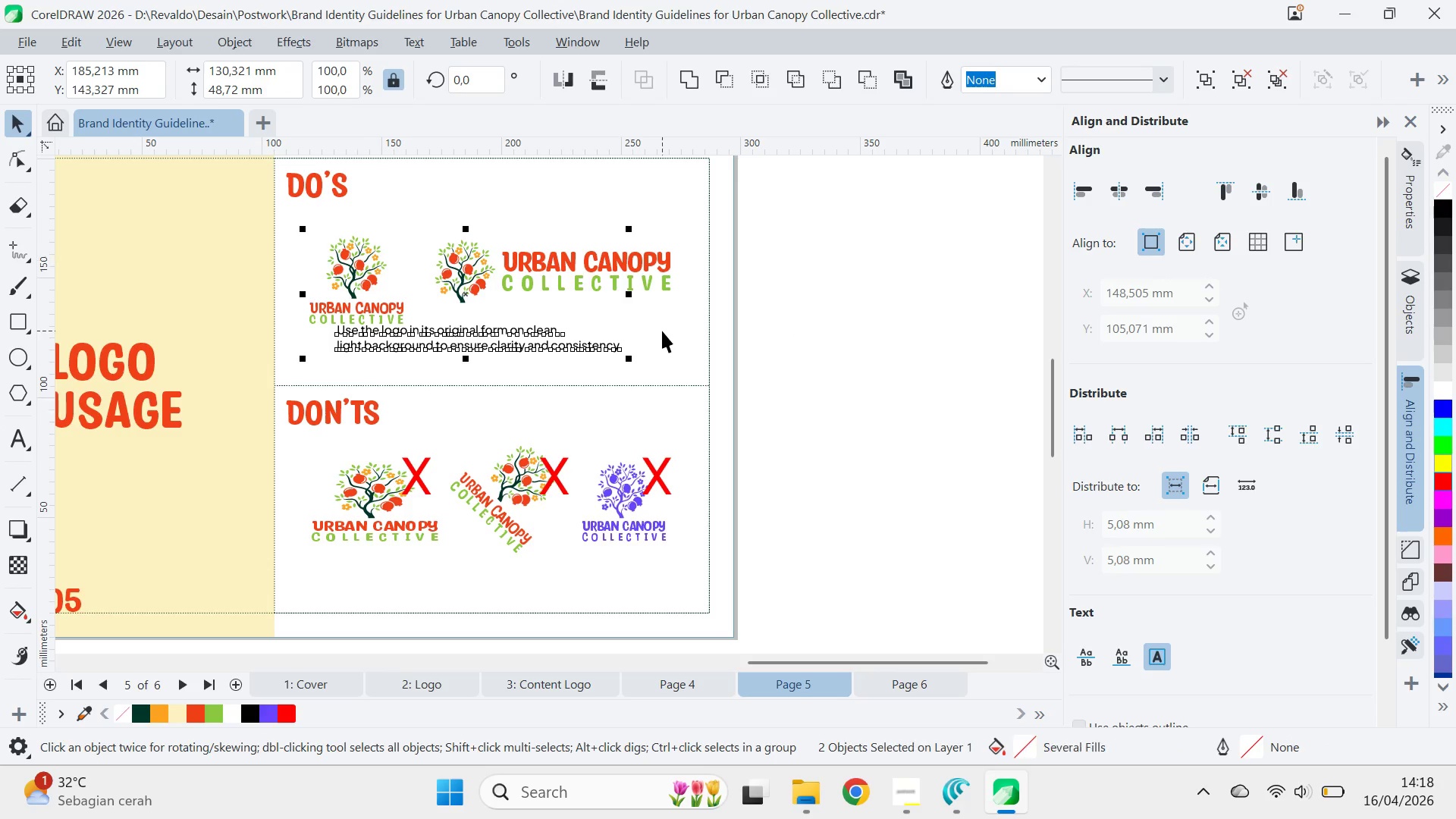 
key(L)
 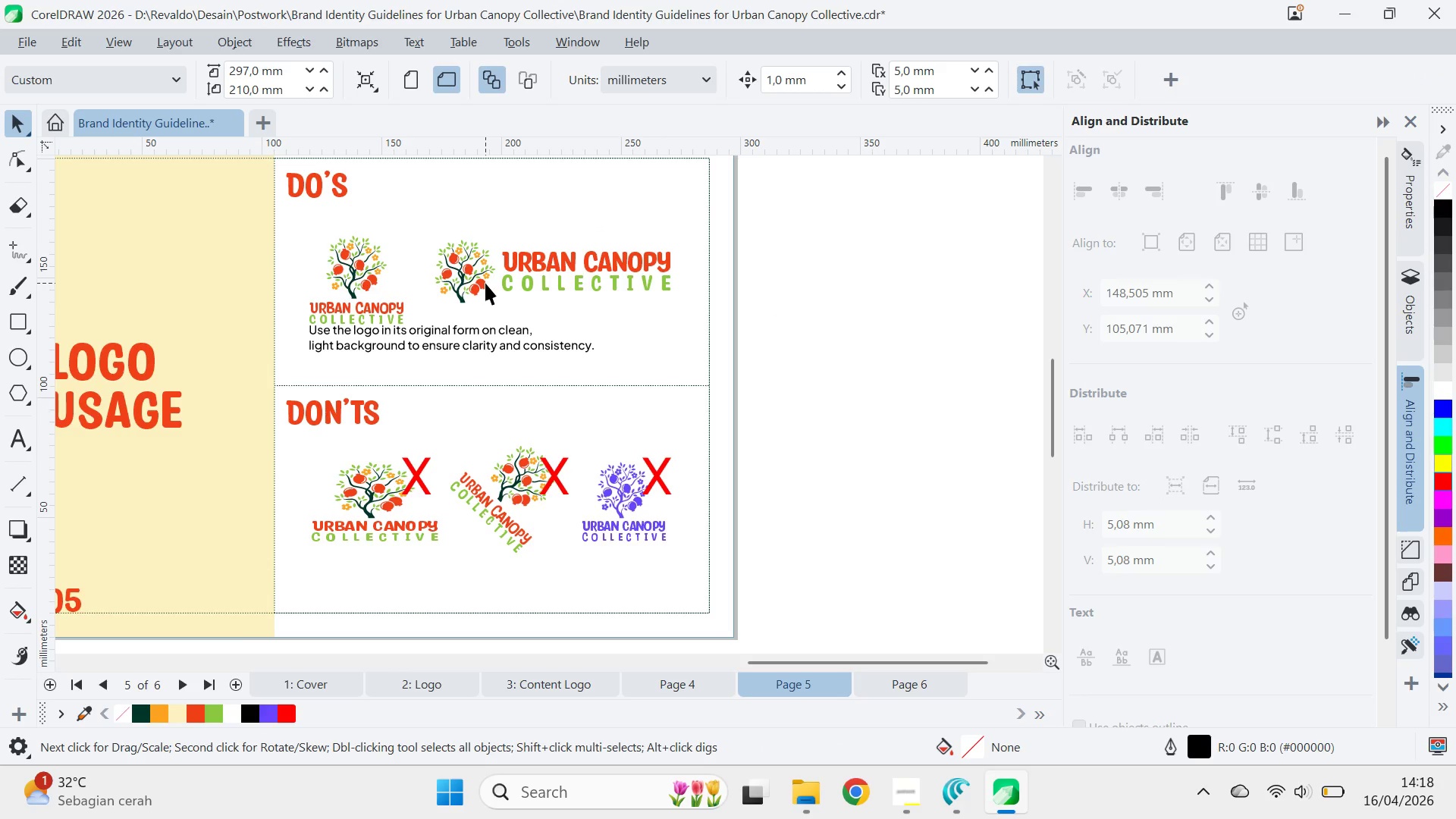 
left_click_drag(start_coordinate=[482, 281], to_coordinate=[488, 262])
 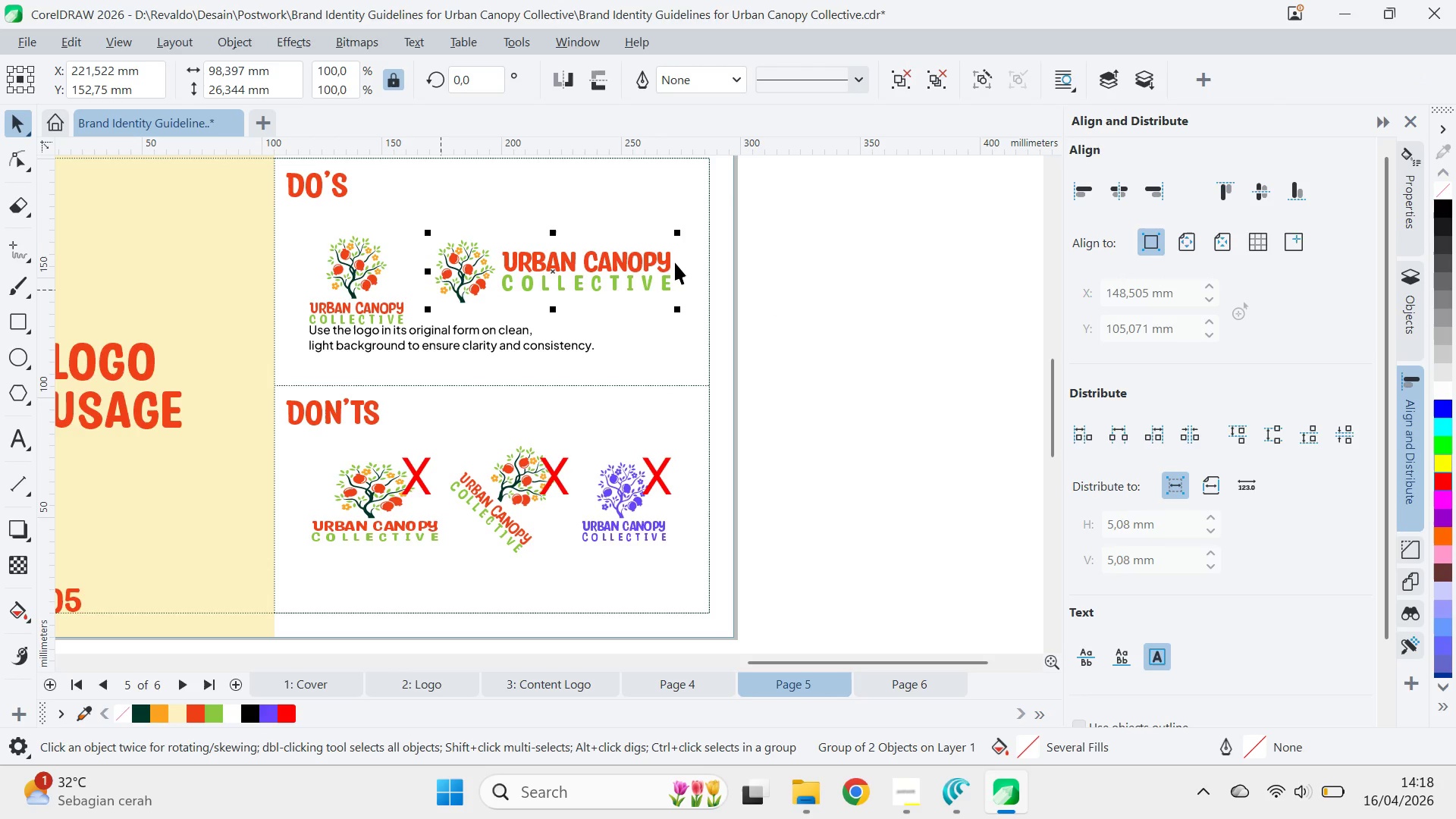 
hold_key(key=ShiftLeft, duration=0.7)
 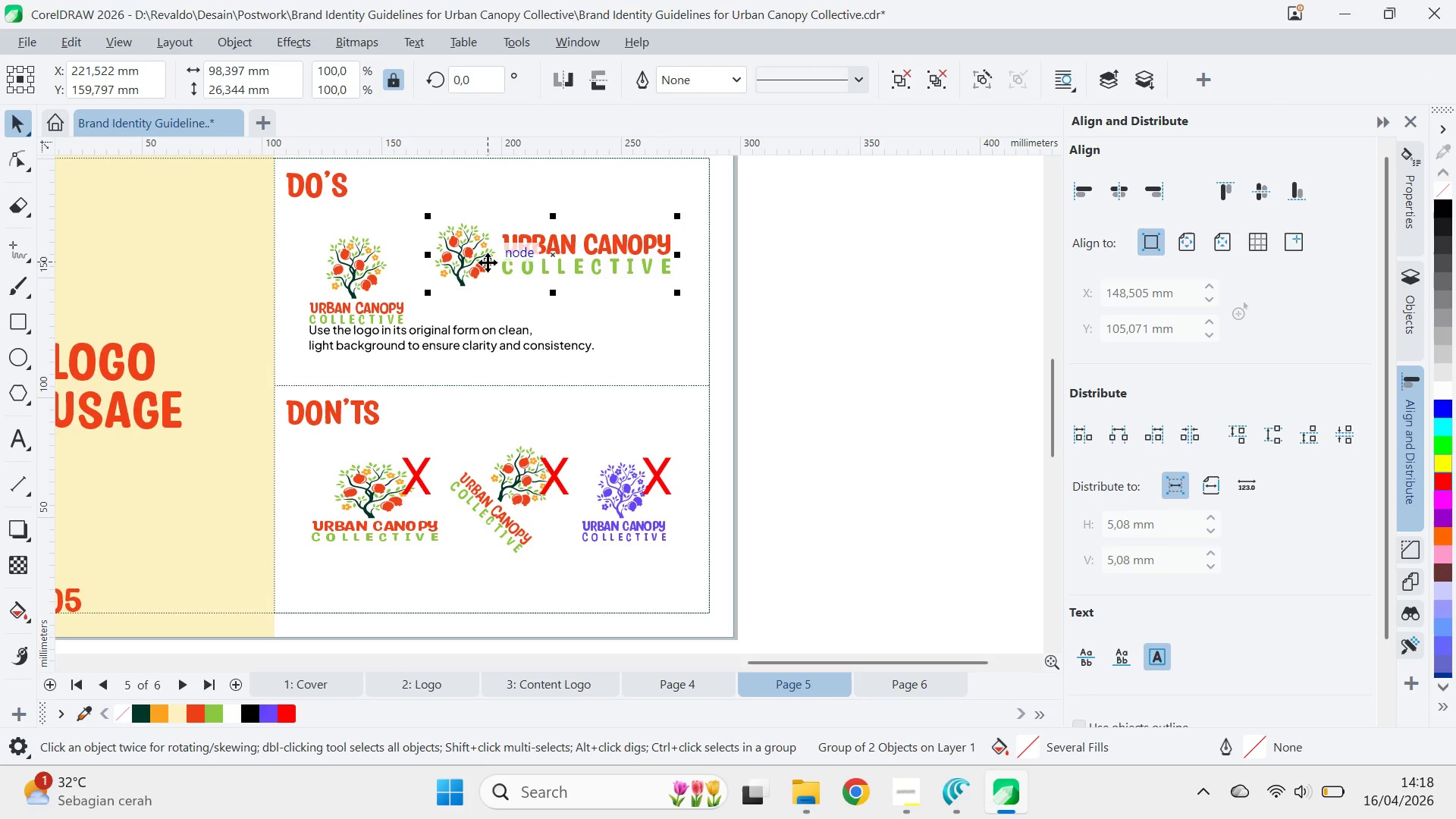 
key(Control+Z)
 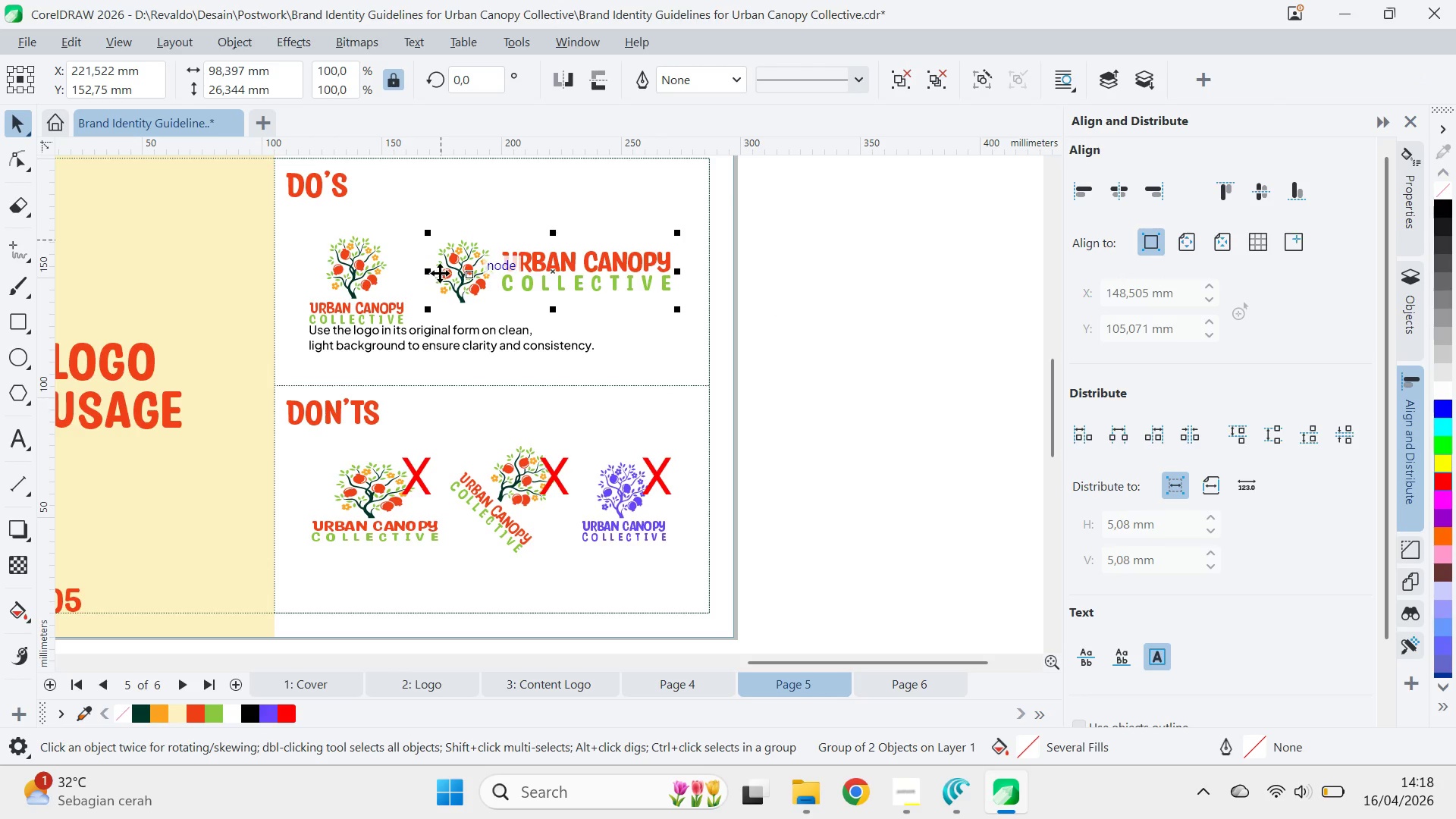 
hold_key(key=ShiftLeft, duration=0.59)
 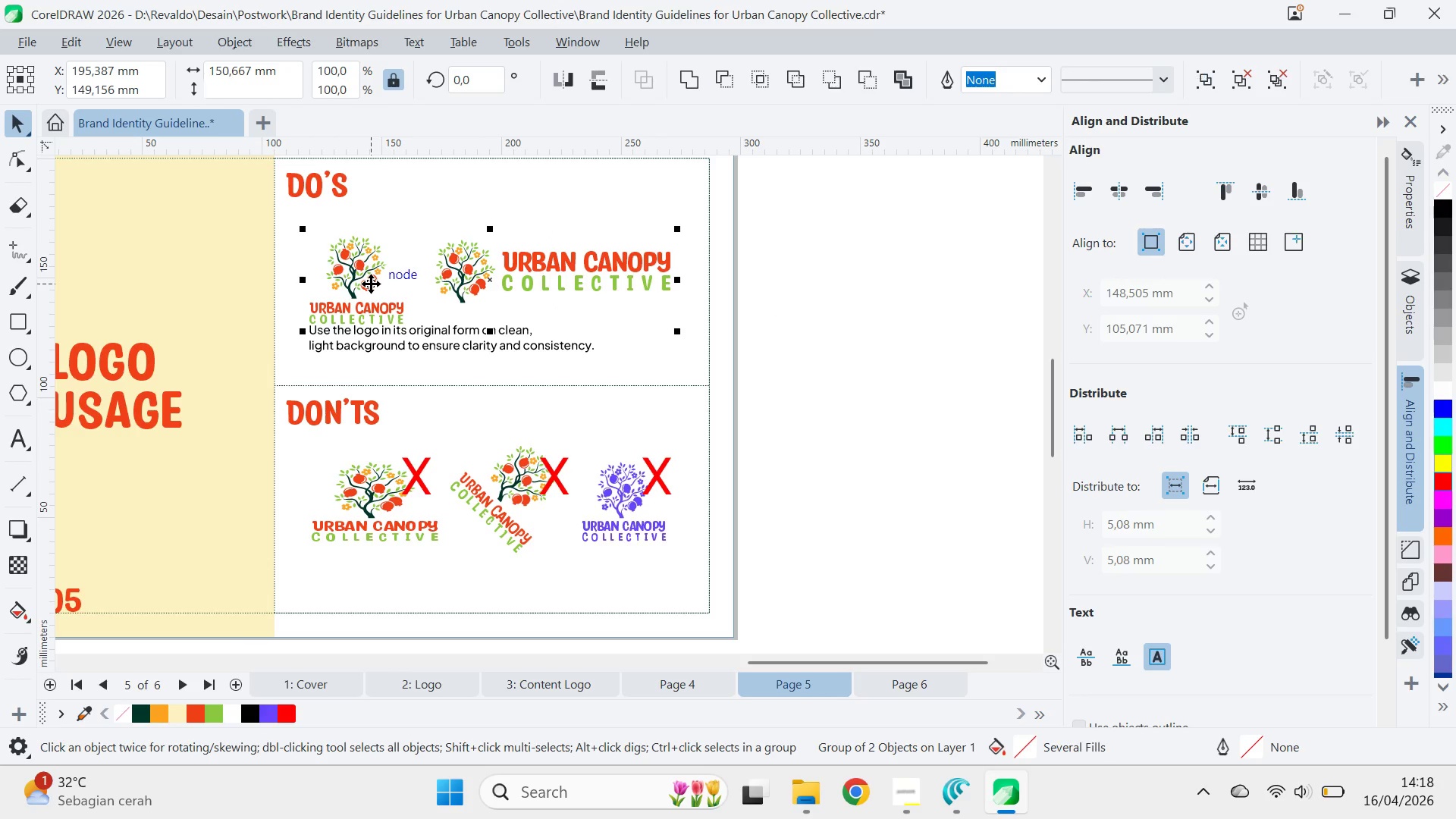 
key(E)
 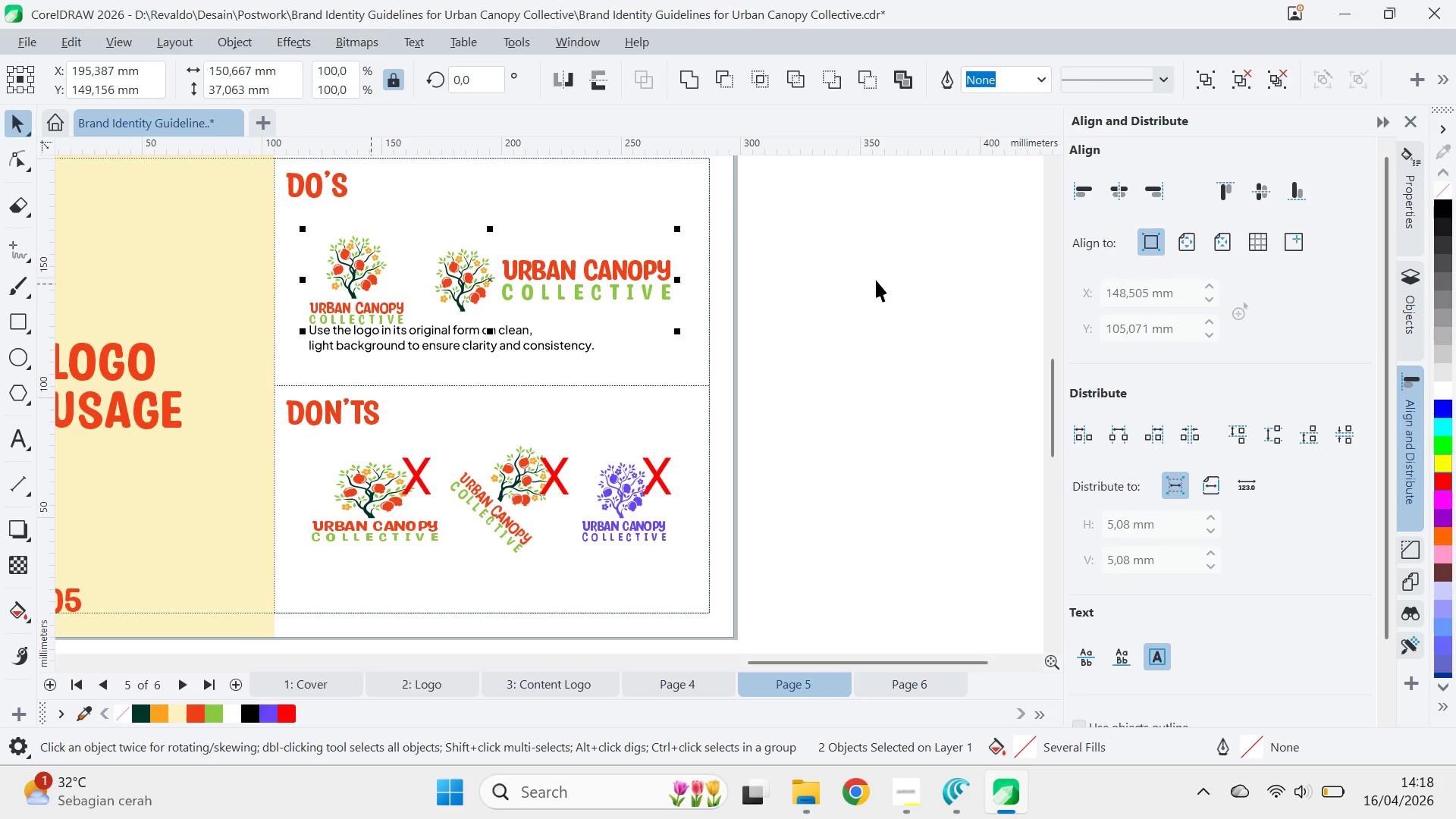 
left_click([882, 278])
 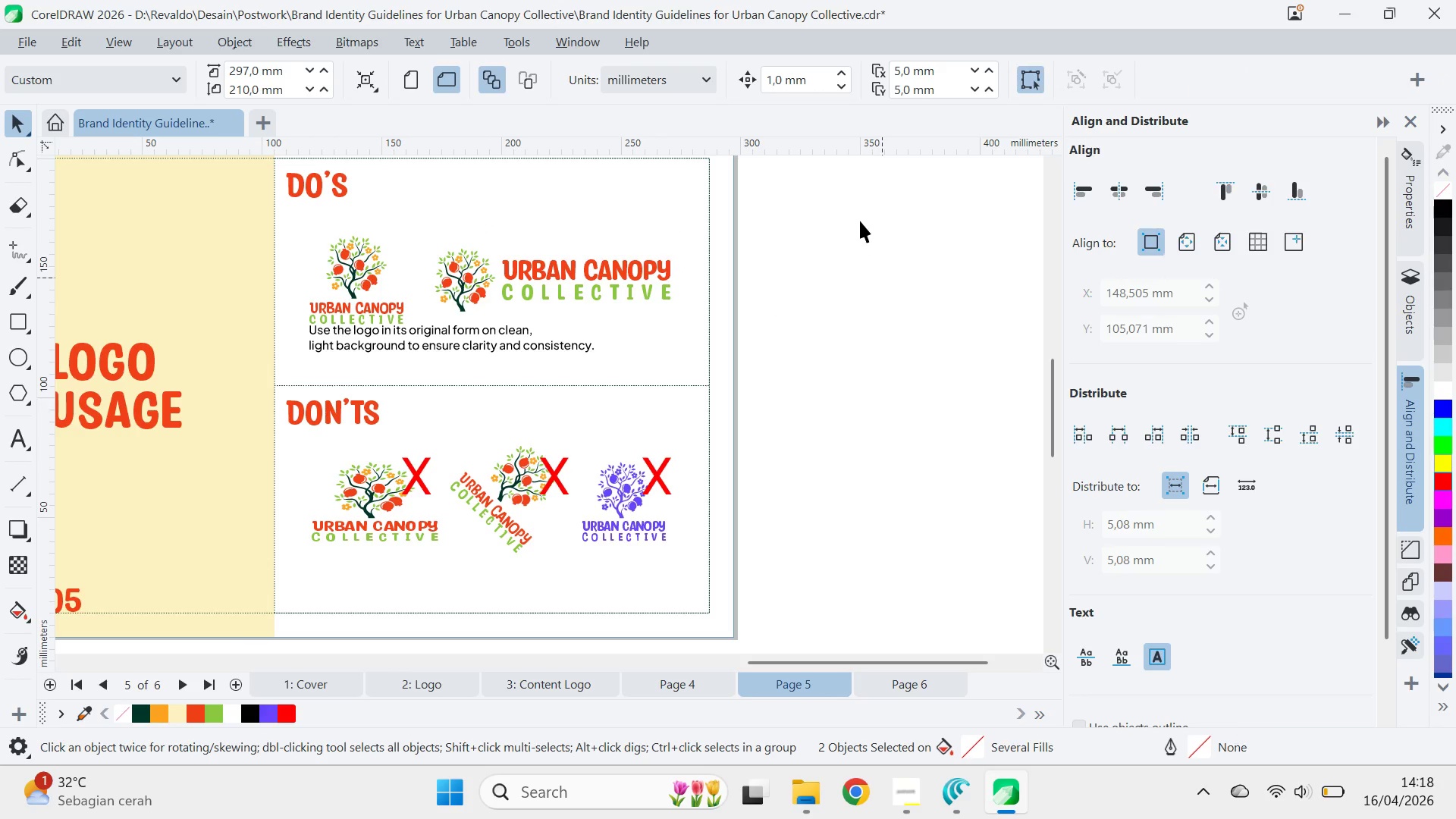 
left_click_drag(start_coordinate=[859, 219], to_coordinate=[270, 334])
 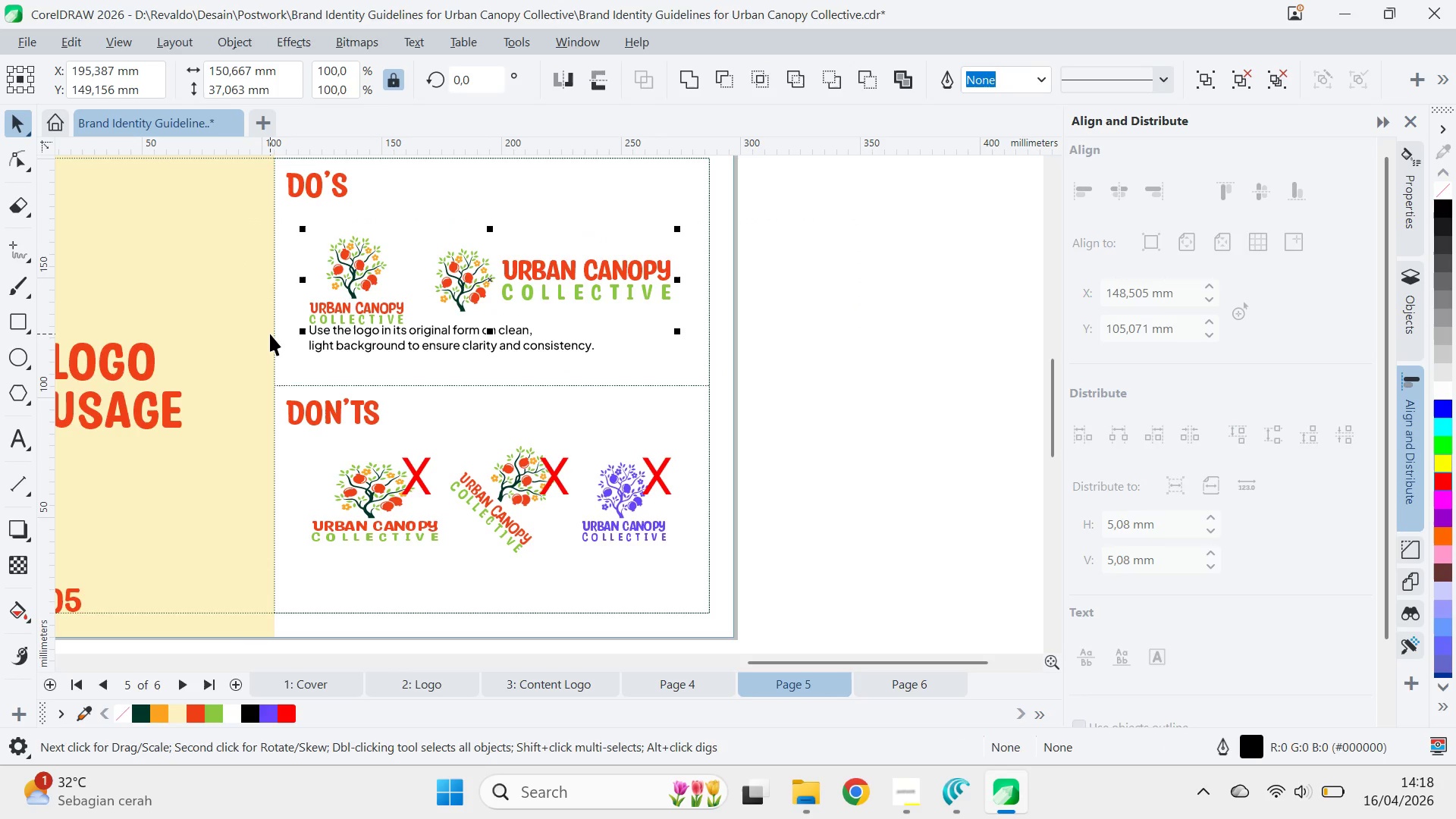 
key(Control+G)
 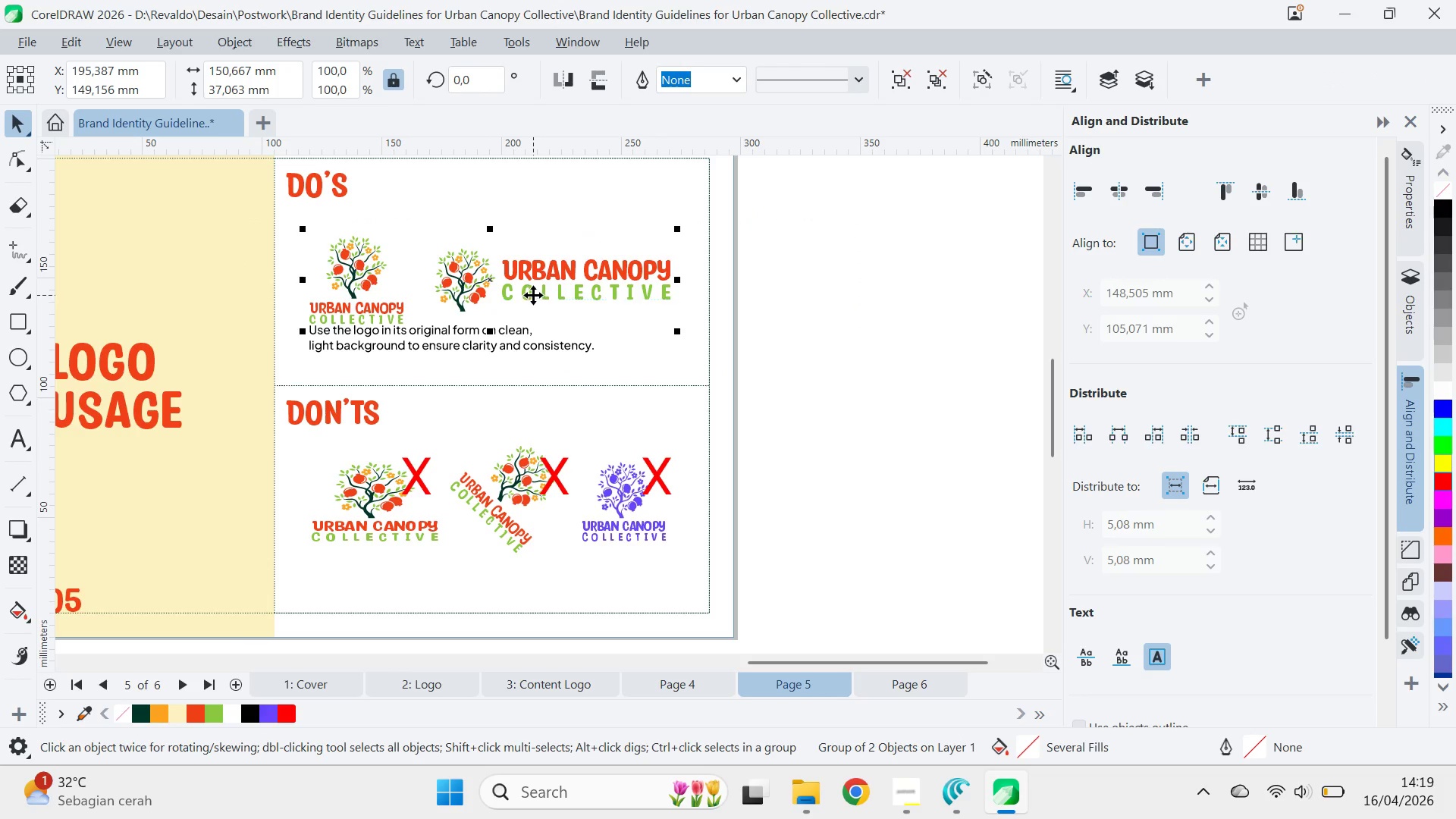 
left_click_drag(start_coordinate=[533, 295], to_coordinate=[540, 282])
 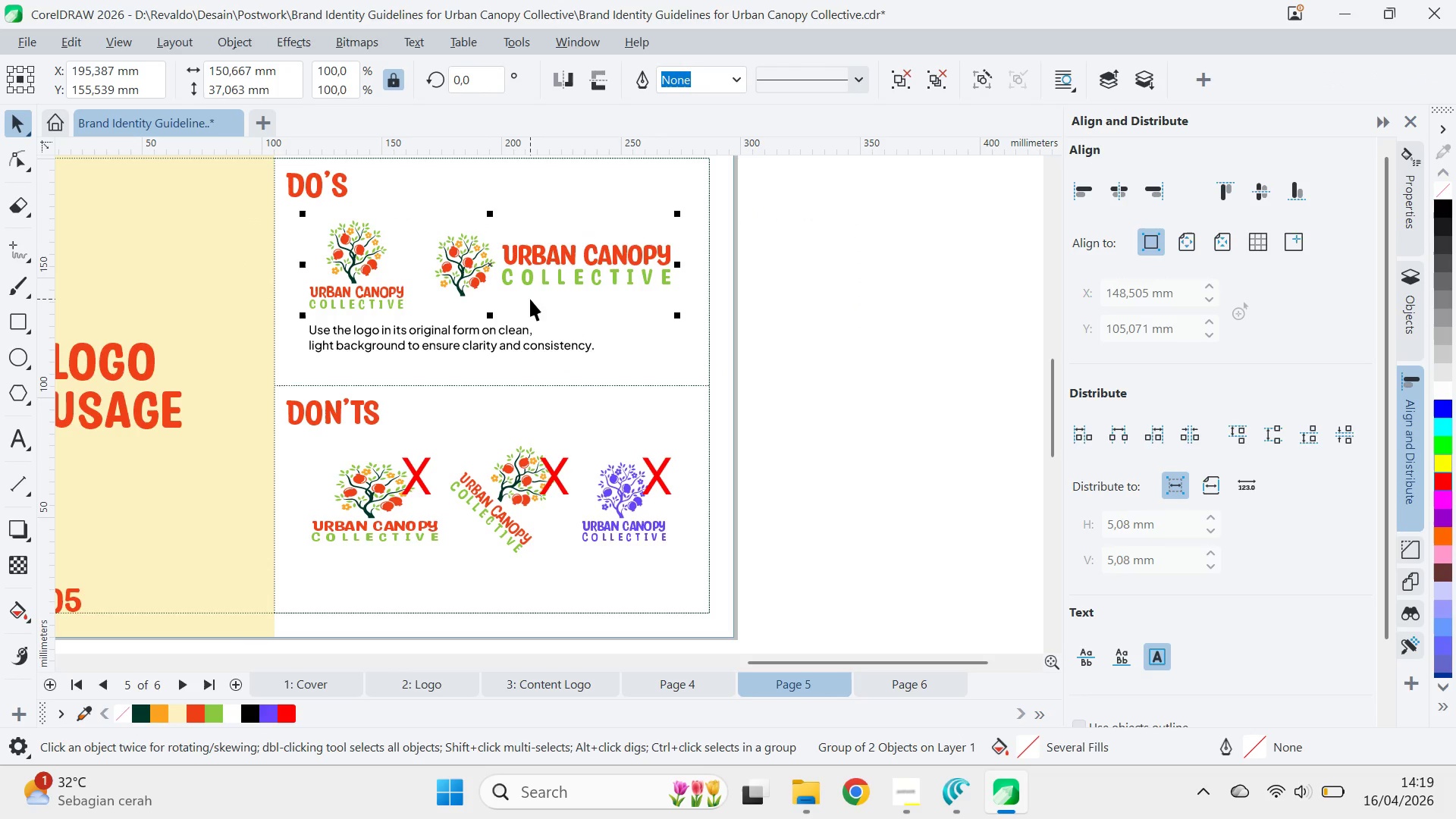 
hold_key(key=ShiftLeft, duration=1.08)
 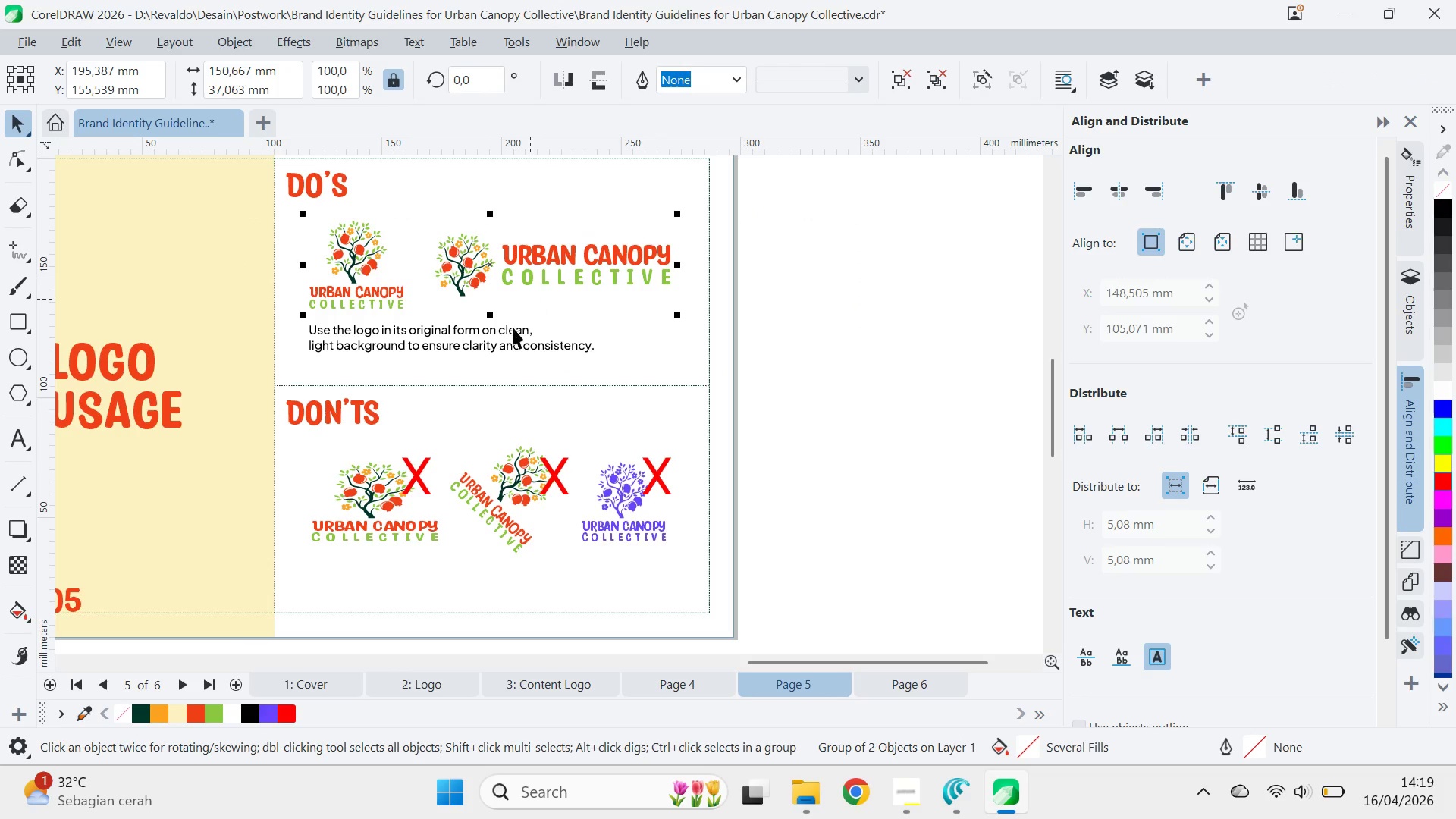 
hold_key(key=ShiftLeft, duration=0.34)
 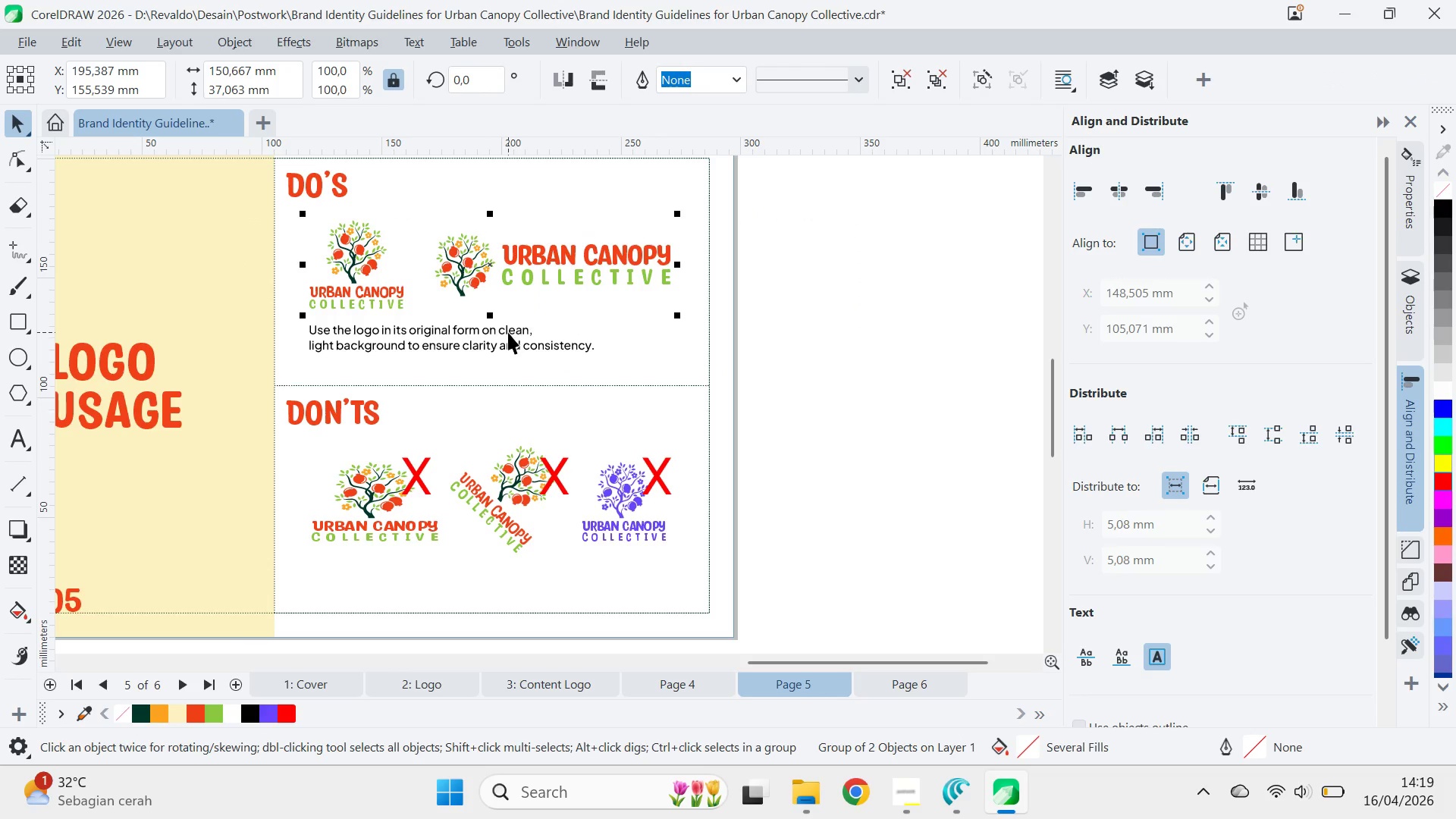 
left_click_drag(start_coordinate=[508, 332], to_coordinate=[509, 325])
 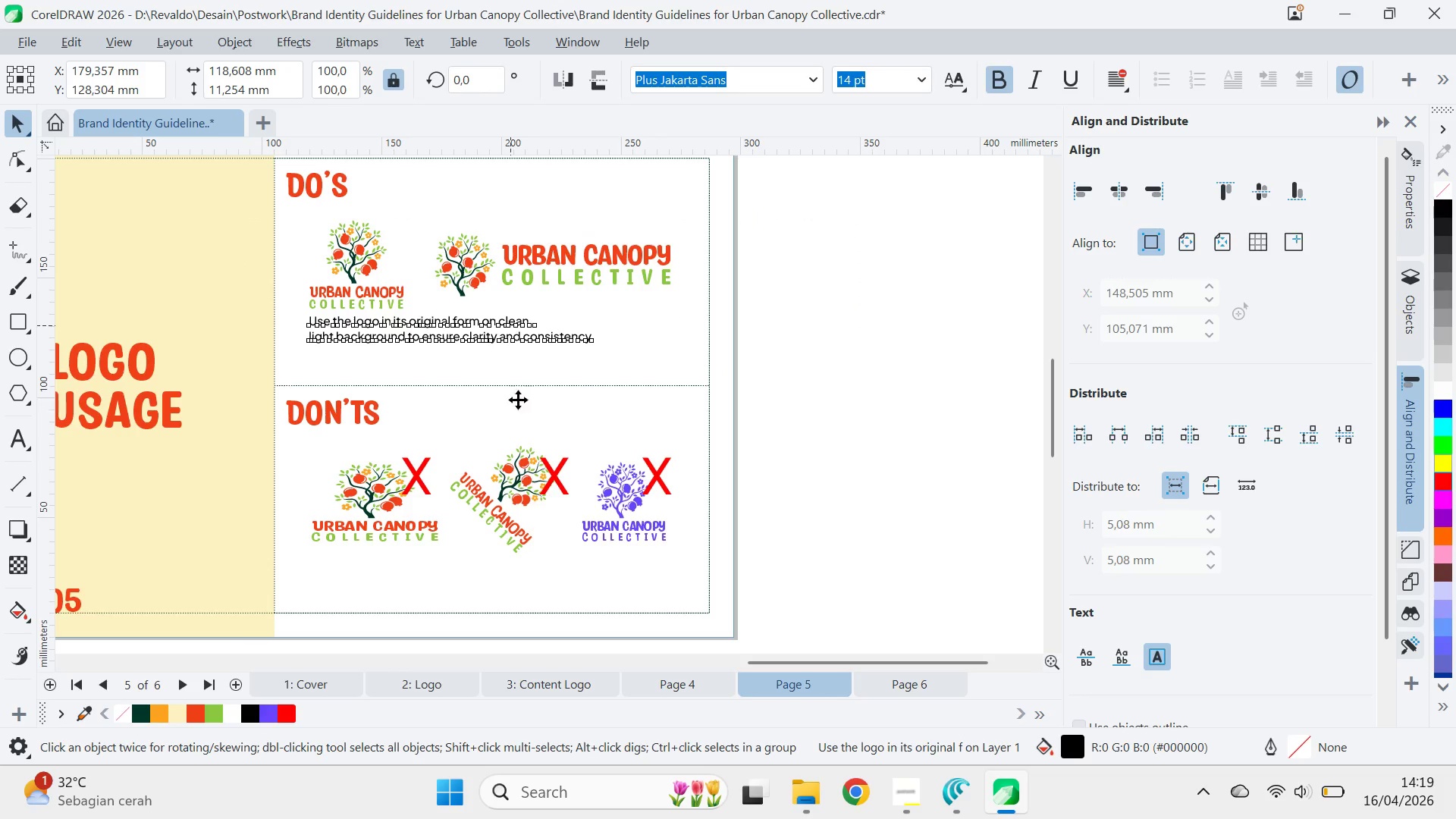 
hold_key(key=ShiftLeft, duration=1.19)
 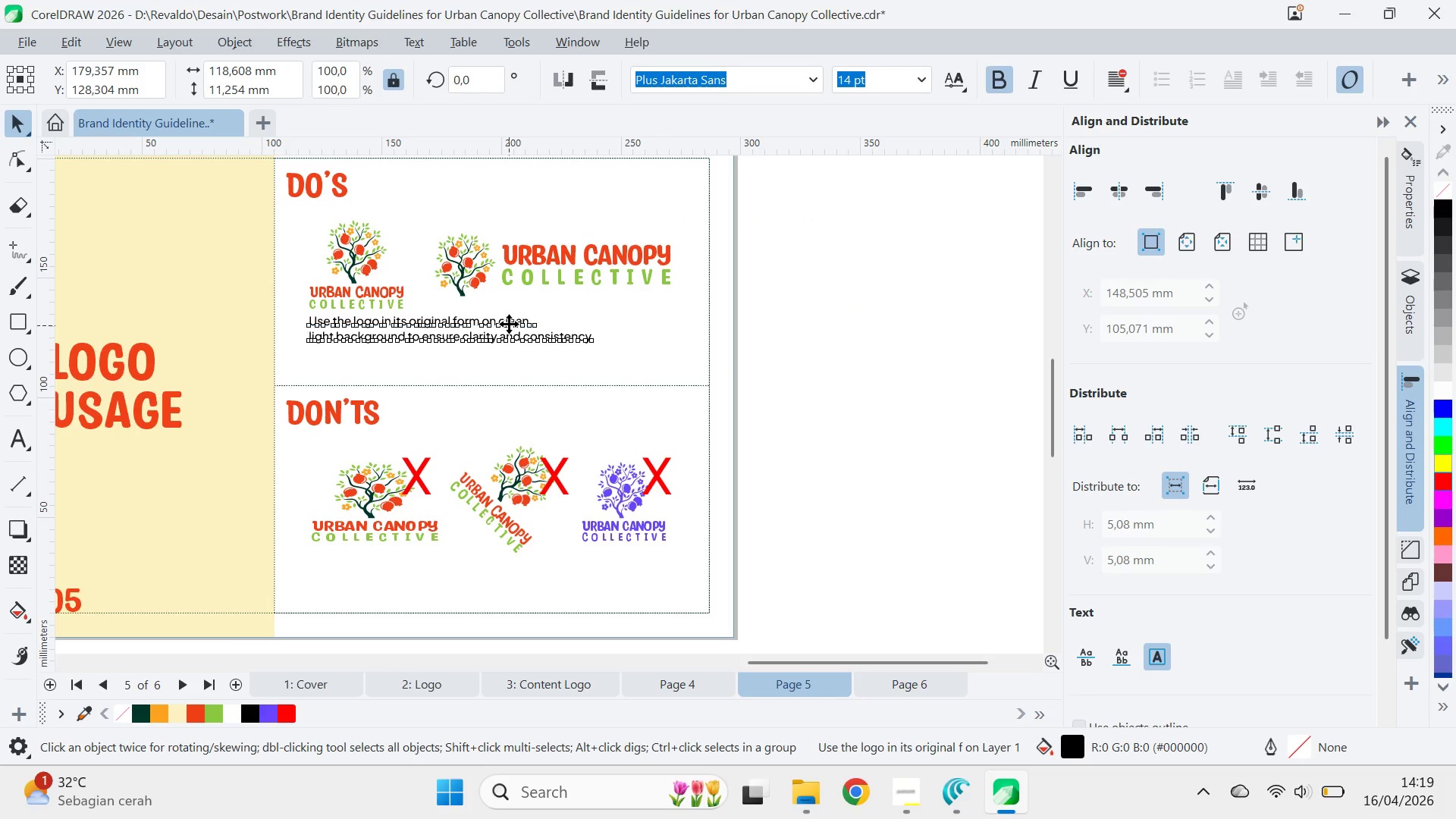 
left_click_drag(start_coordinate=[509, 324], to_coordinate=[527, 578])
 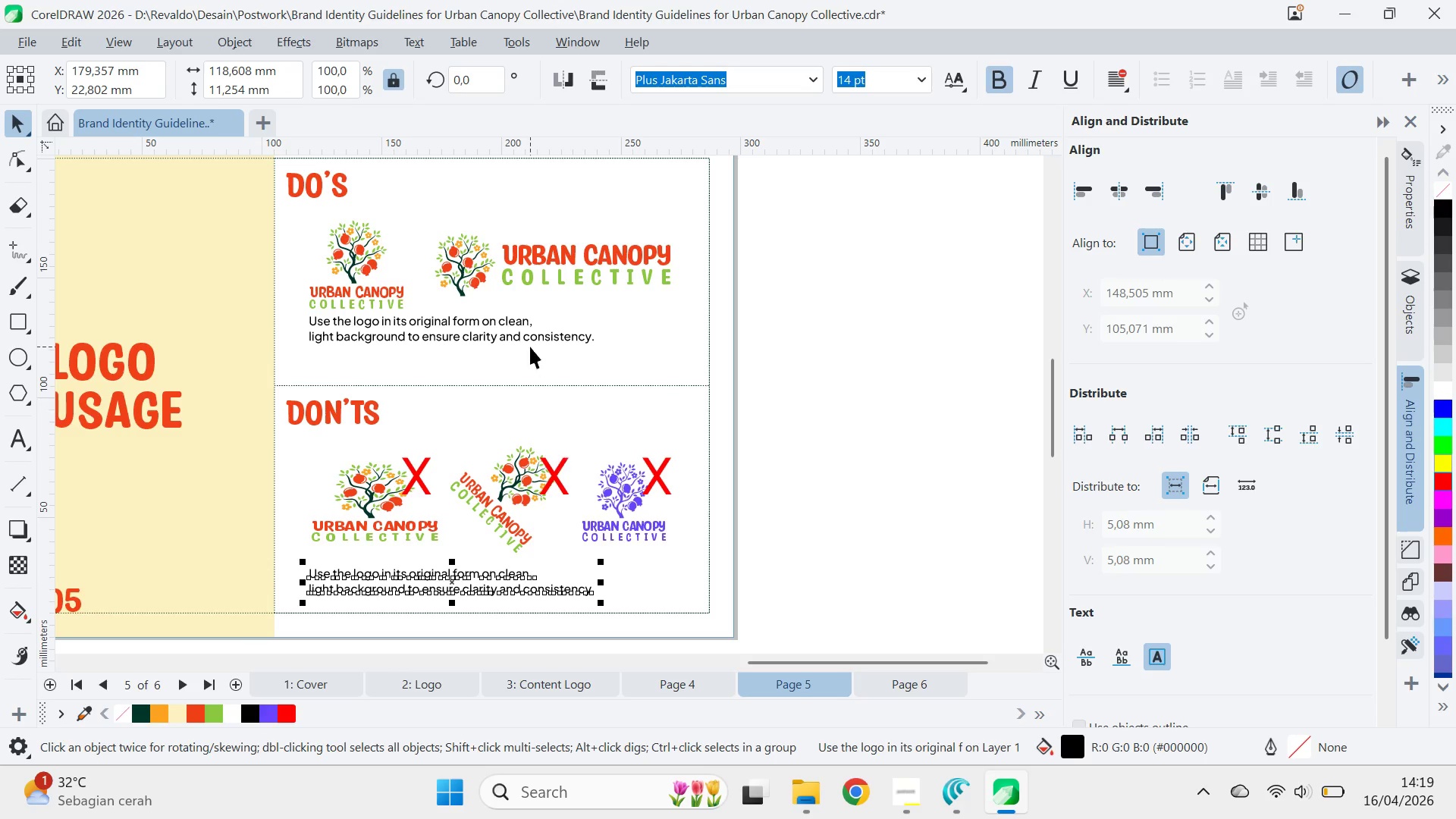 
hold_key(key=ShiftLeft, duration=1.5)
 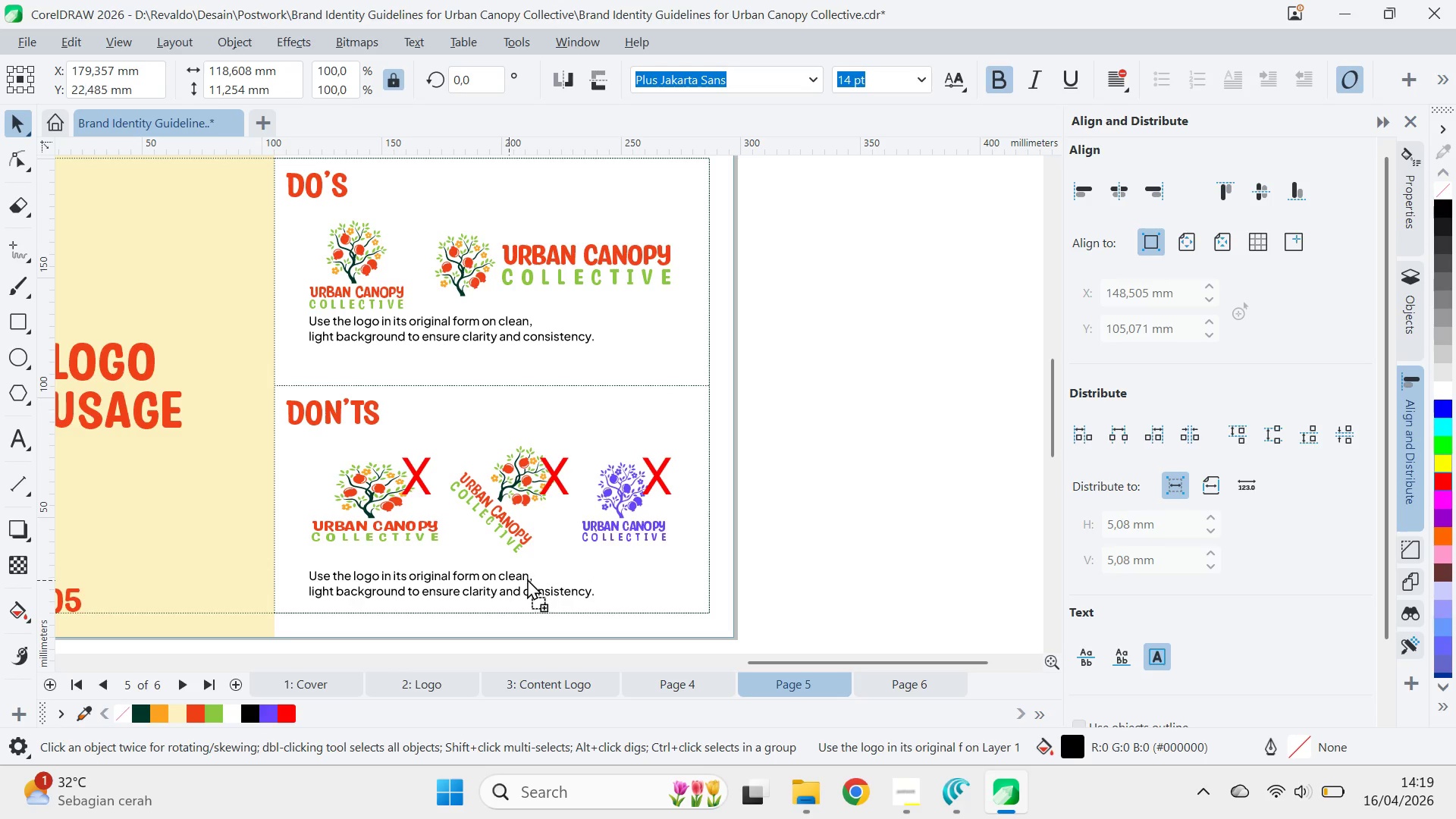 
hold_key(key=ShiftLeft, duration=1.33)
 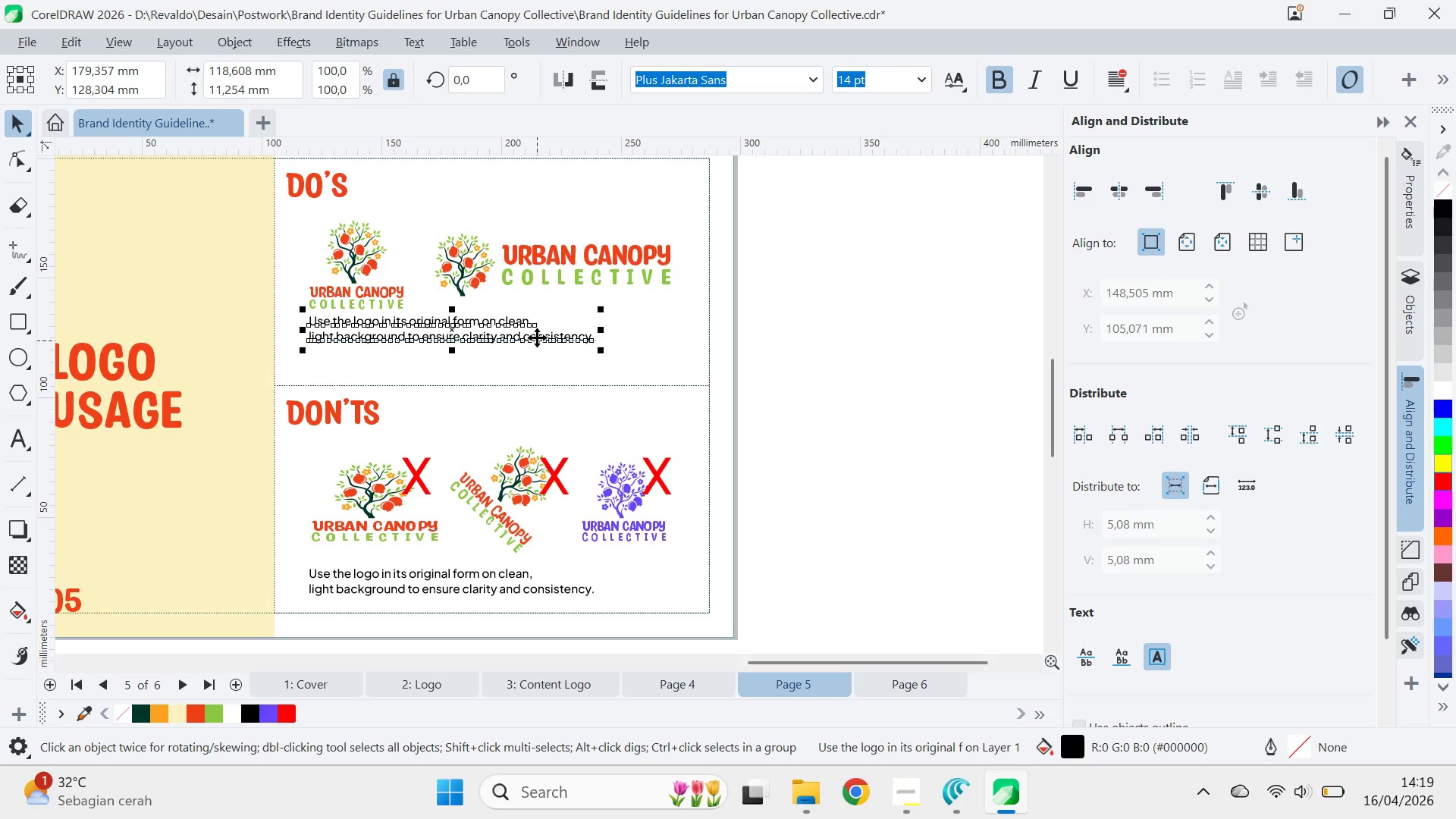 
hold_key(key=ShiftLeft, duration=0.42)
left_click([551, 278])
 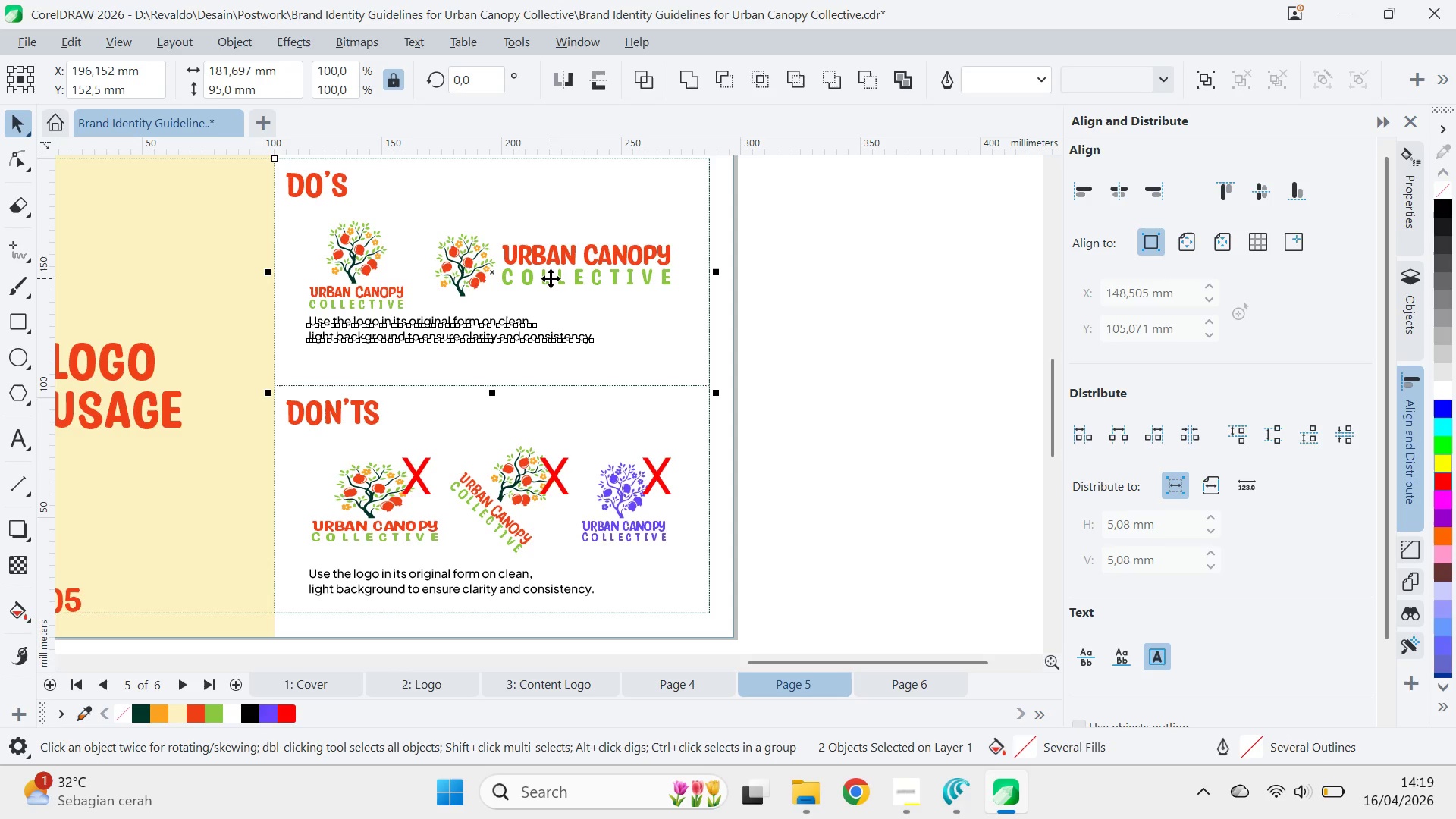 
key(Control+ControlLeft)
 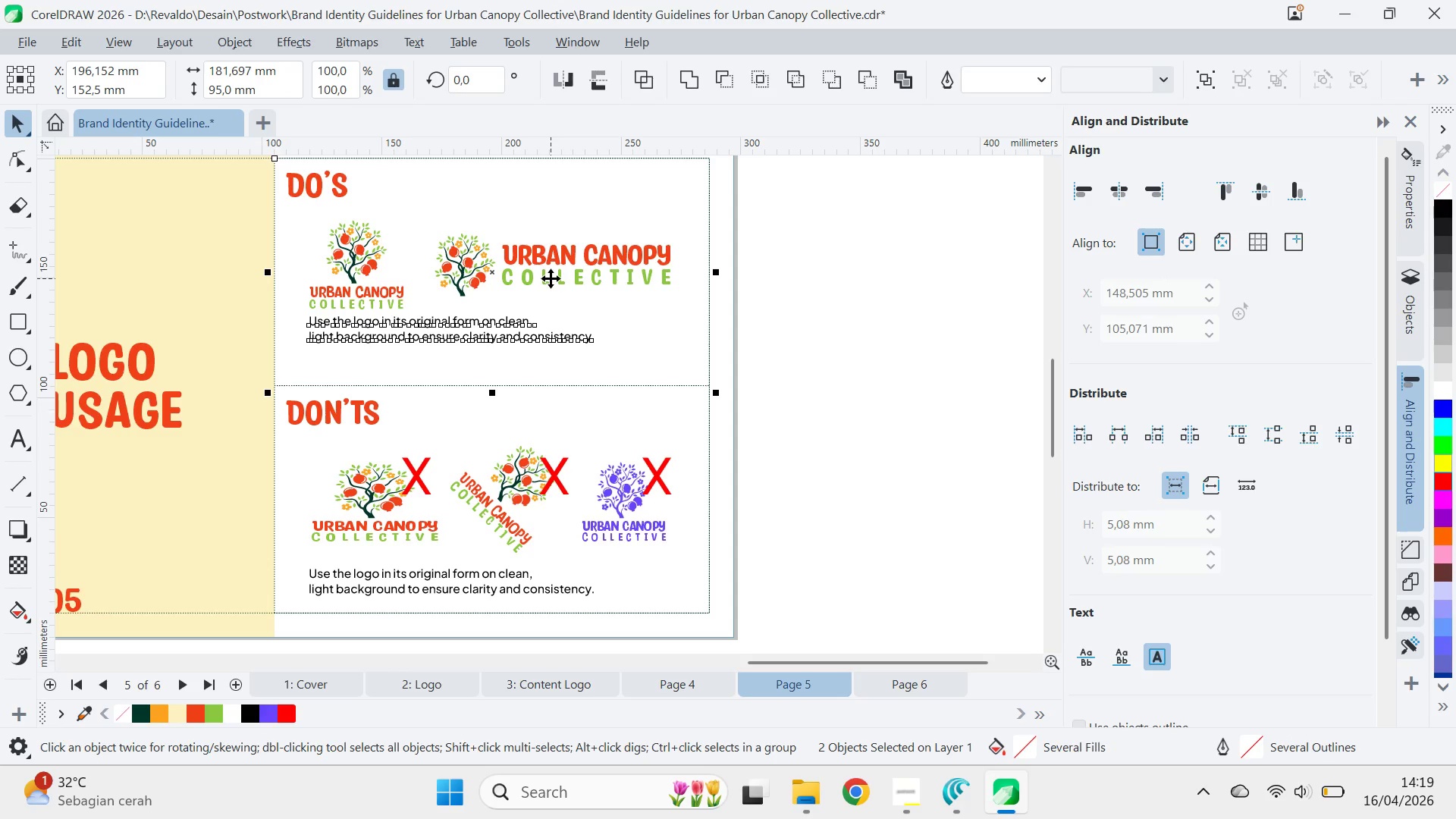 
hold_key(key=ShiftLeft, duration=0.86)
left_click([563, 315])
 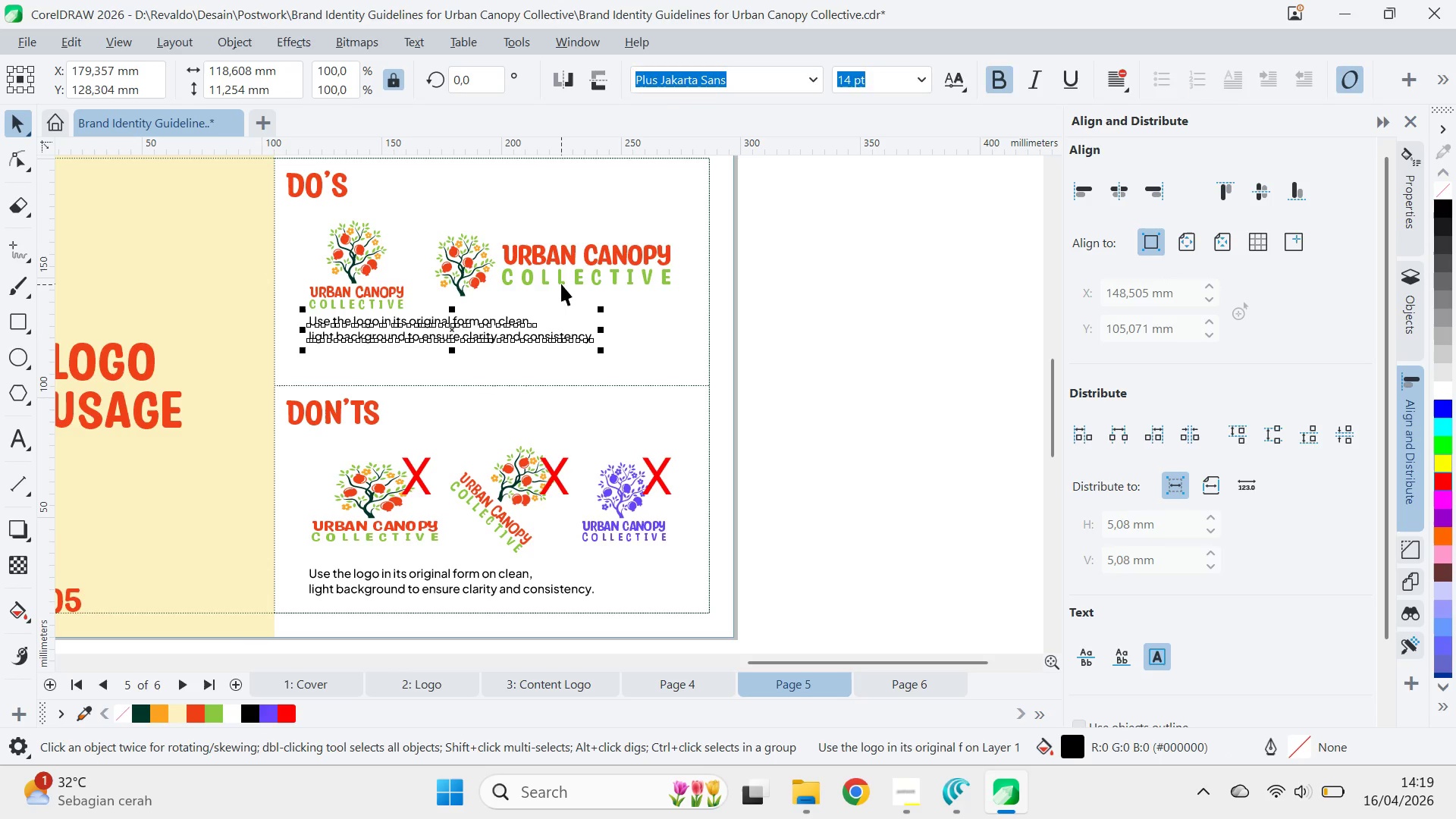 
double_click([561, 284])
 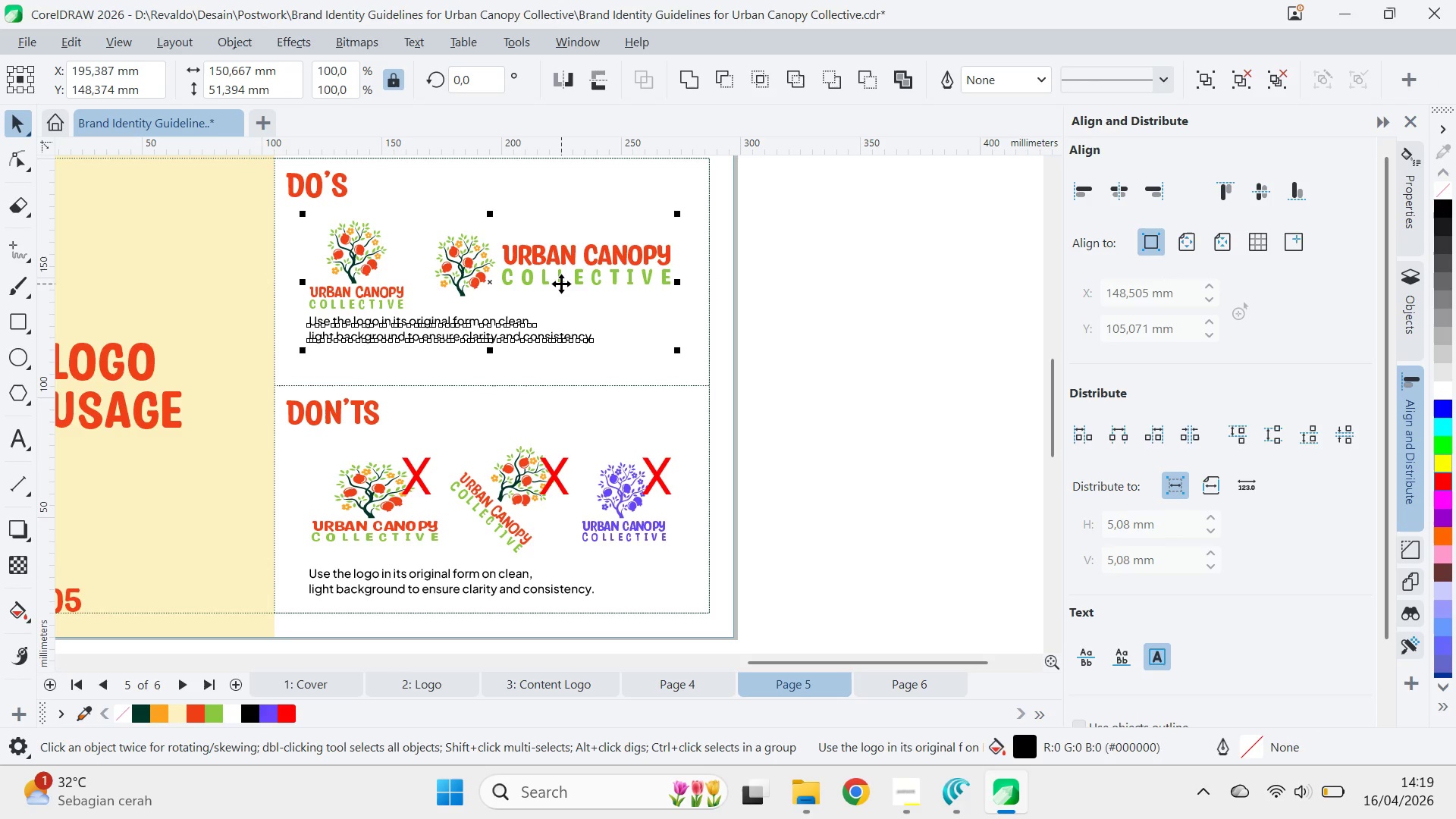 
hold_key(key=ShiftLeft, duration=0.95)
 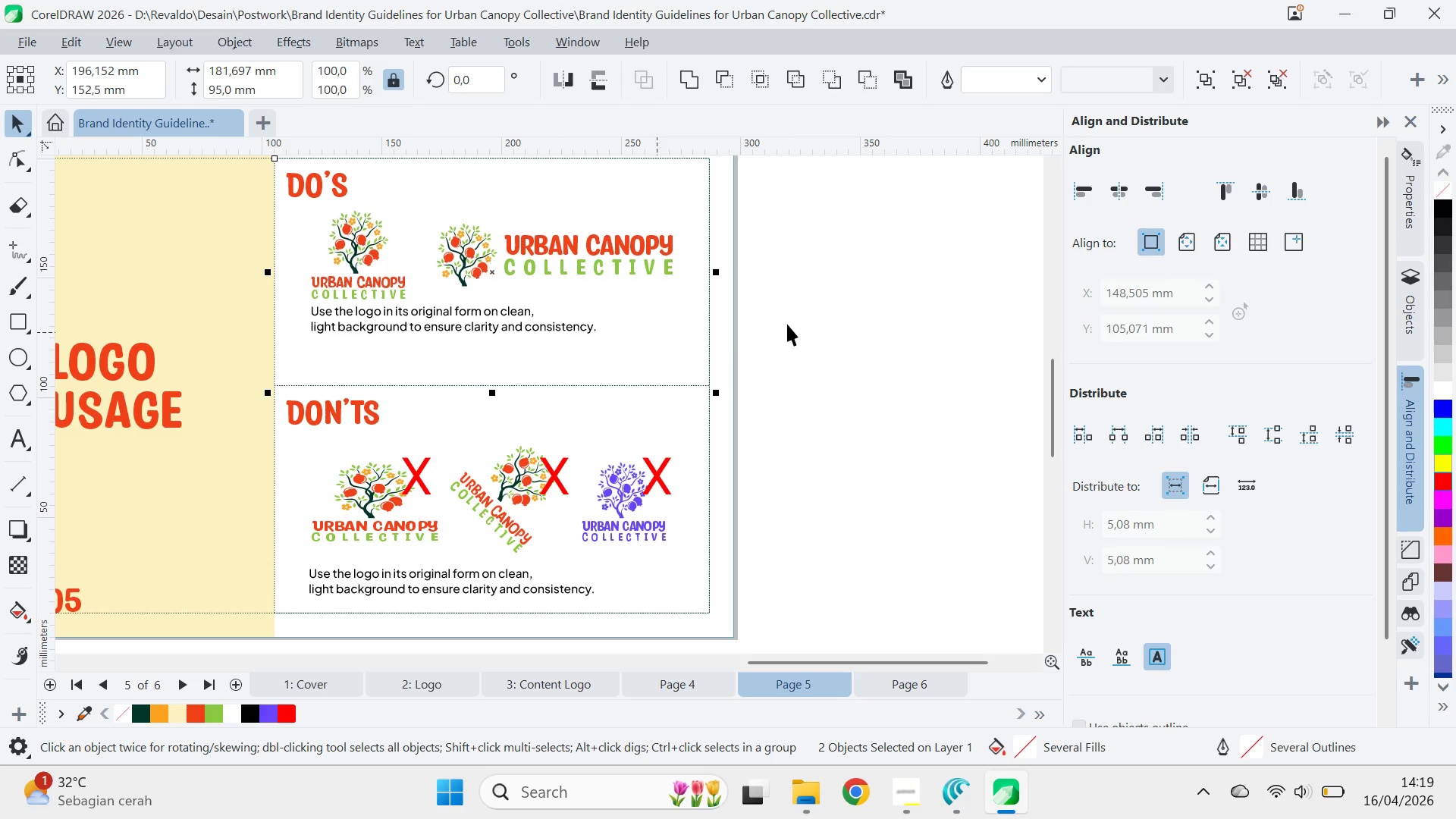 
key(Control+G)
 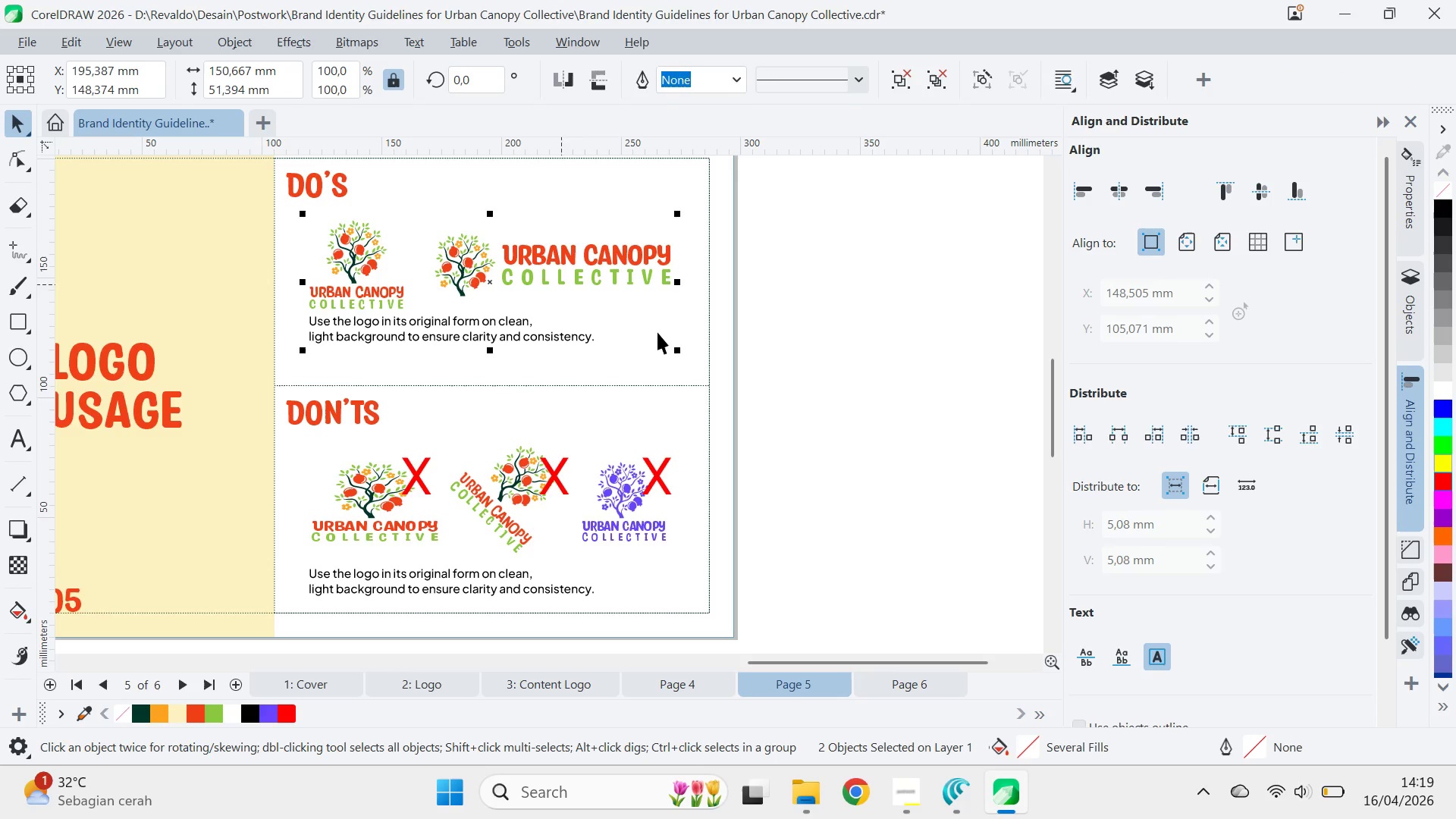 
left_click([657, 332])
 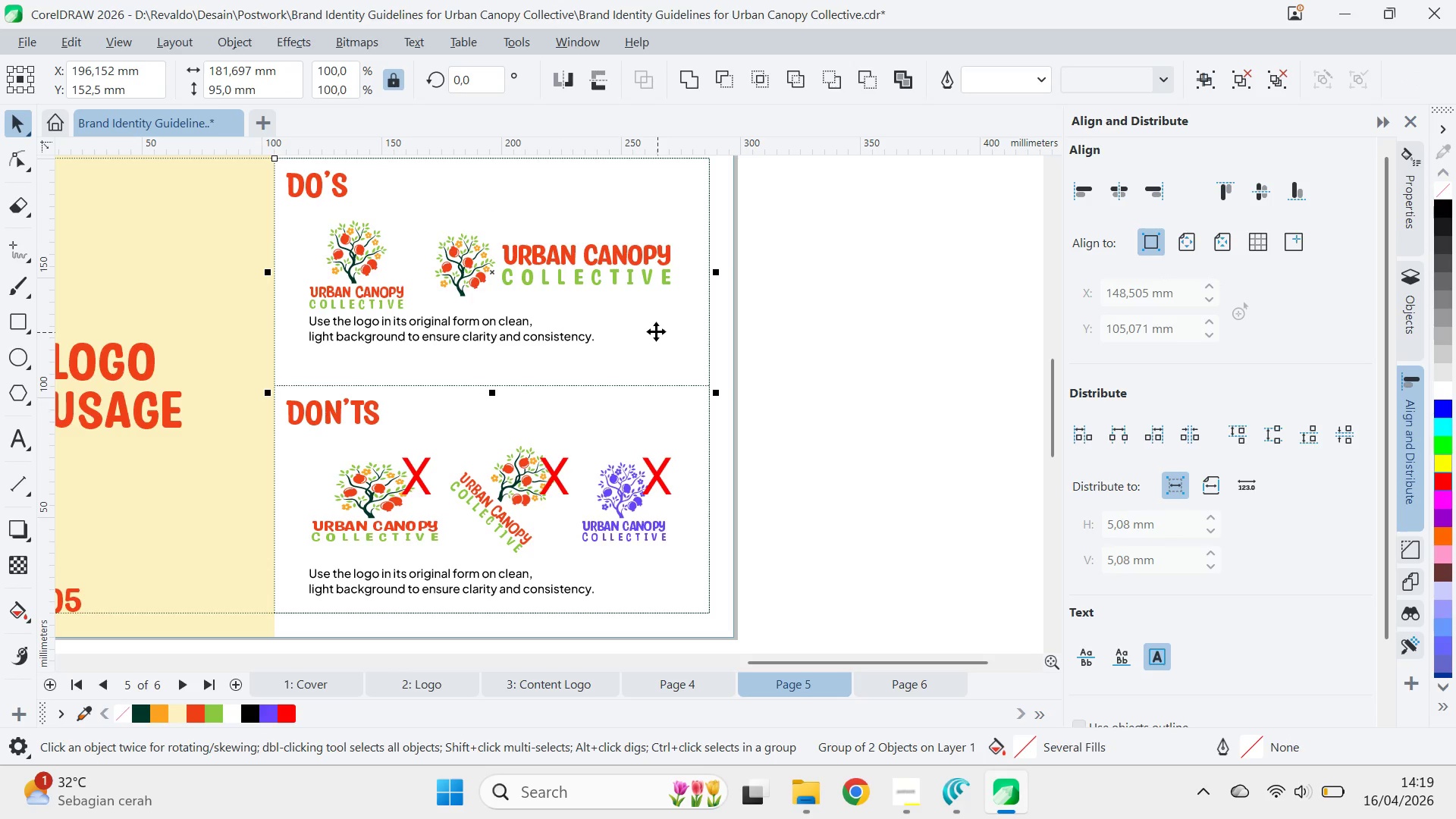 
type(cec)
 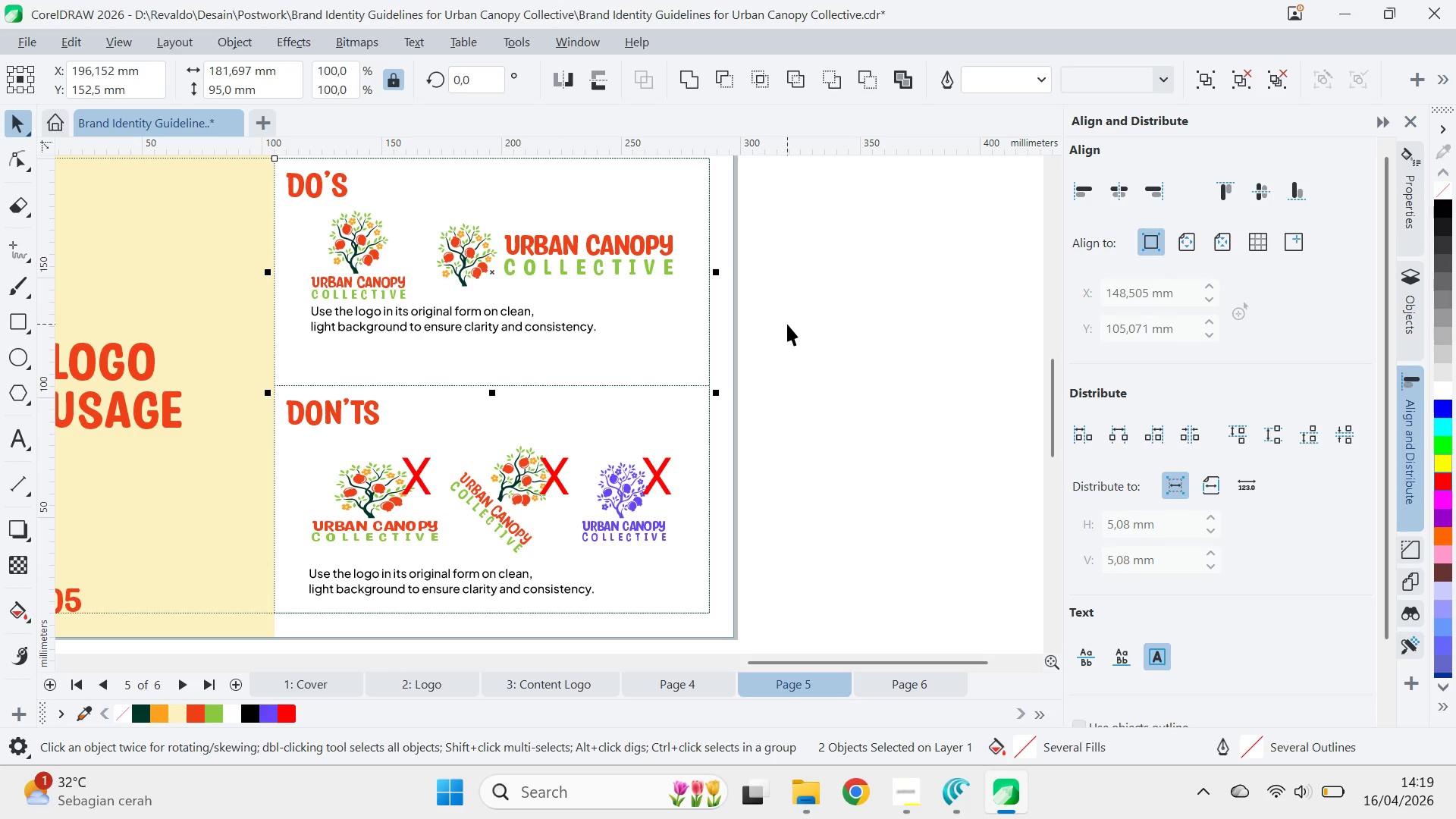 
key(Control+Z)
 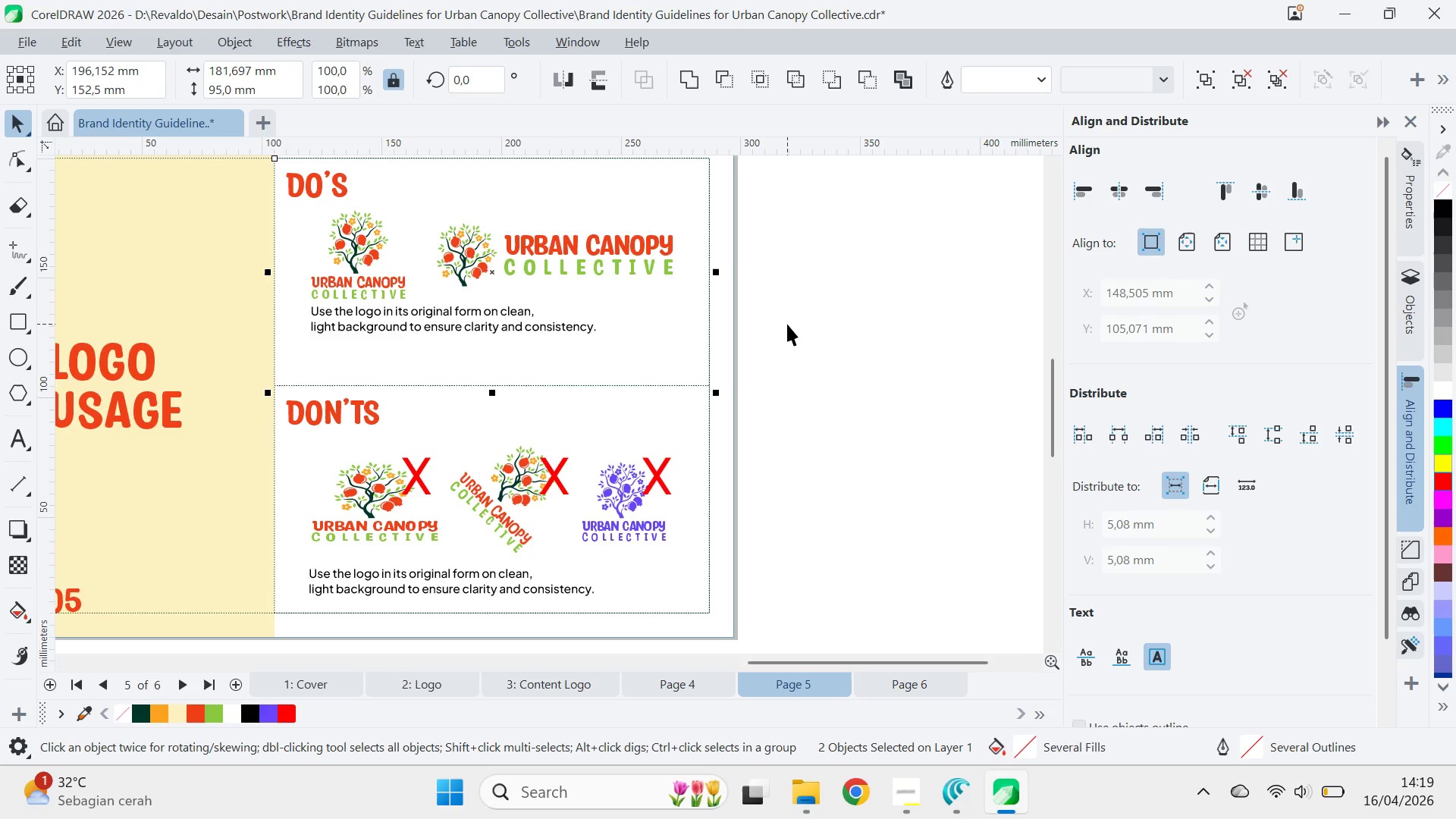 
key(Control+Z)
 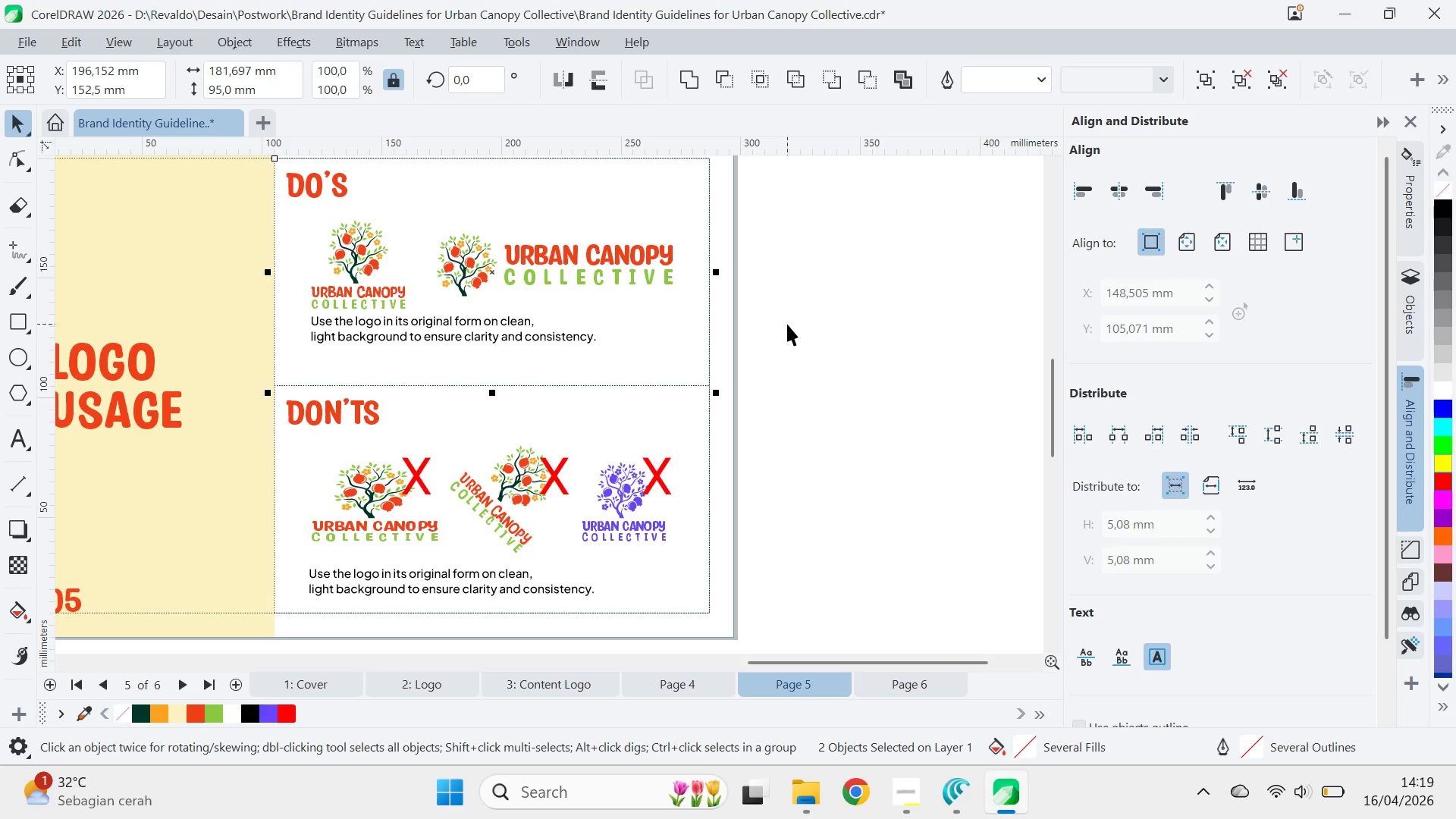 
left_click([788, 324])
 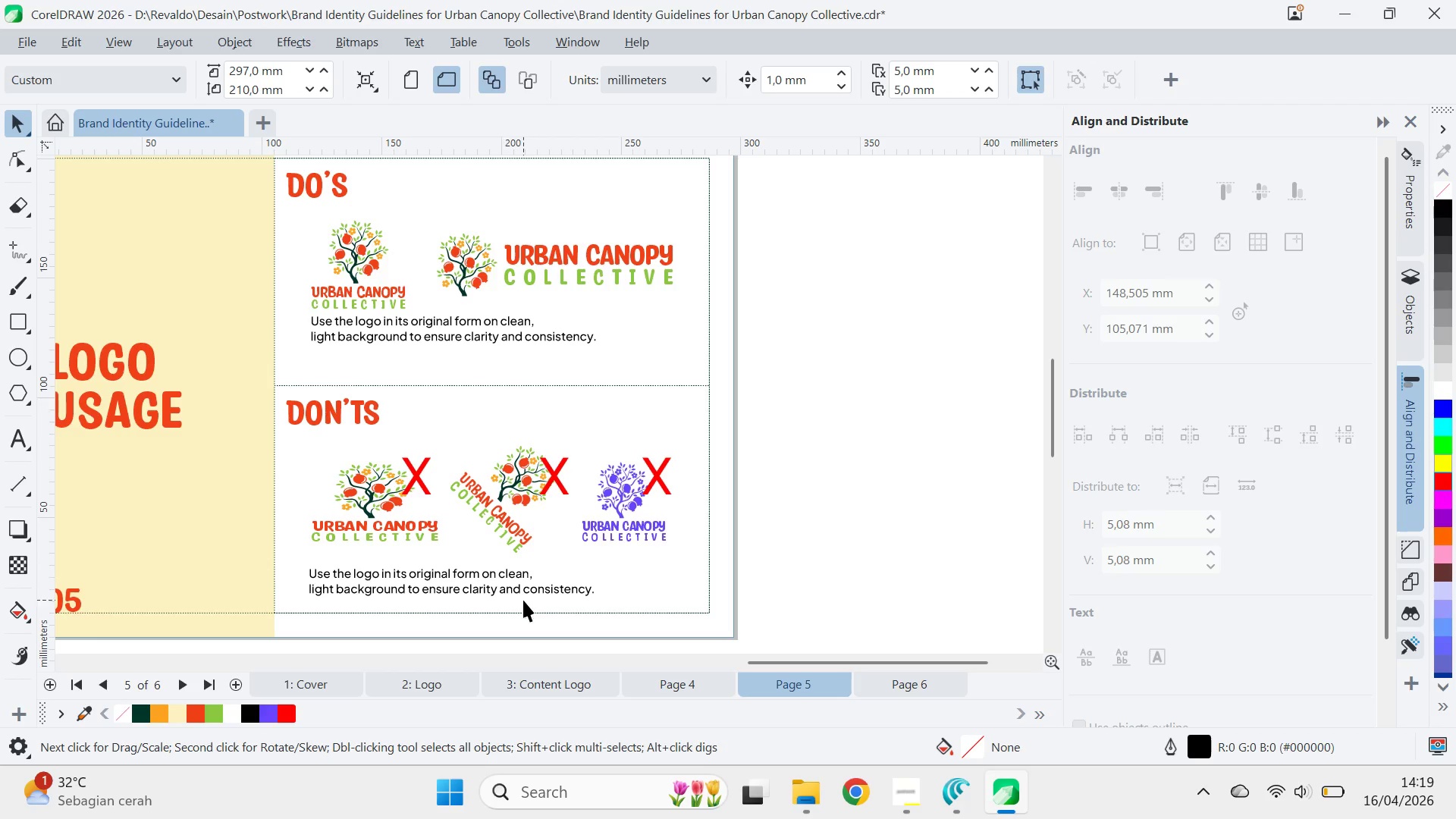 
double_click([519, 585])
 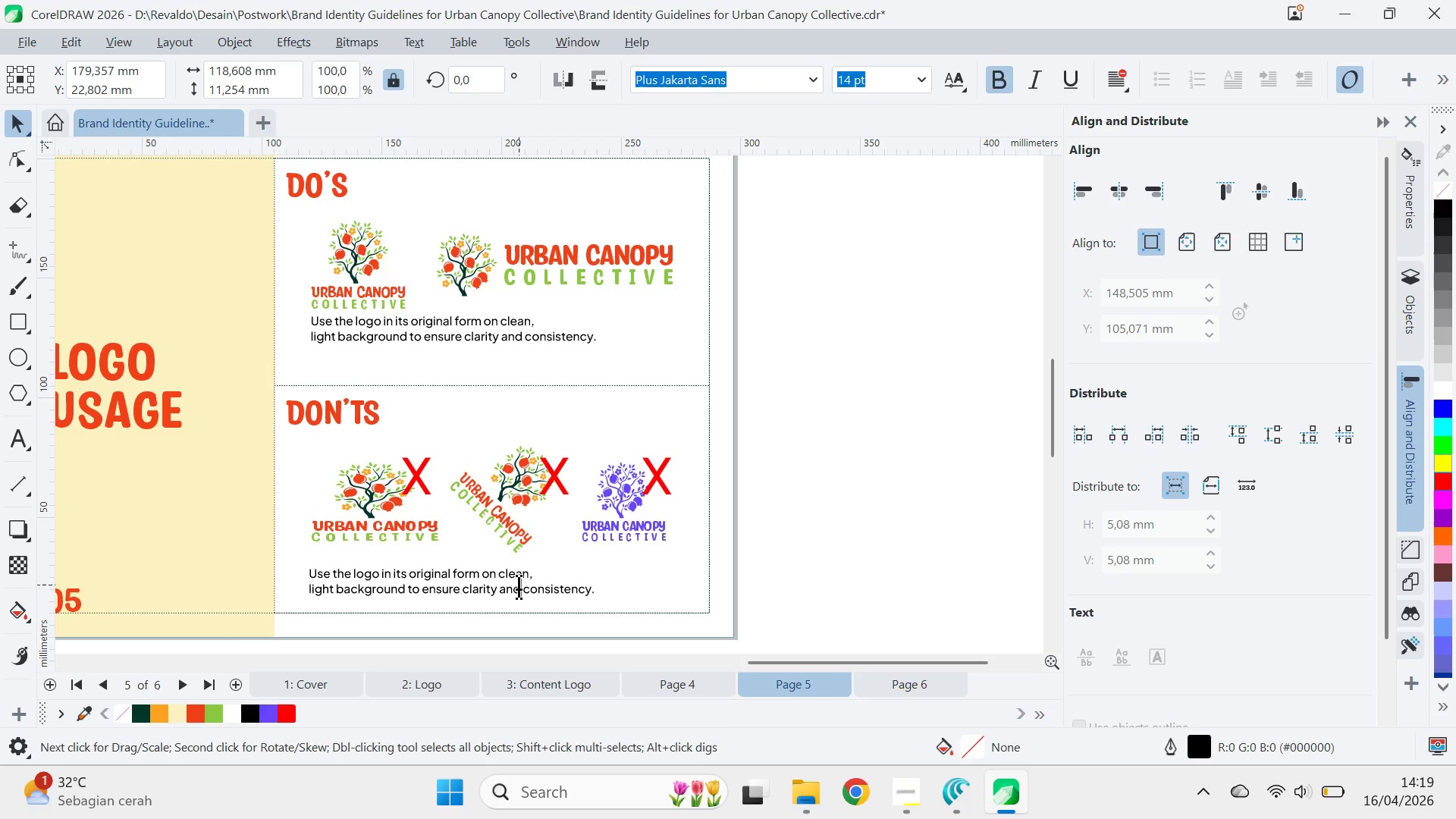 
key(Control+ControlLeft)
 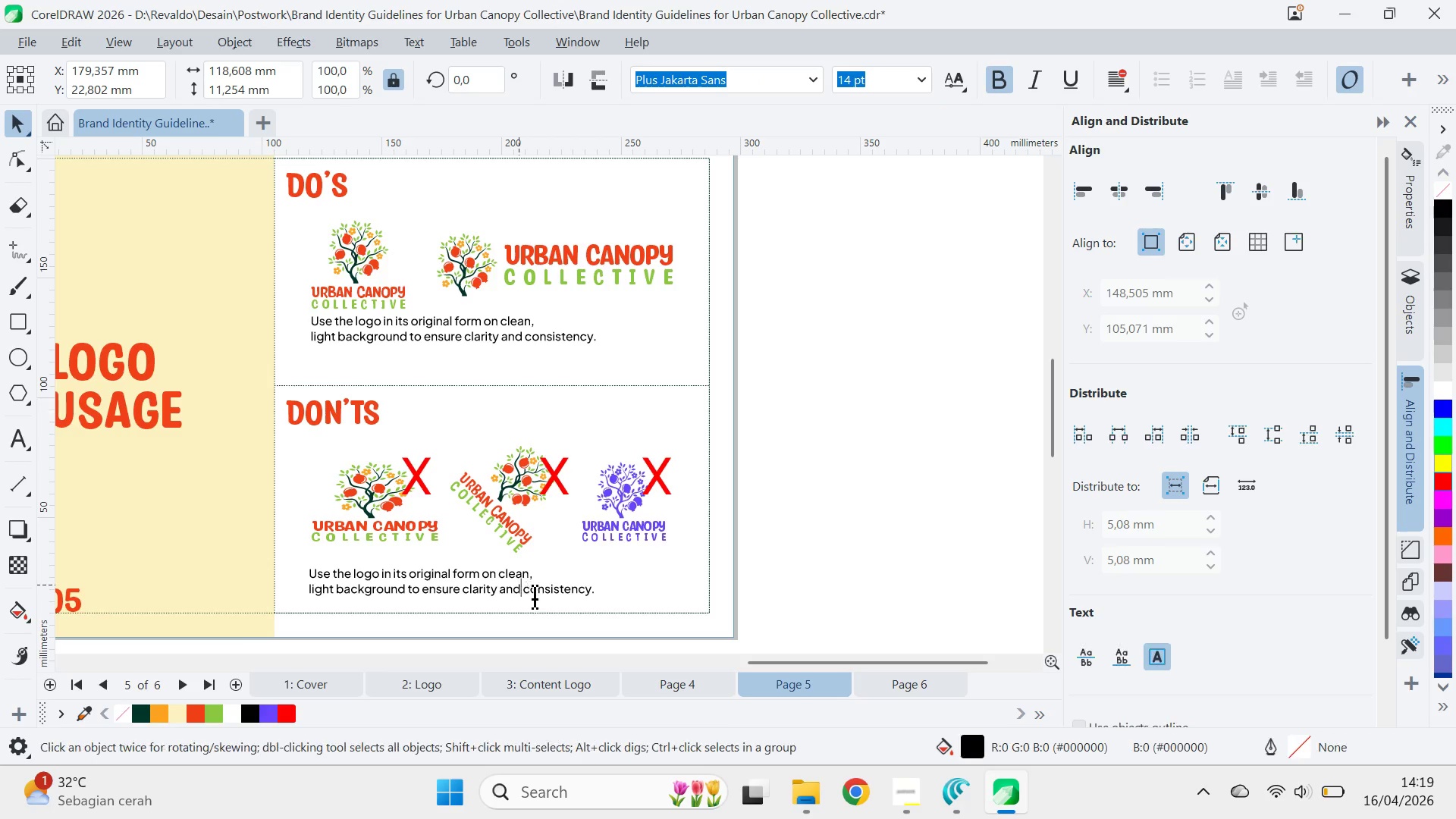 
key(Control+A)
 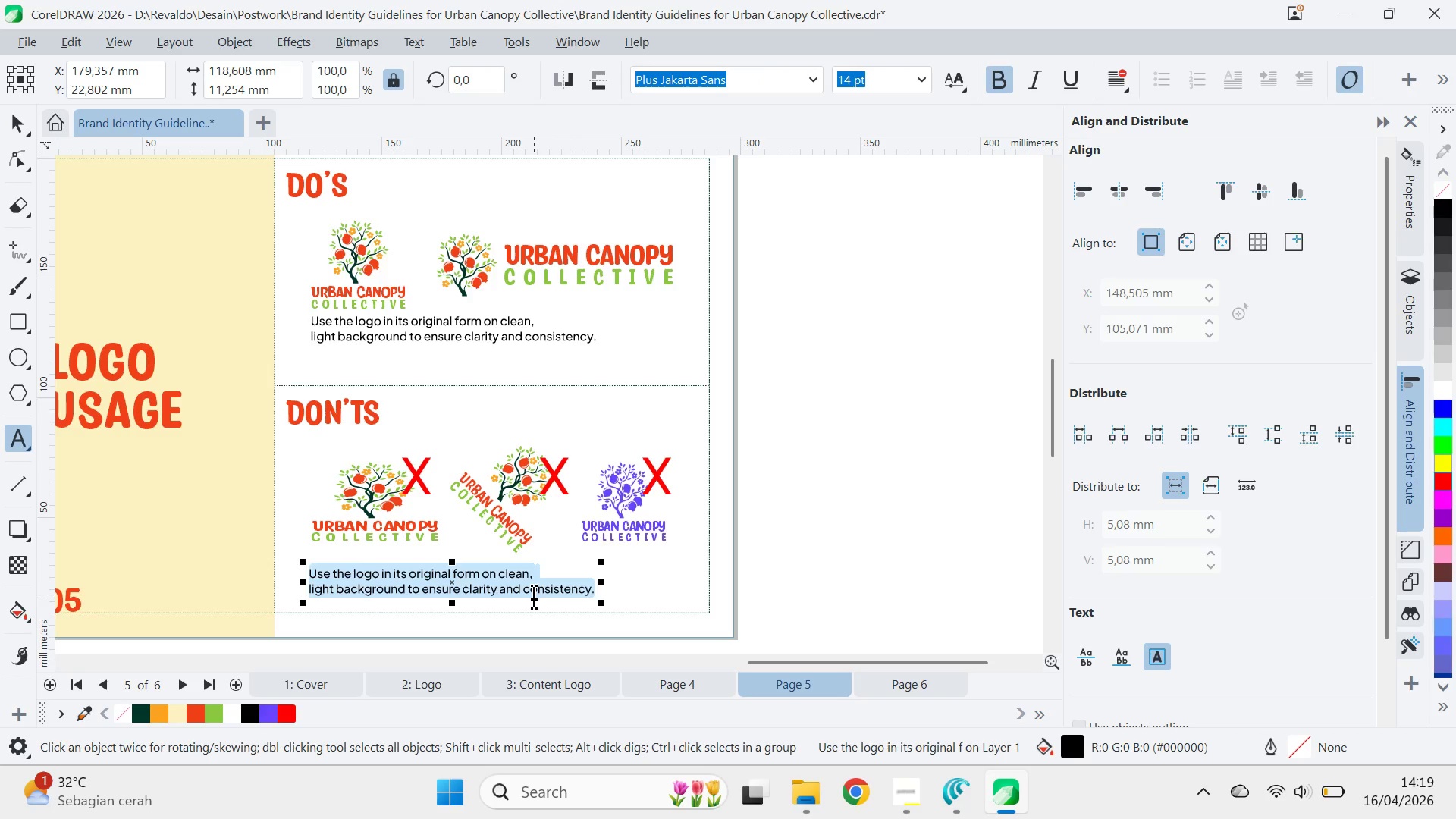 
type(Do not stretch, rotate )
key(Backspace)
type(, or recolor the logo in any an)
key(Backspace)
key(Backspace)
type(unauthorizr)
key(Backspace)
key(Backspace)
type(zed way.)
 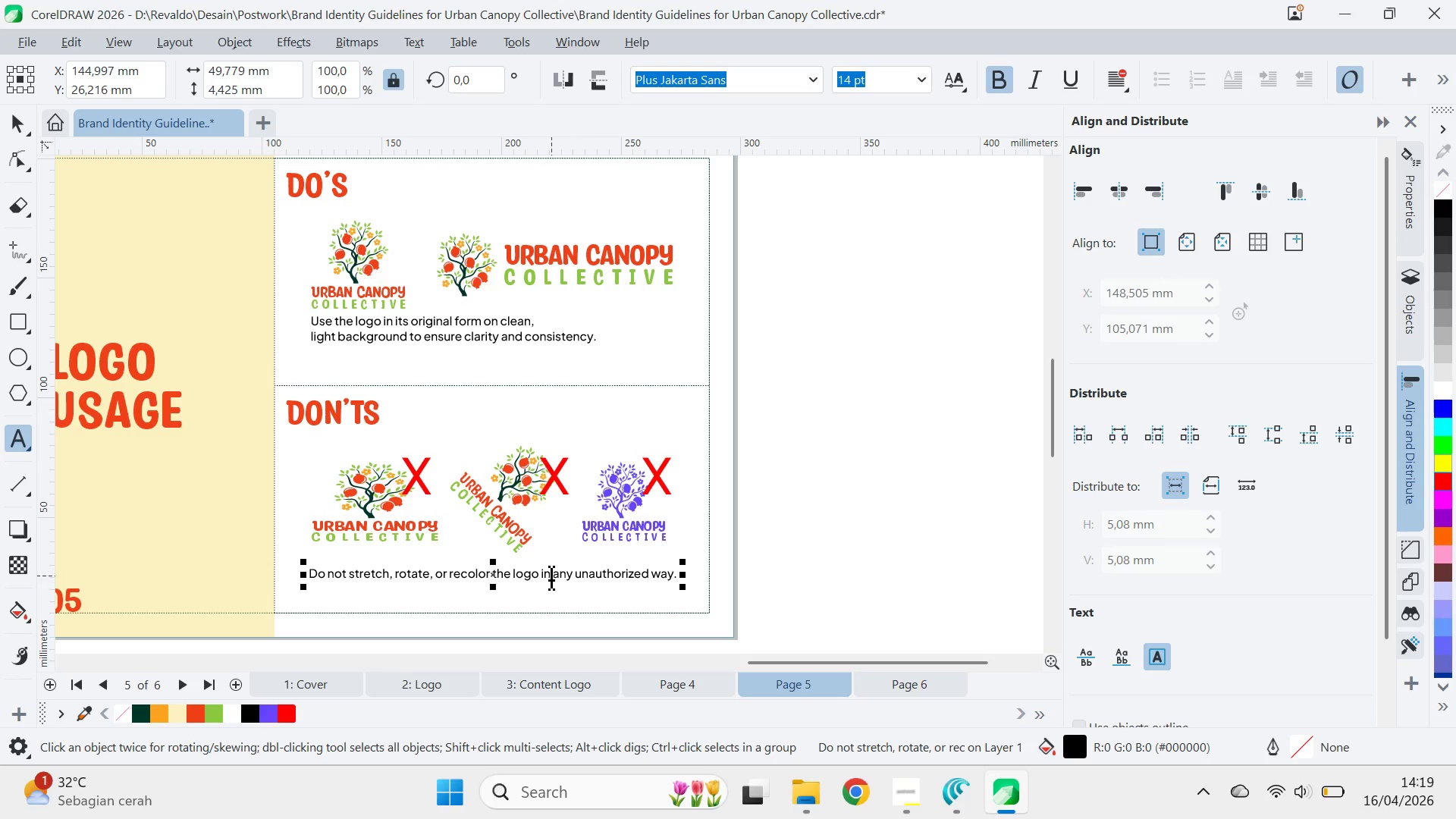 
left_click([542, 576])
 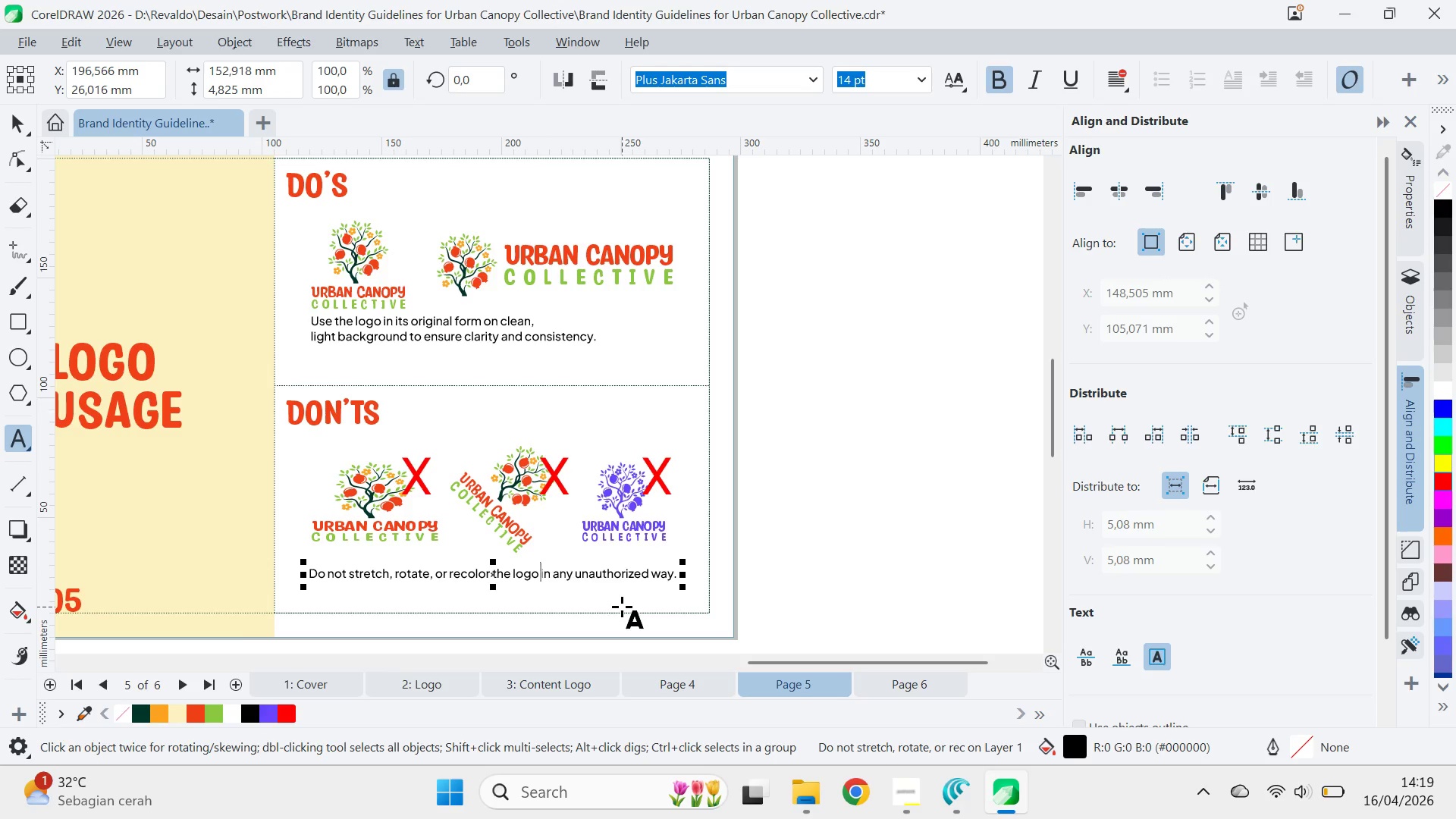 
key(Enter)
 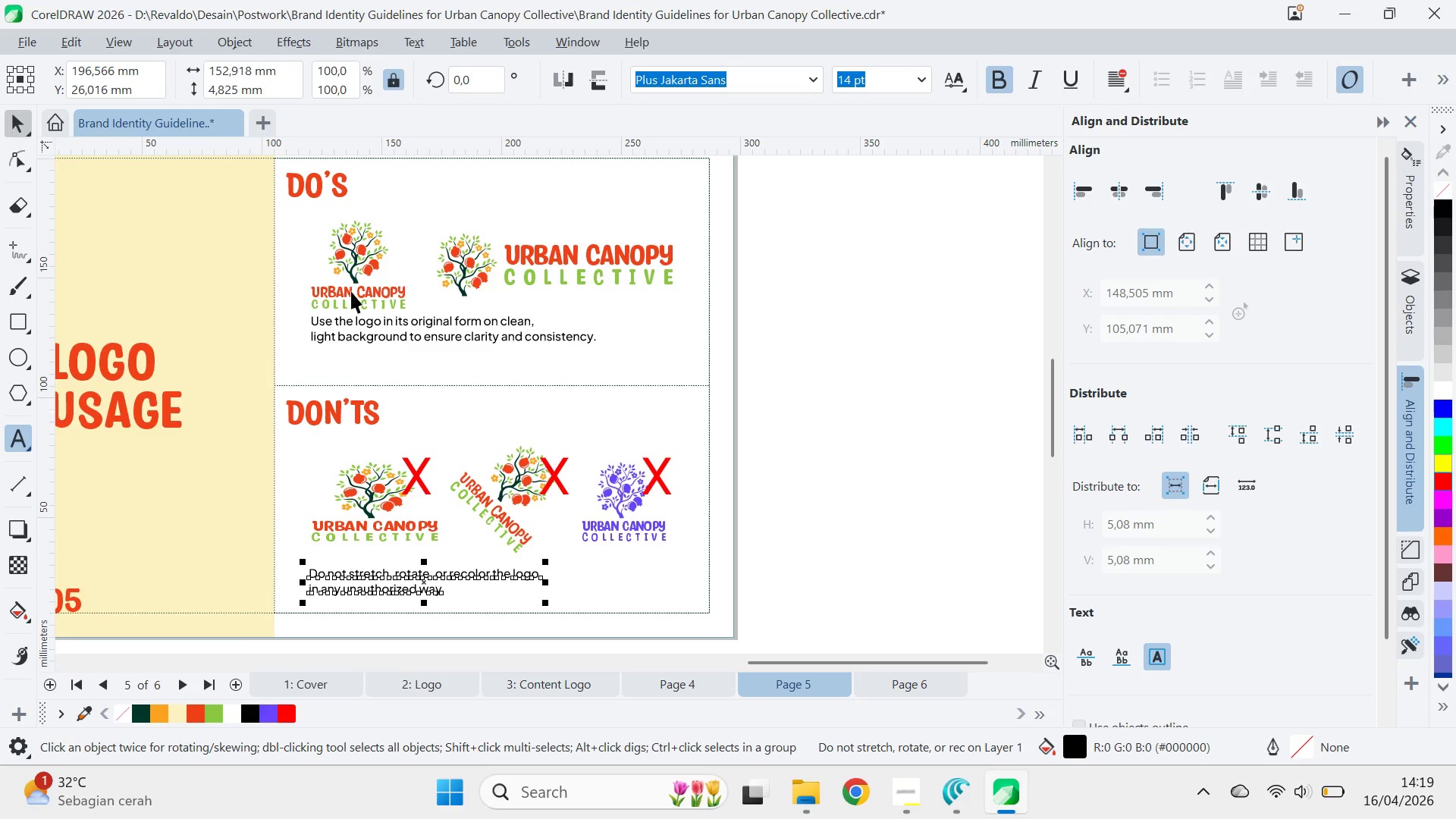 
left_click_drag(start_coordinate=[799, 459], to_coordinate=[949, 434])
 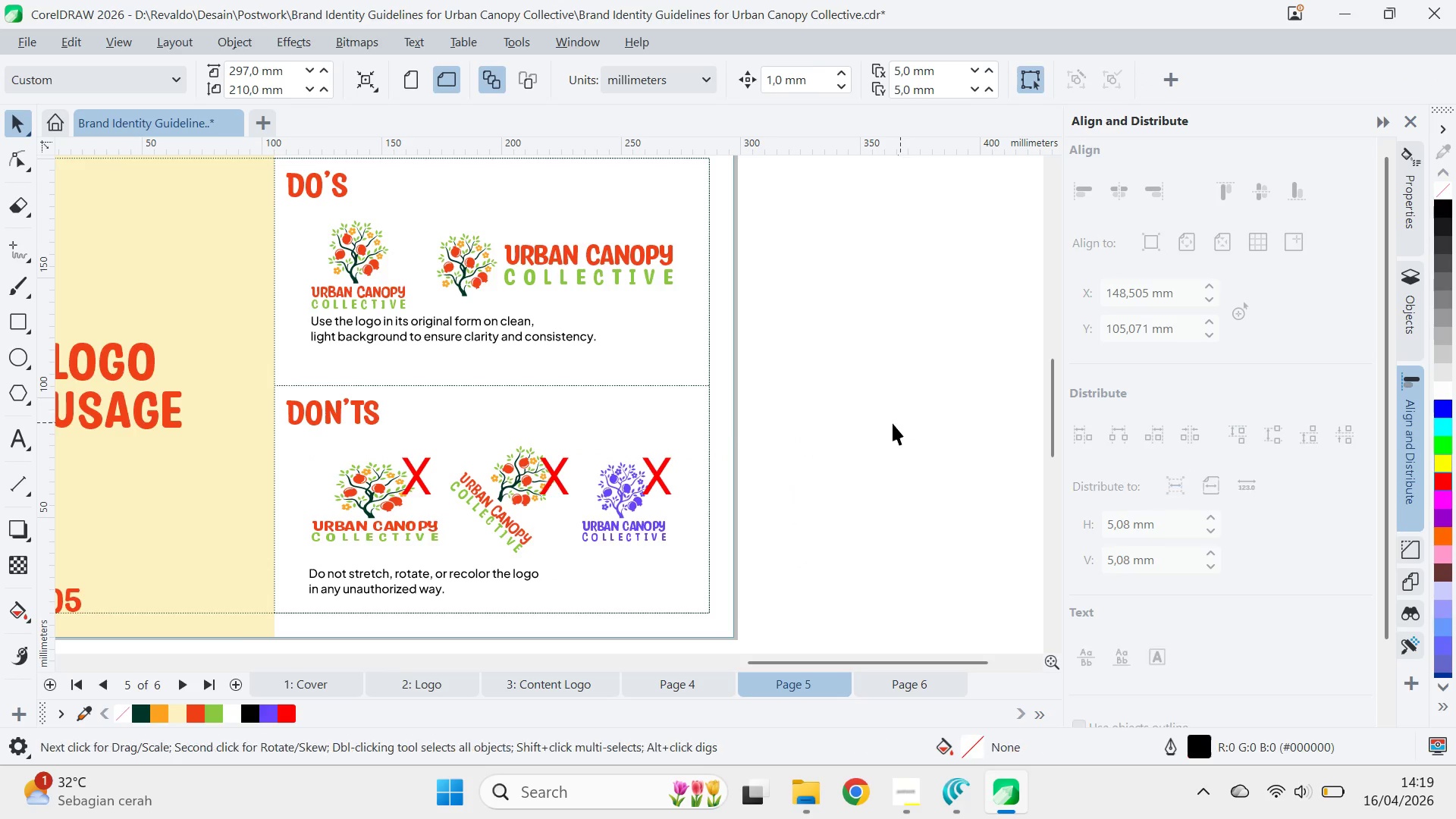 
left_click_drag(start_coordinate=[900, 422], to_coordinate=[275, 598])
 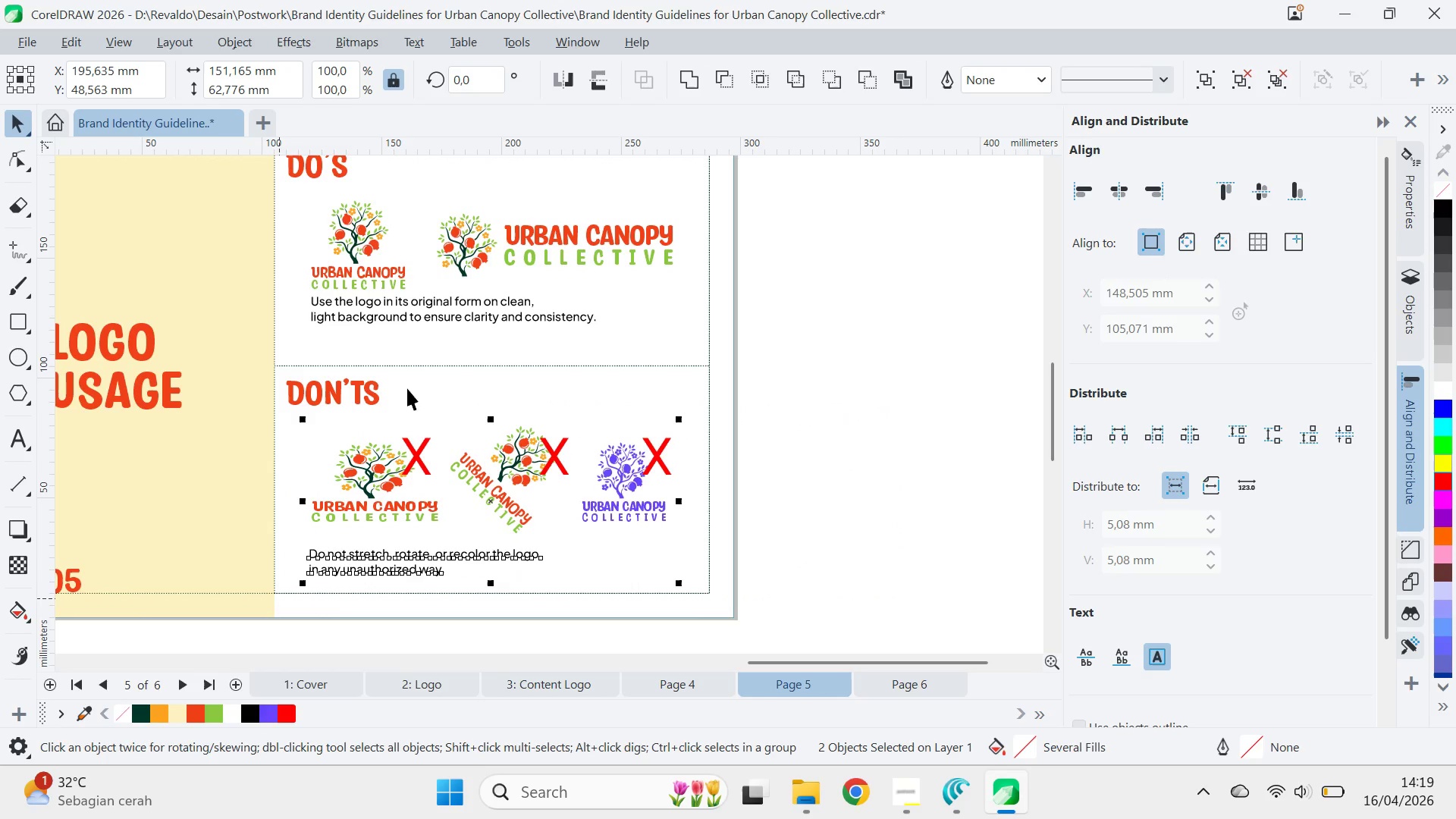 
hold_key(key=ControlLeft, duration=1.33)
 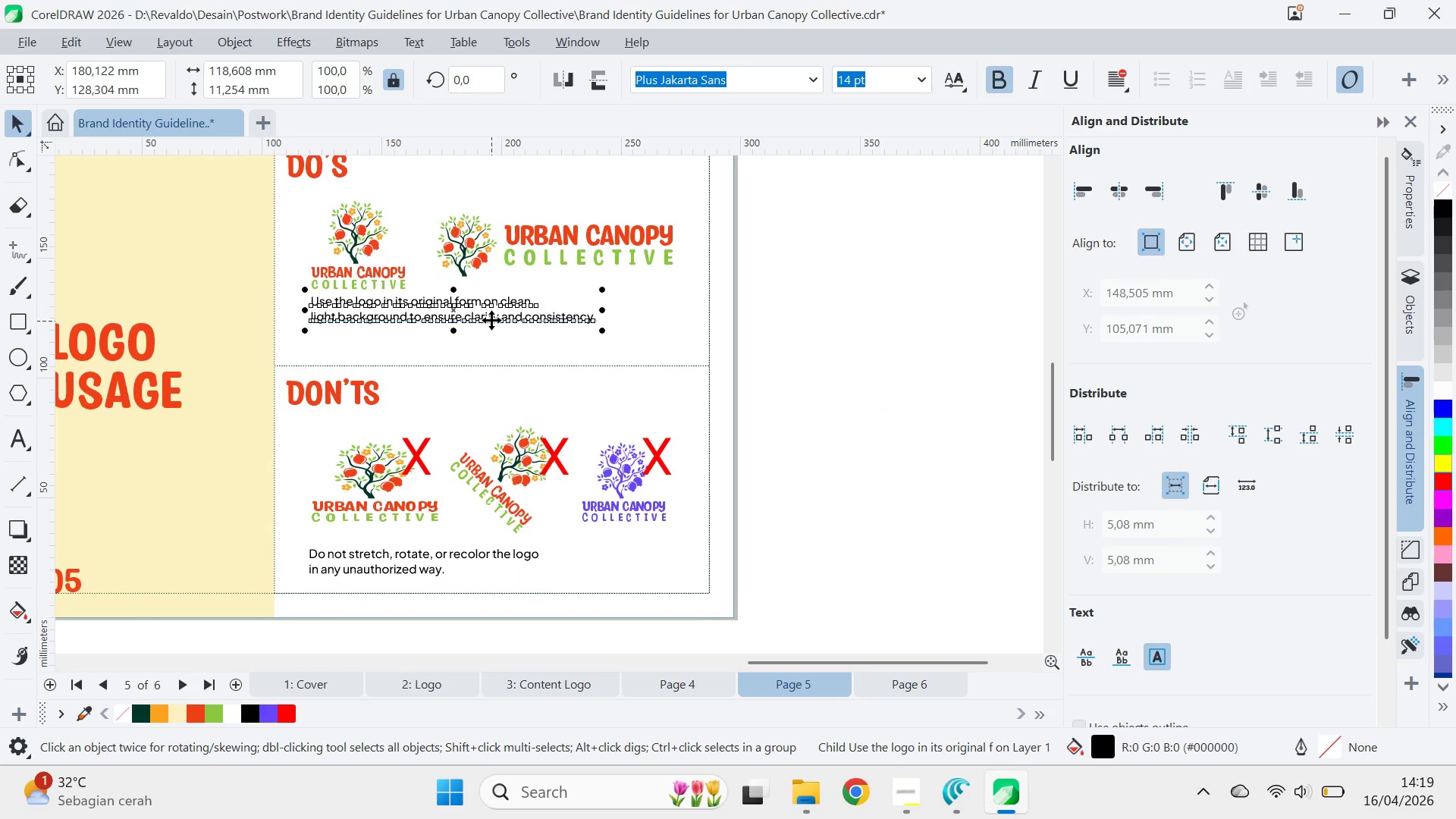 
hold_key(key=ArrowDown, duration=0.42)
 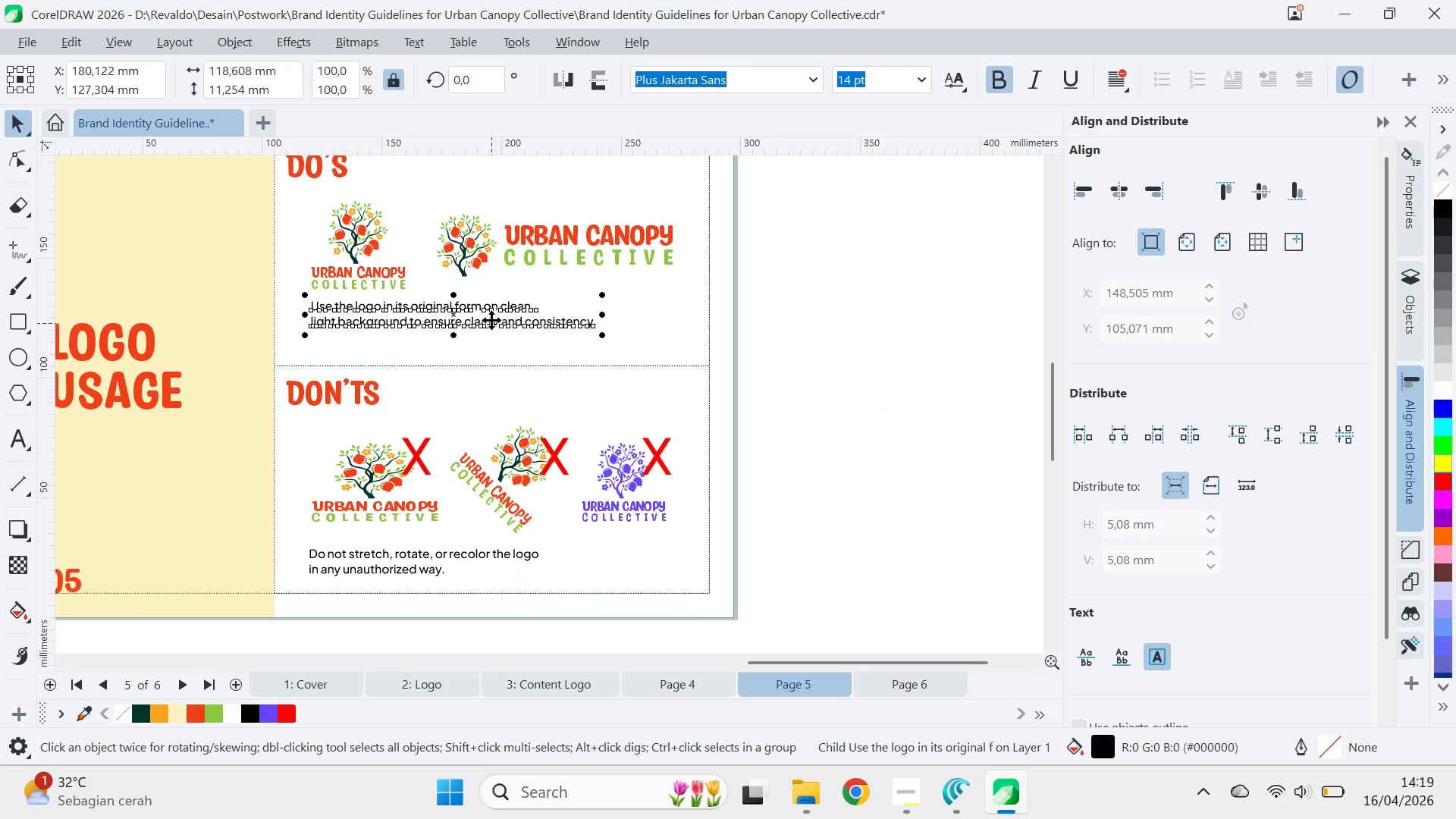 
key(ArrowDown)
 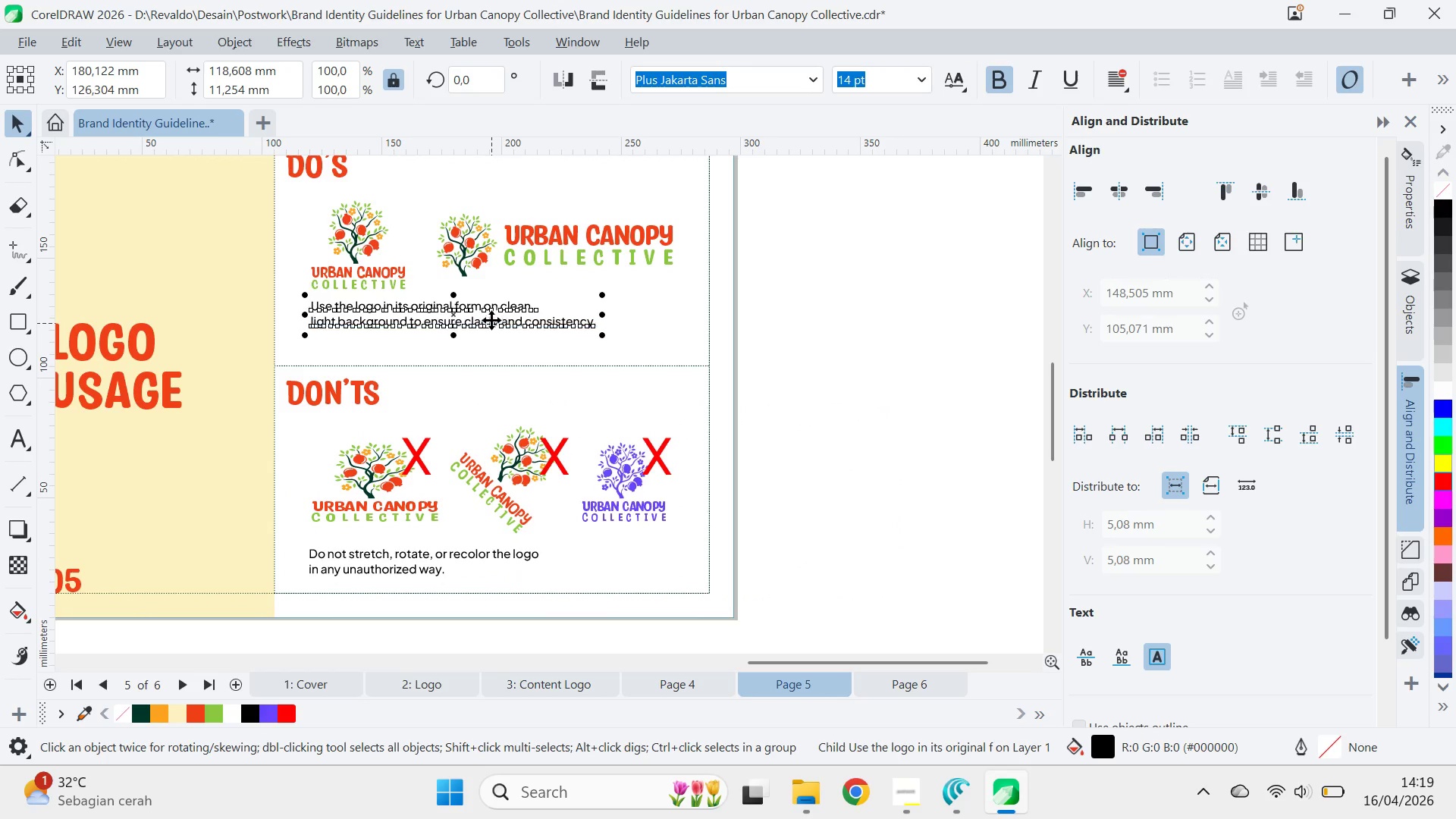 
key(ArrowDown)
 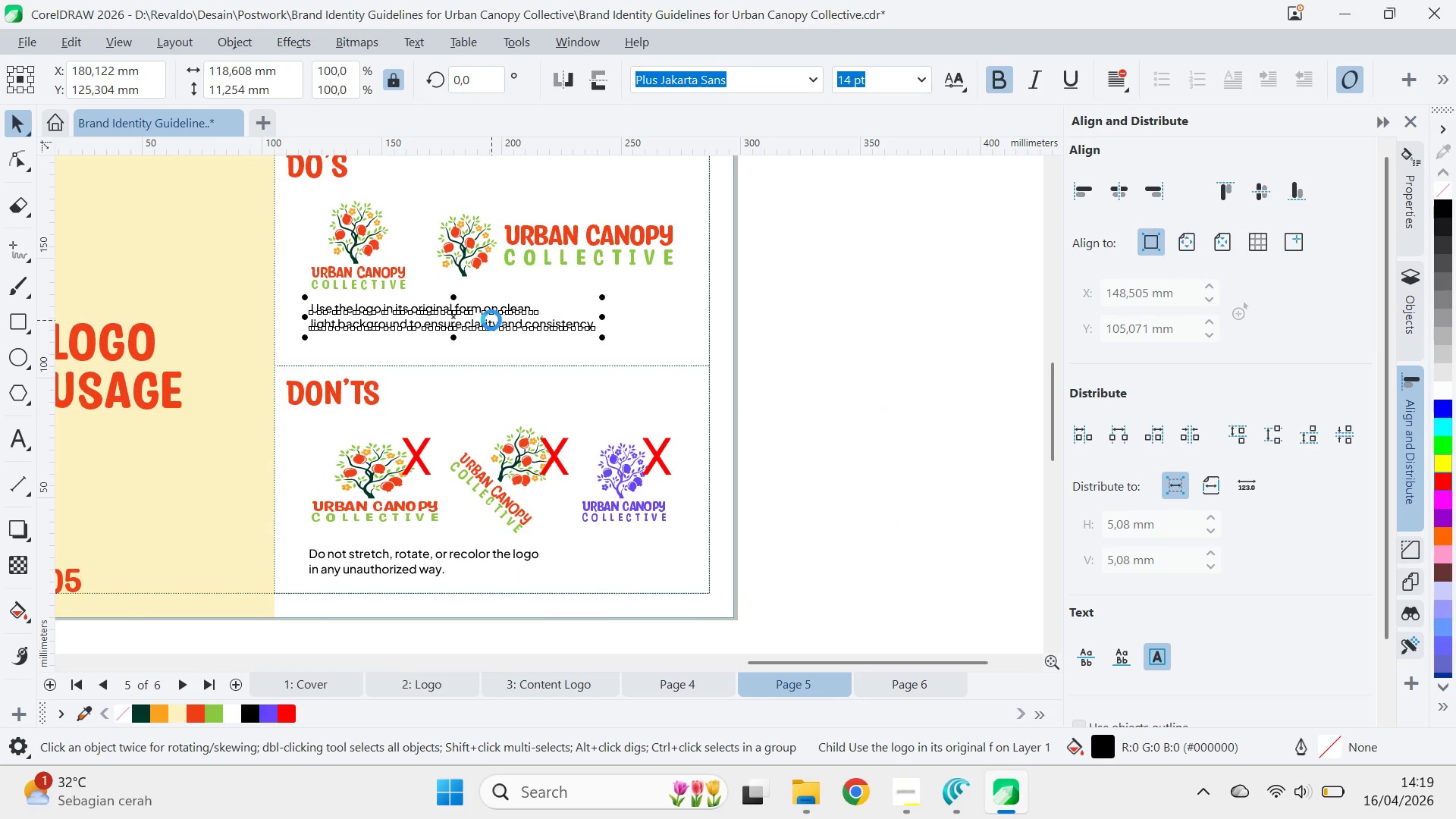 
key(ArrowDown)
 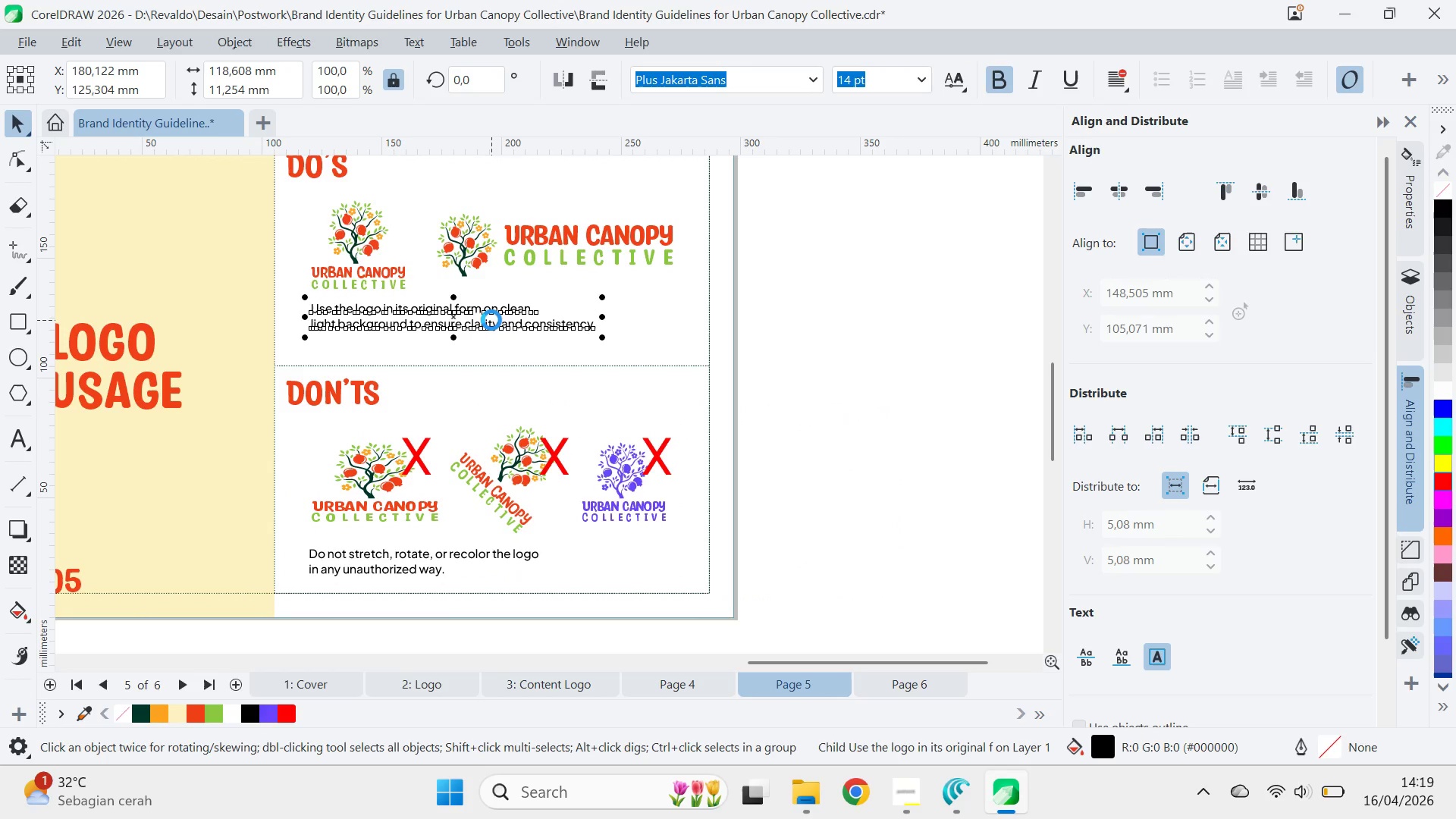 
key(ArrowDown)
 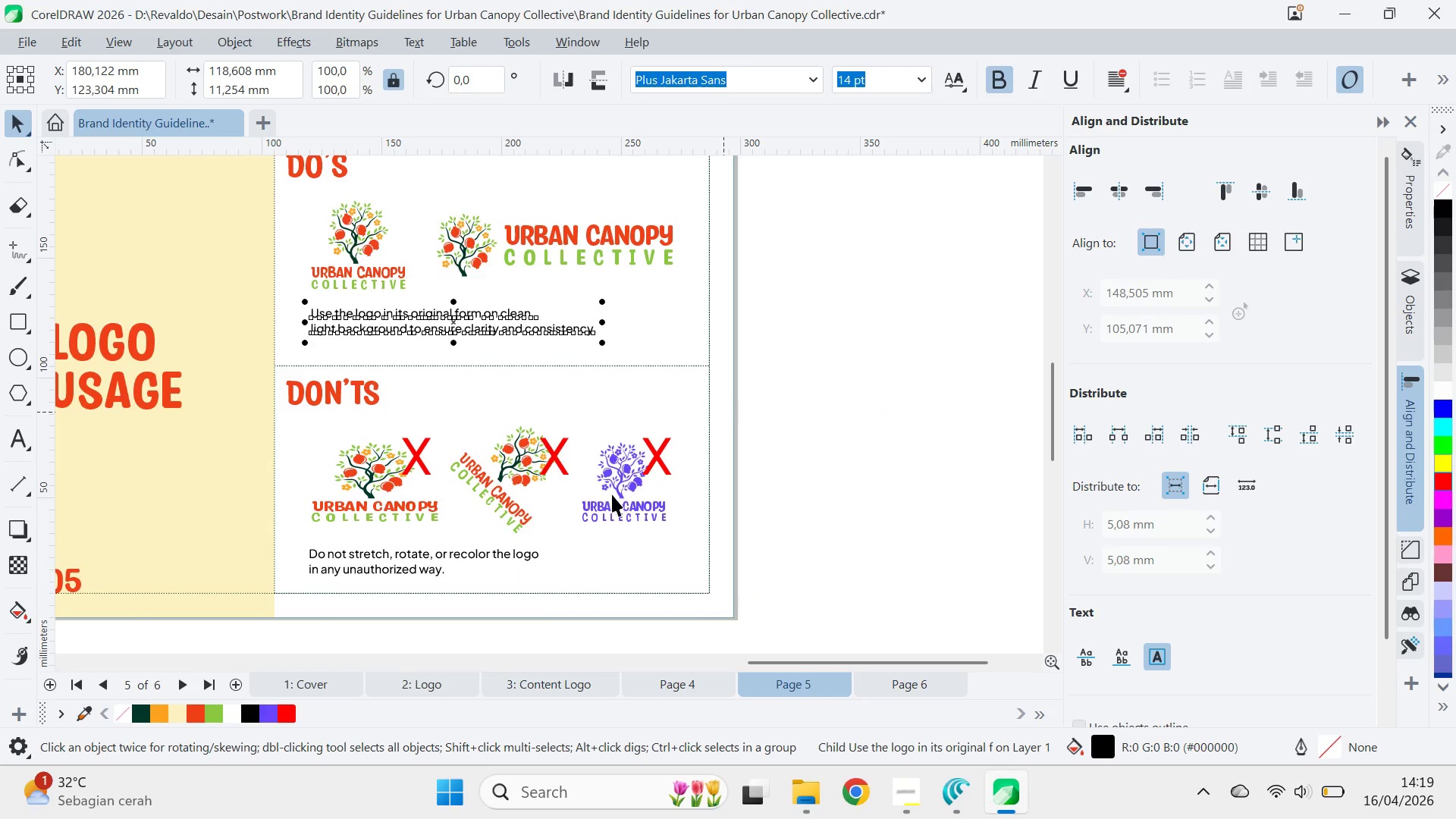 
left_click_drag(start_coordinate=[833, 402], to_coordinate=[290, 606])
 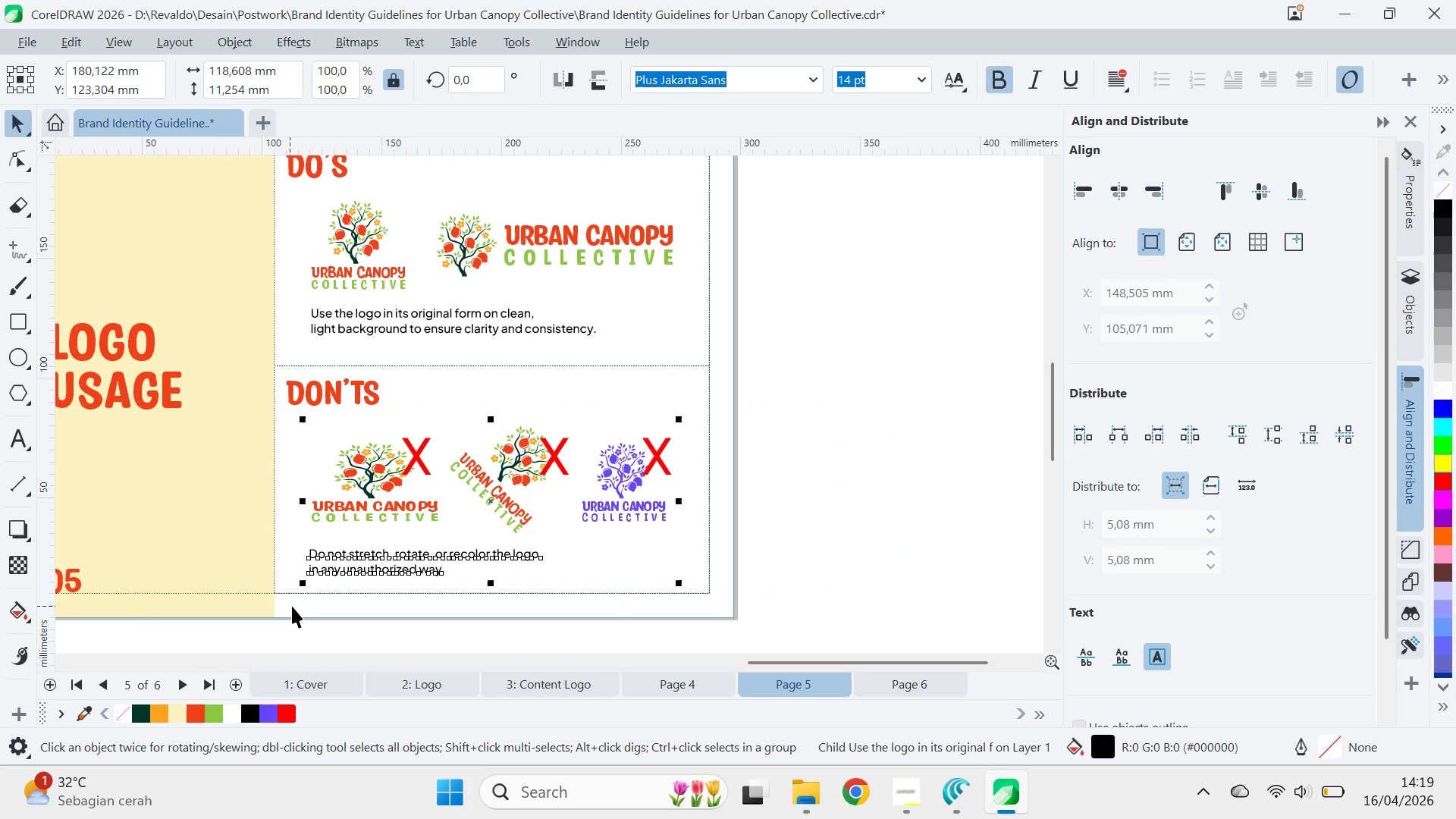 
key(Control+G)
 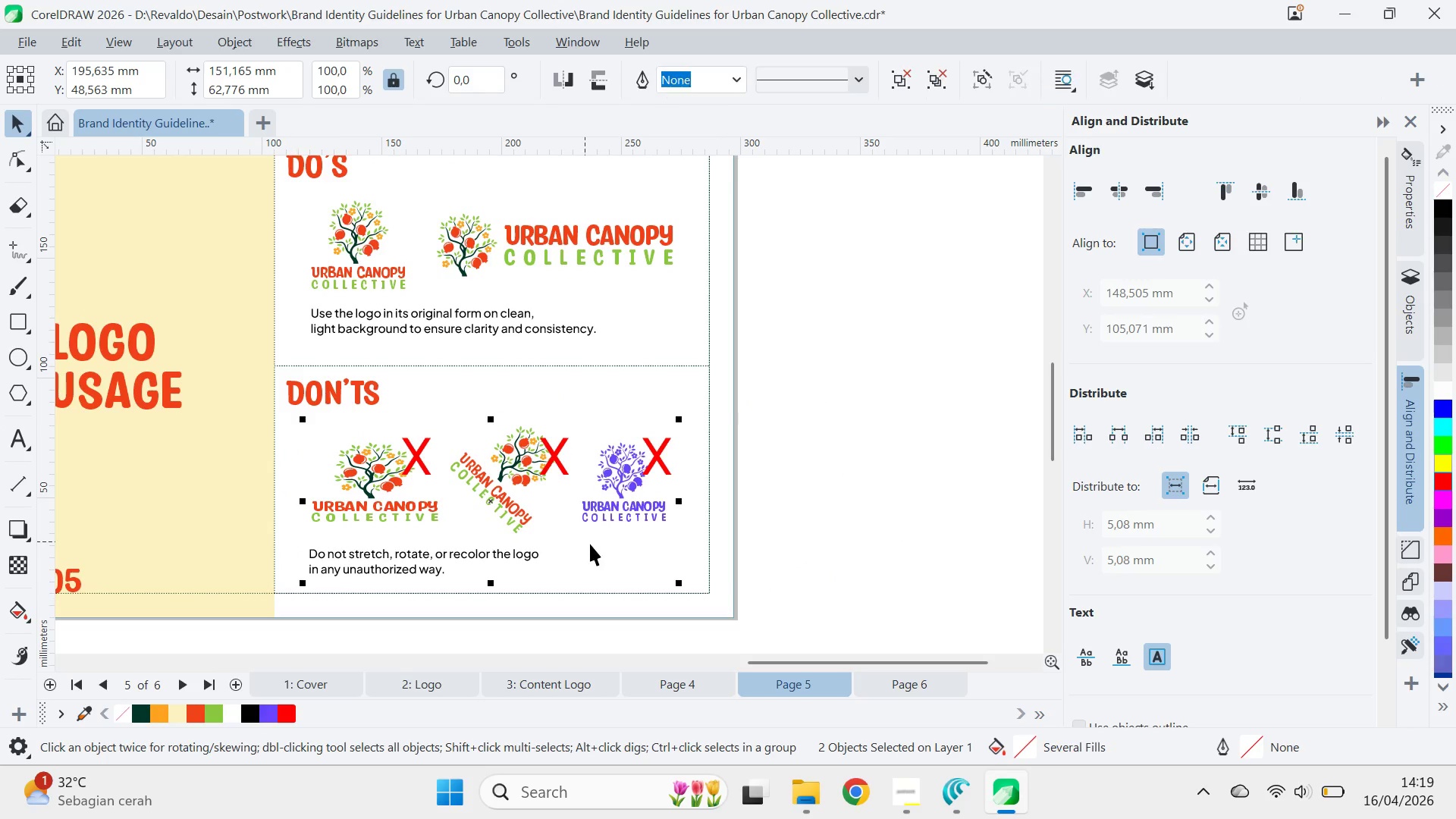 
hold_key(key=ShiftLeft, duration=0.48)
left_click([692, 533])
 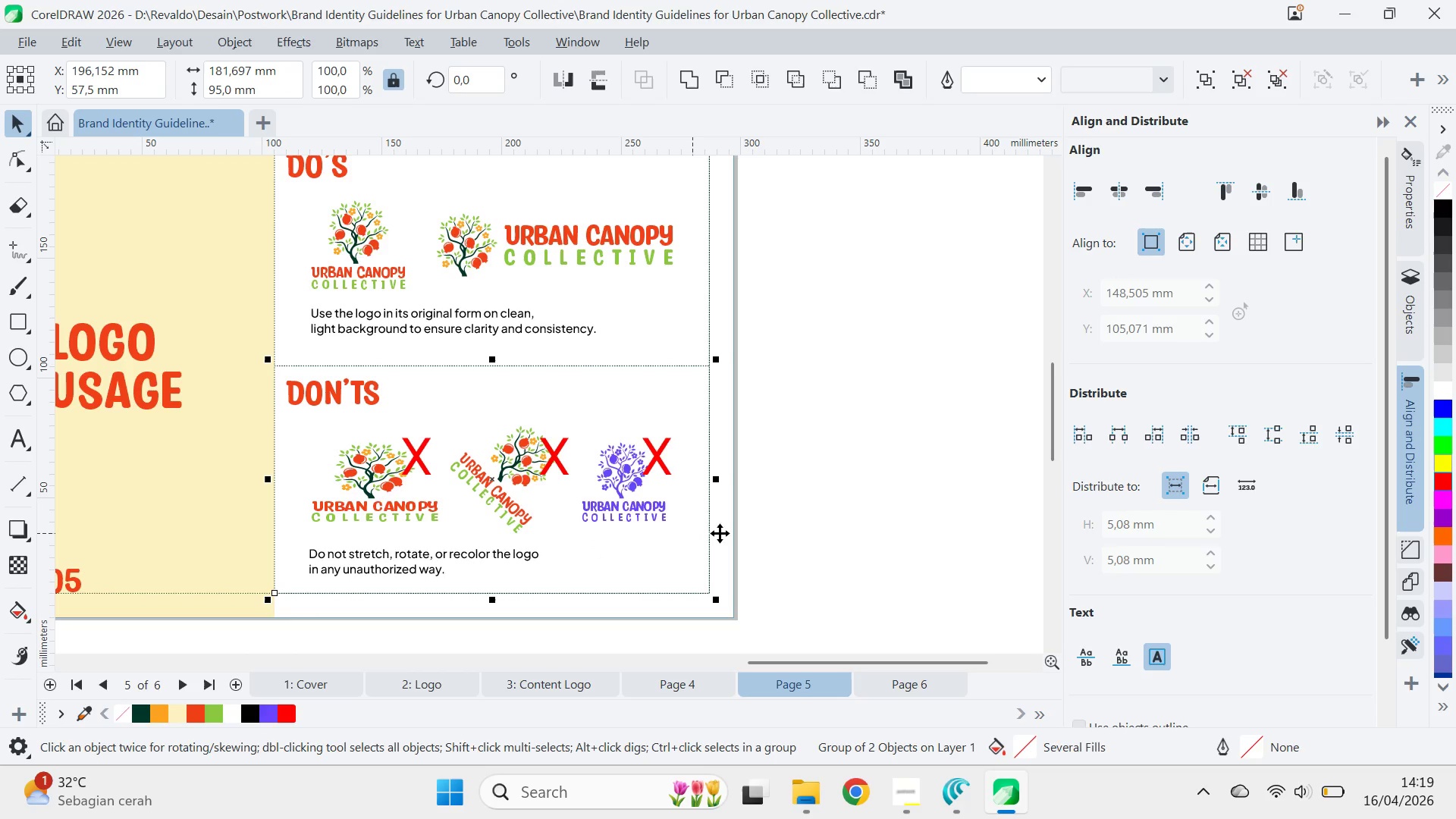 
type(ce)
 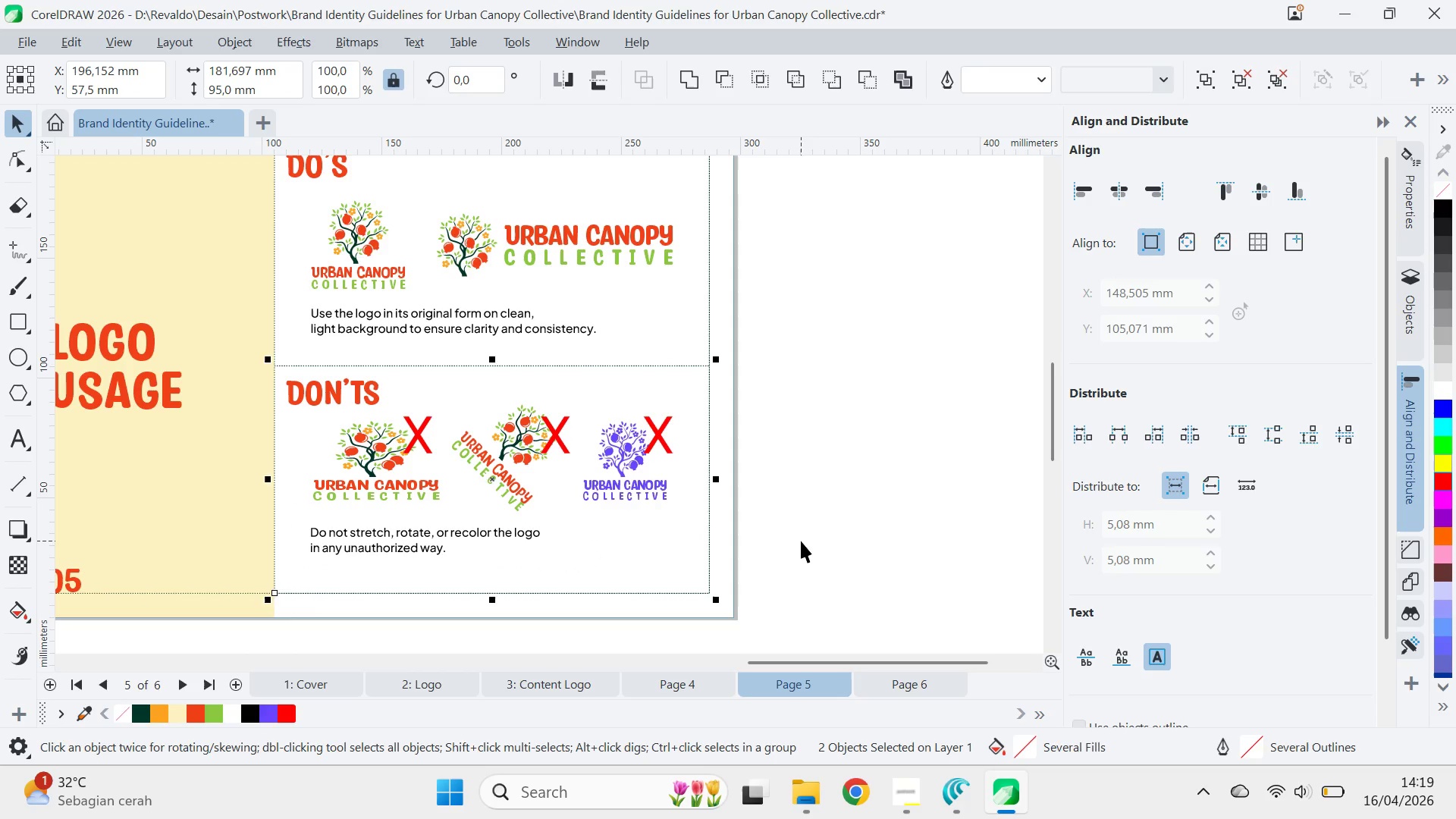 
left_click([801, 541])
 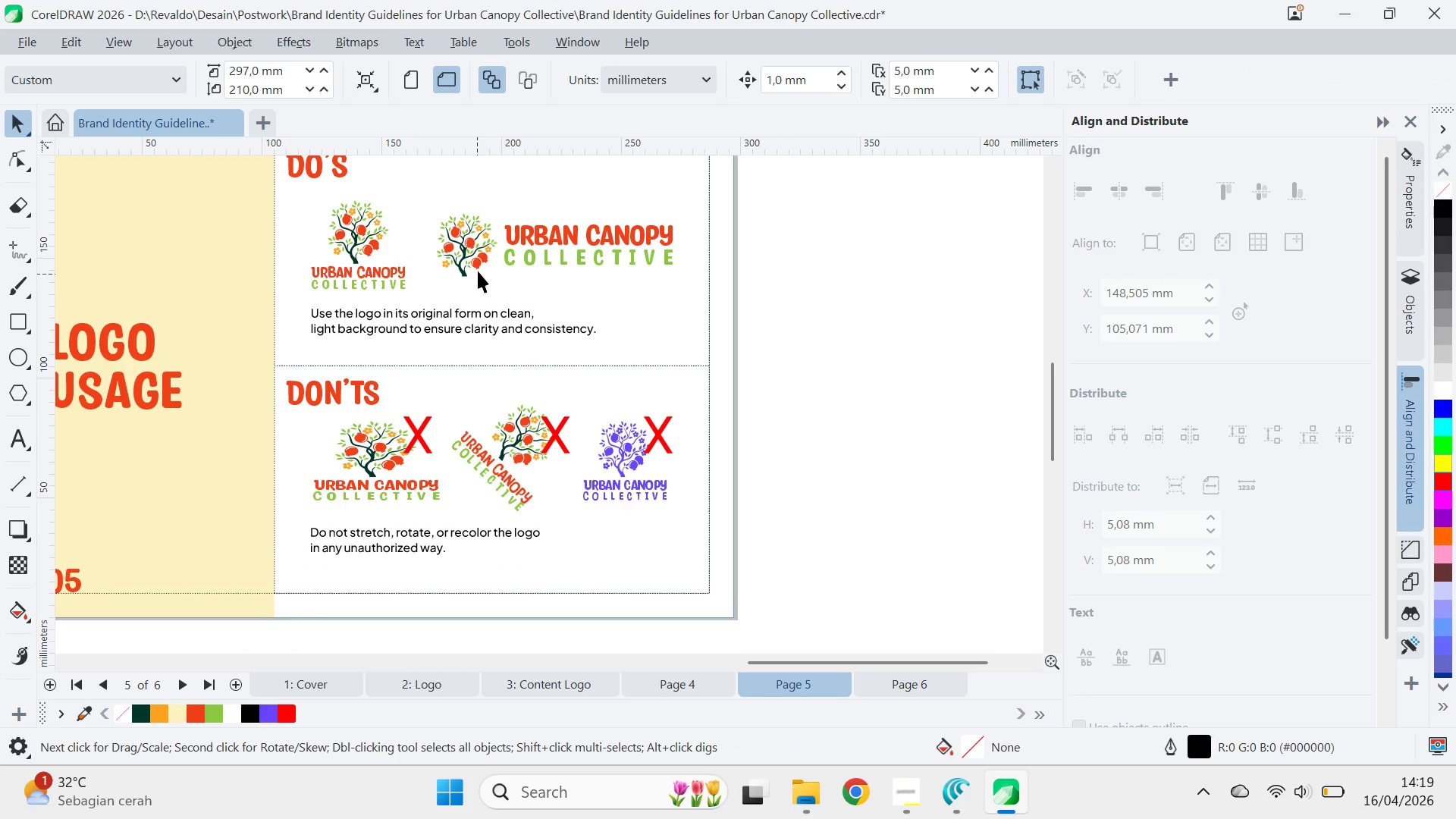 
hold_key(key=ShiftLeft, duration=0.61)
left_click([705, 314])
 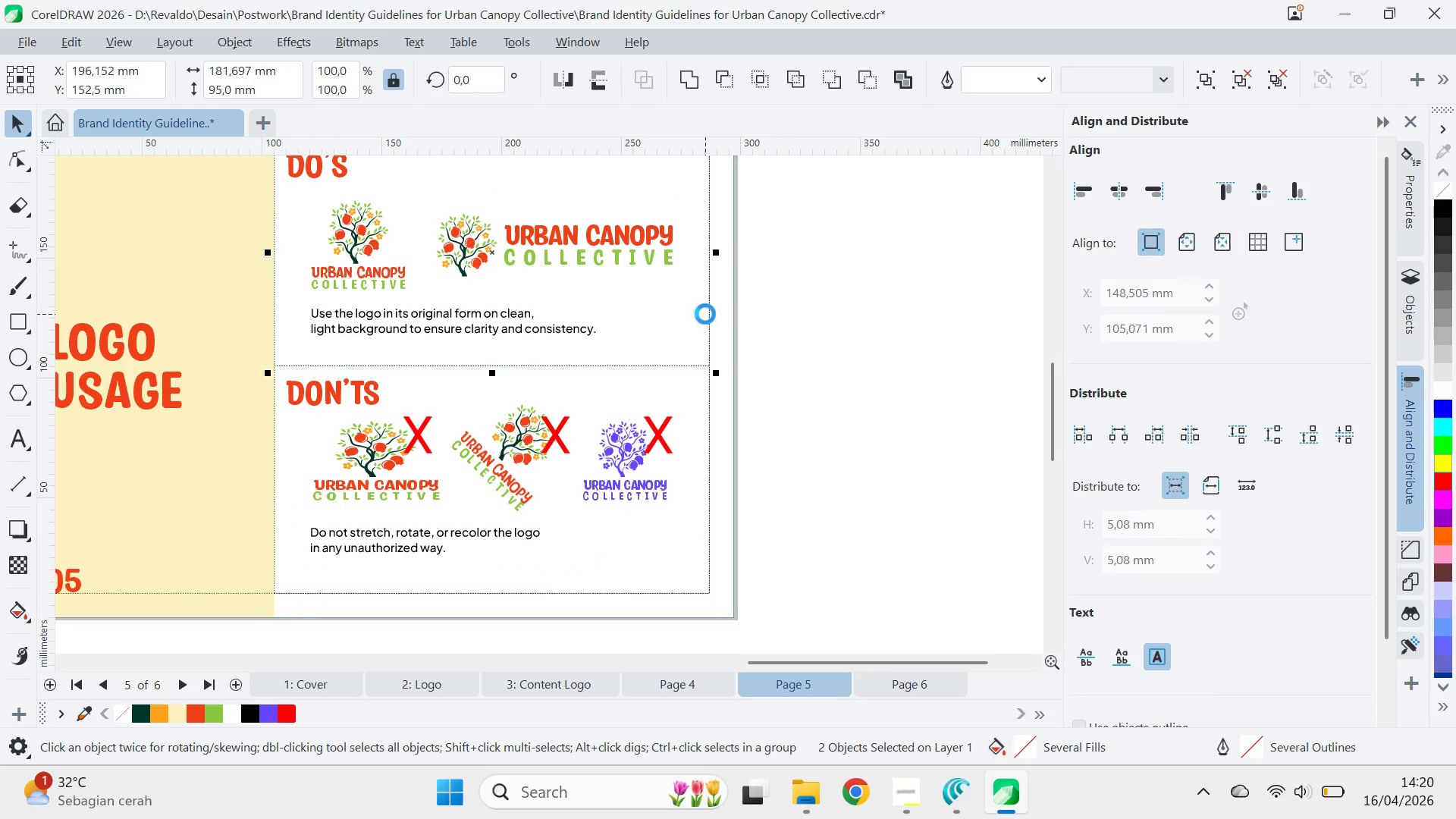 
type(ce)
 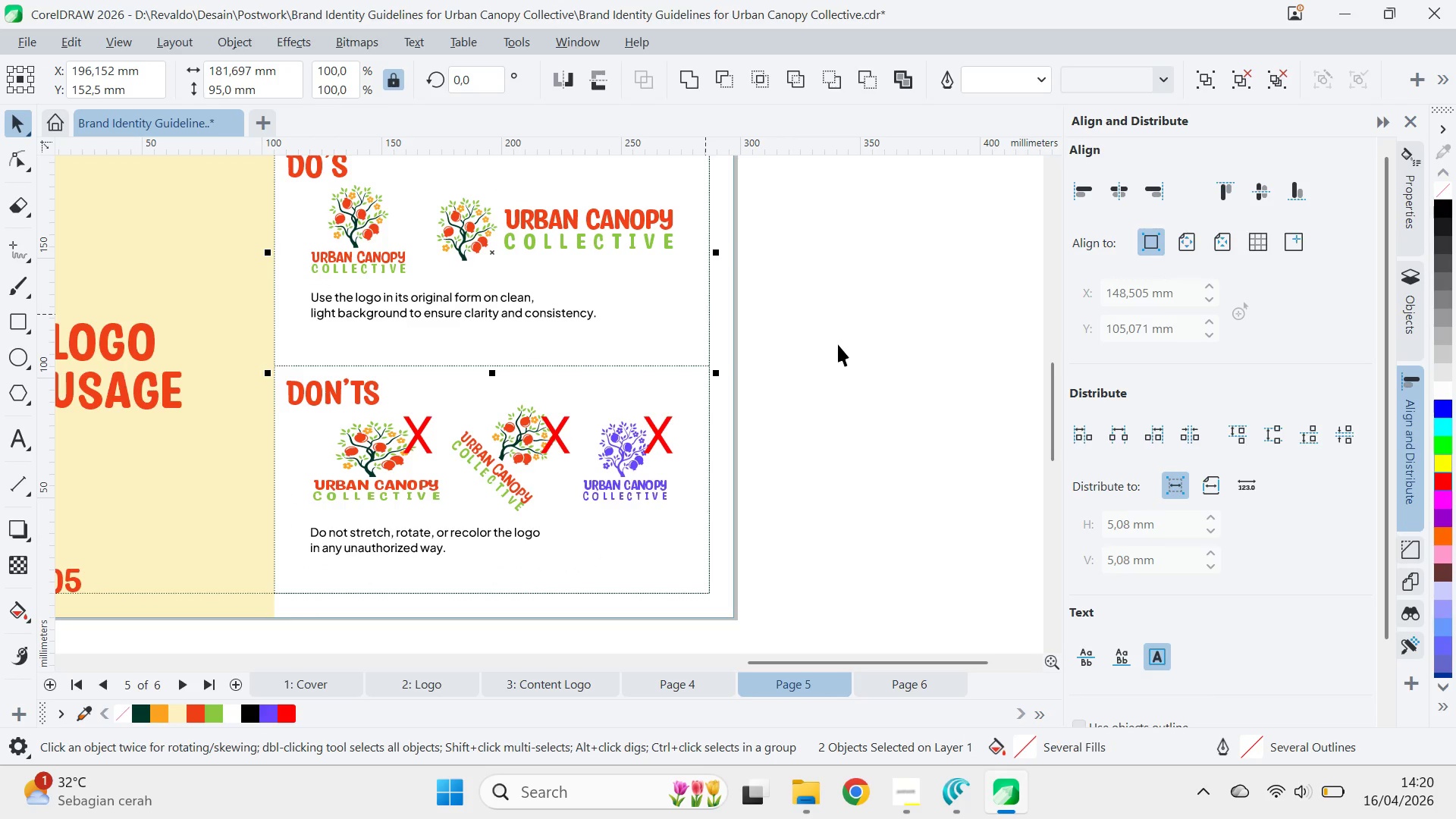 
left_click([838, 344])
 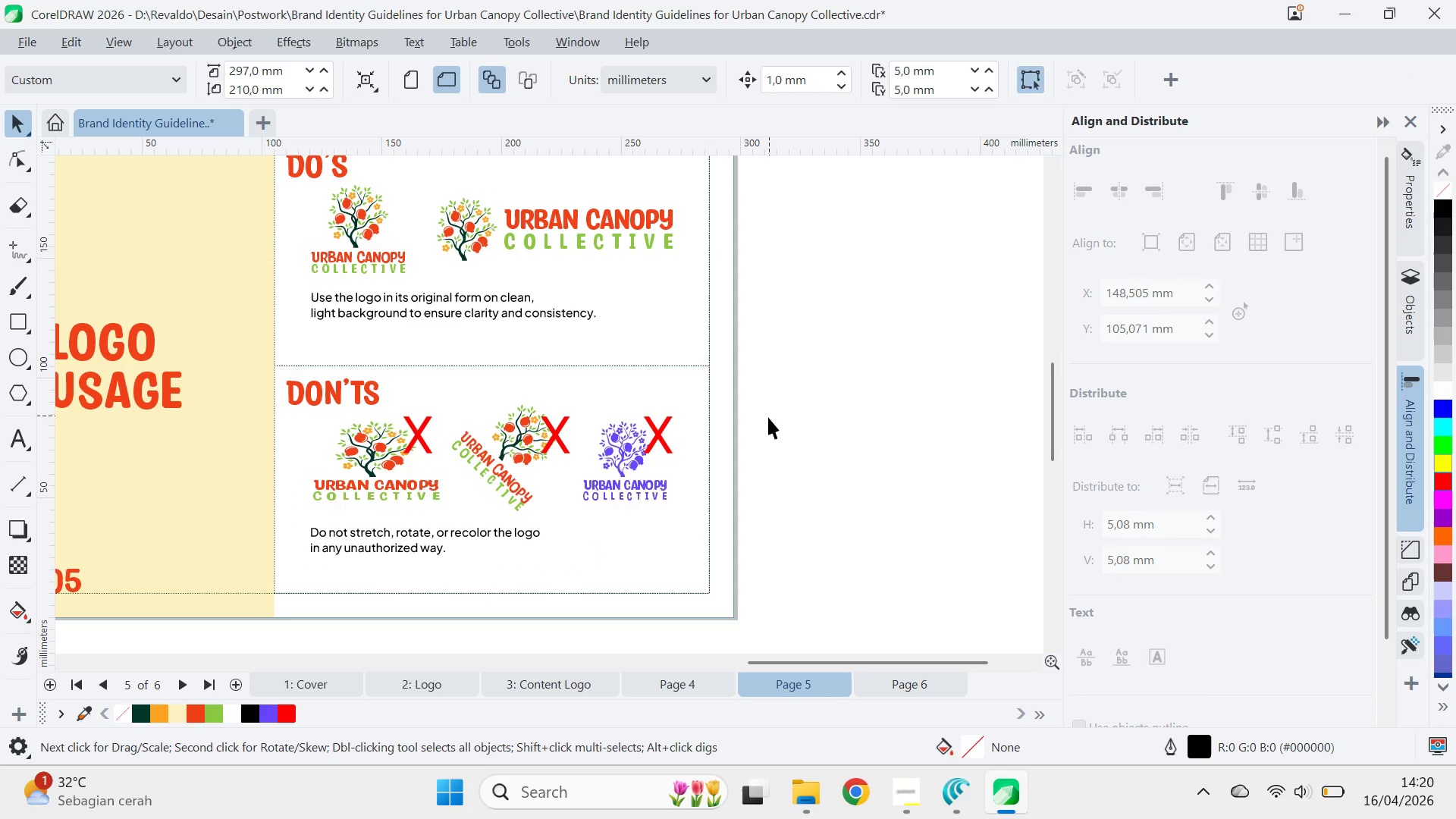 
left_click([696, 329])
 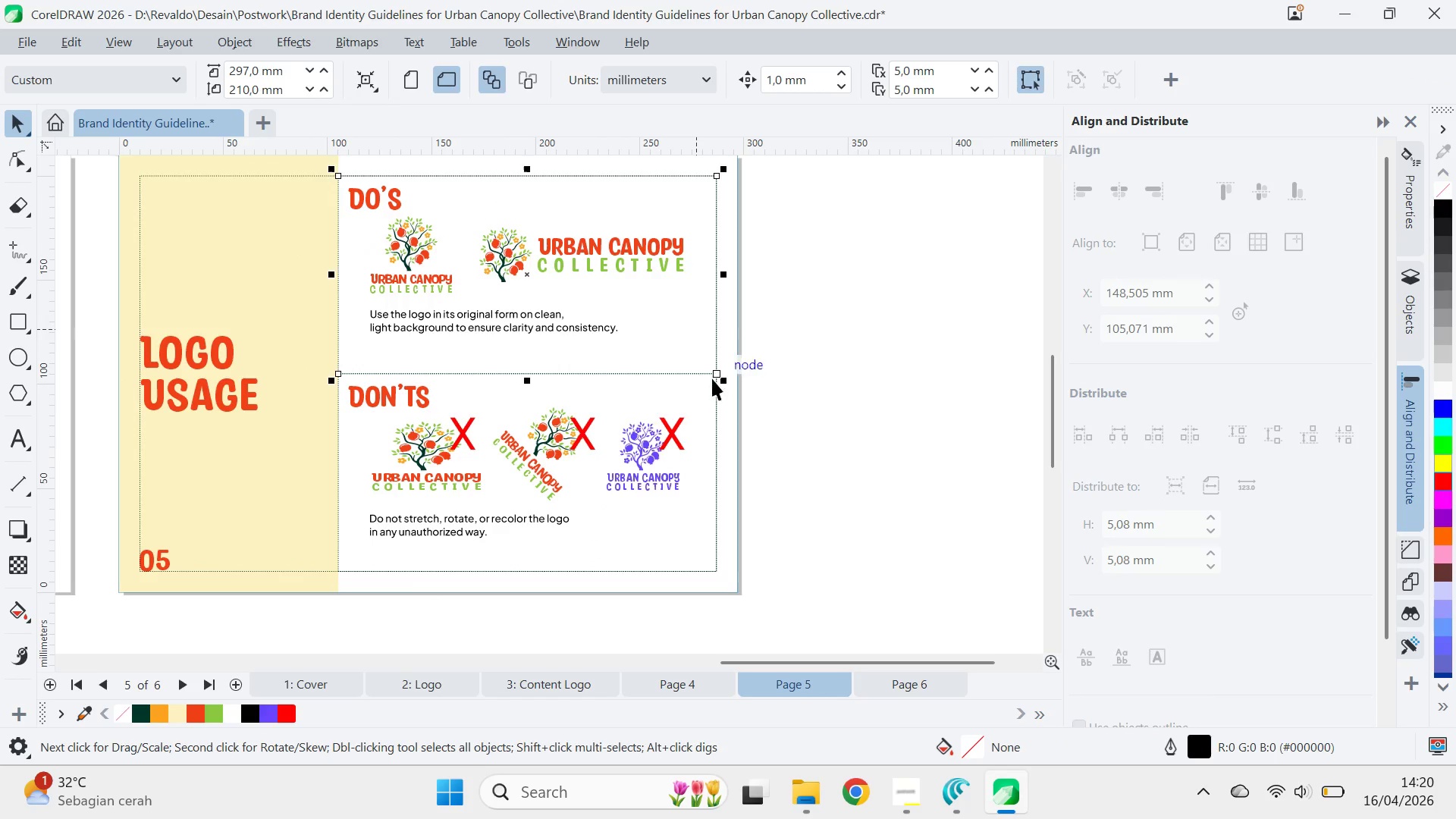 
scroll: coordinate [764, 425], scroll_direction: down, amount: 1.0
 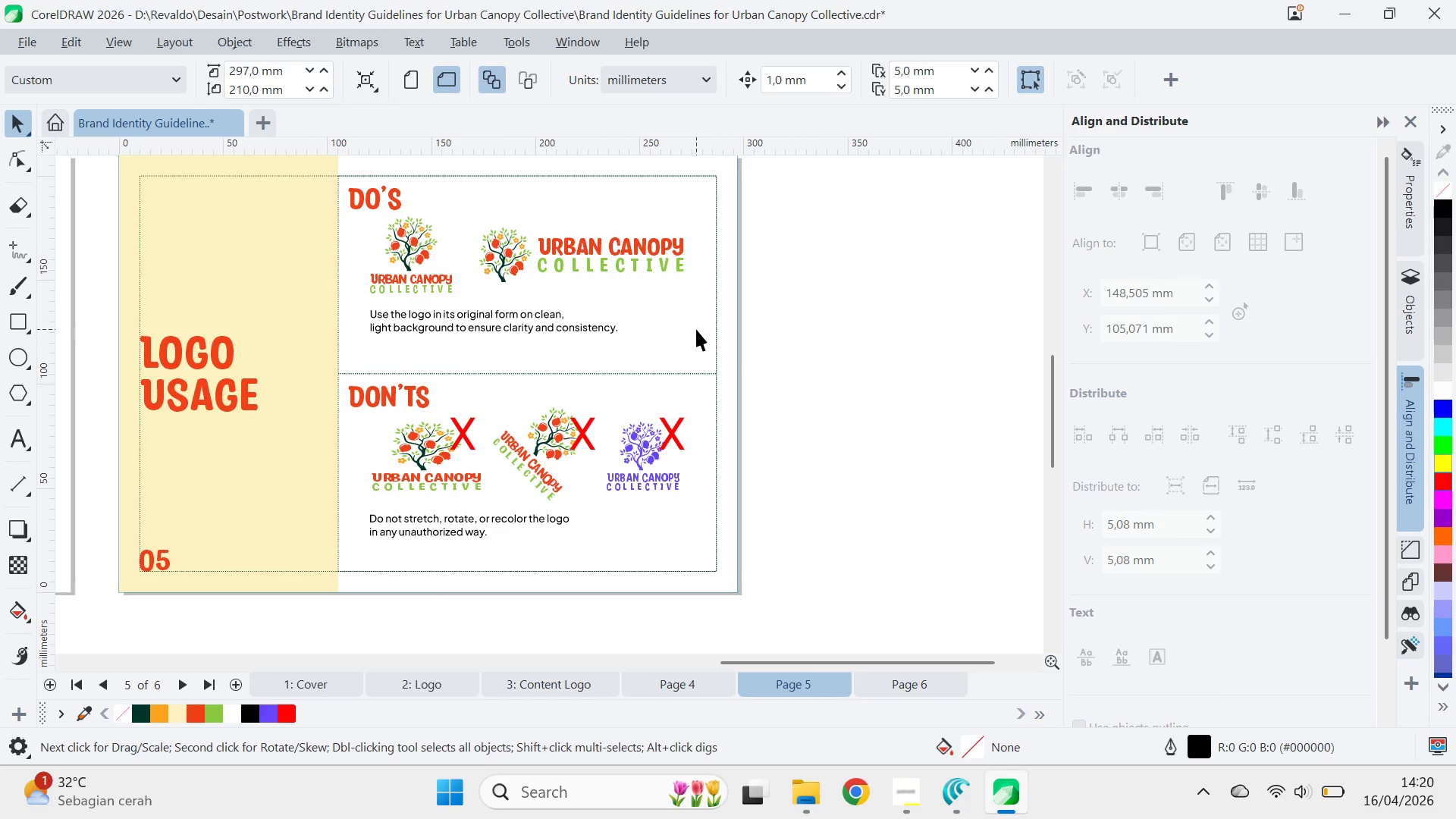 
hold_key(key=ShiftLeft, duration=0.39)
double_click([717, 399])
 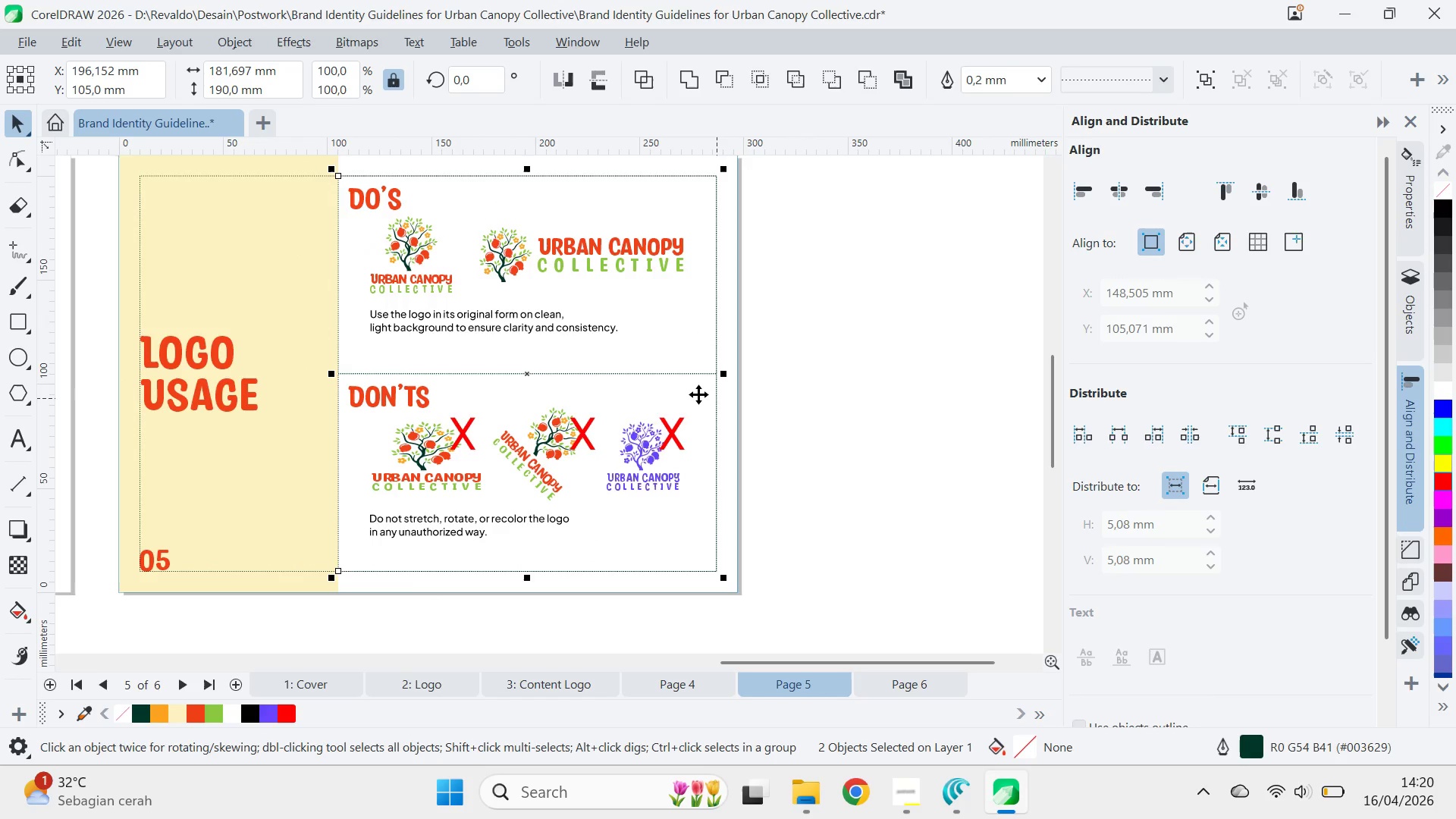 
key(Delete)
 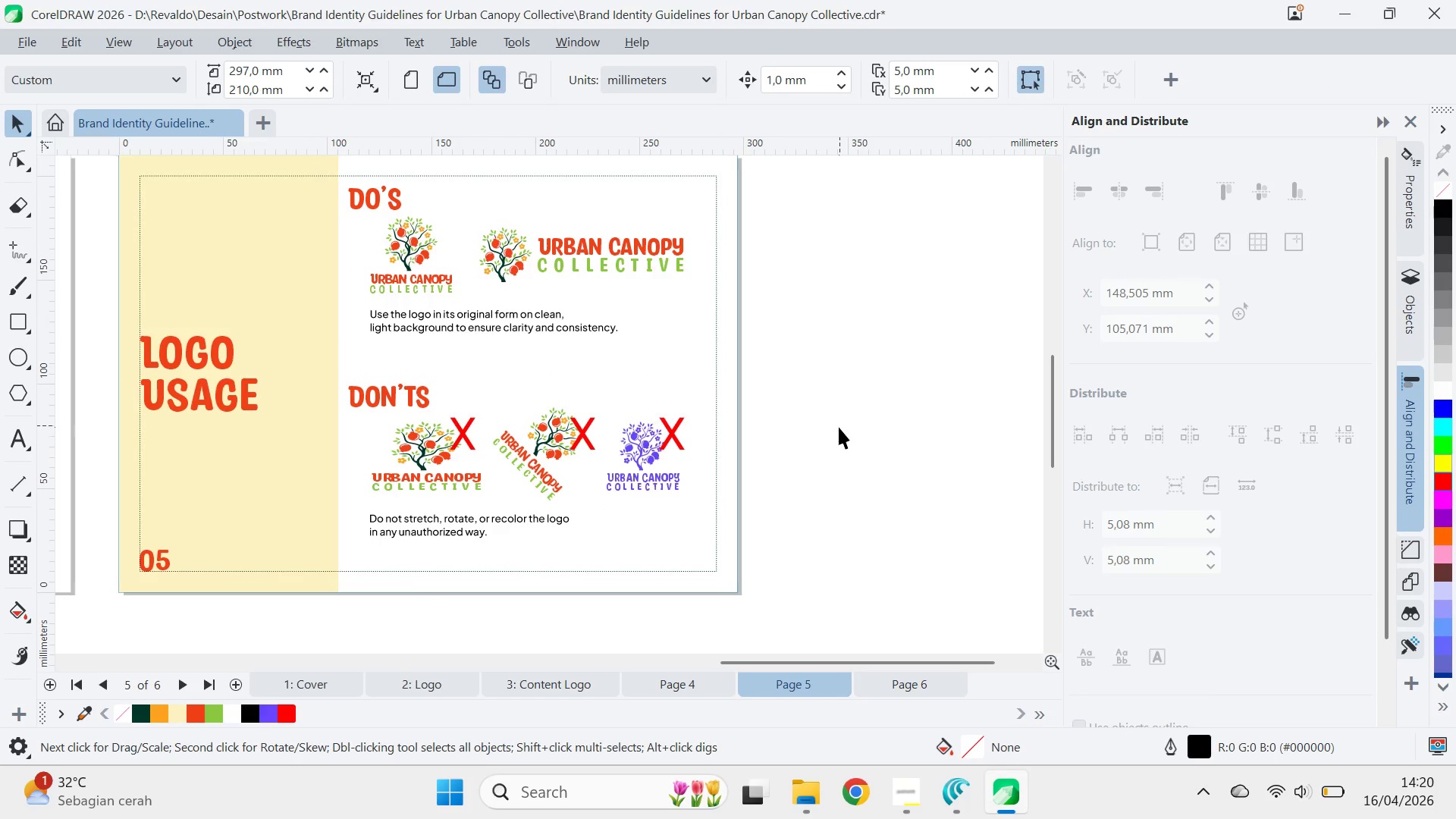 
scroll: coordinate [825, 446], scroll_direction: down, amount: 2.0
 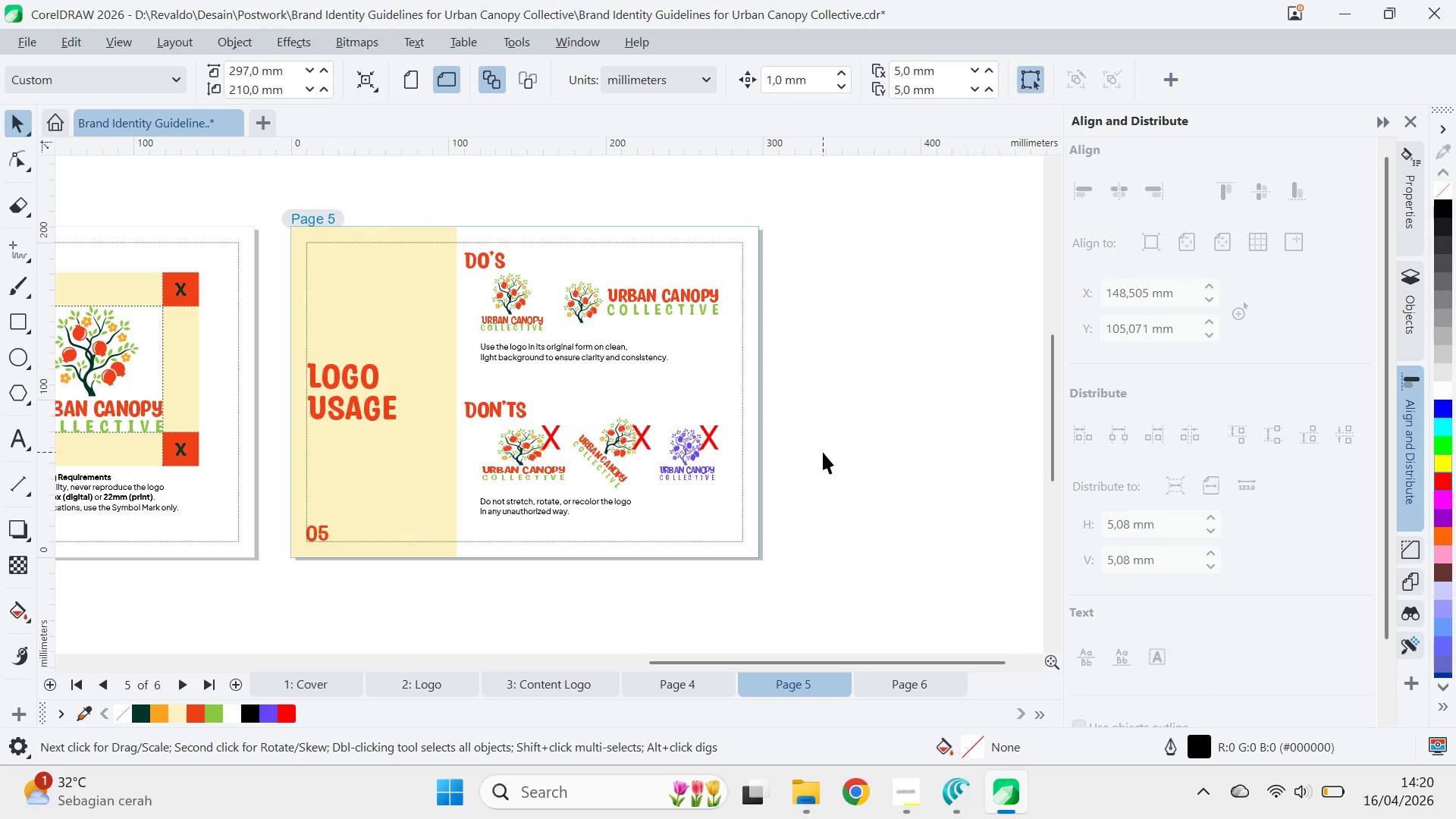 
scroll: coordinate [823, 452], scroll_direction: up, amount: 2.0
 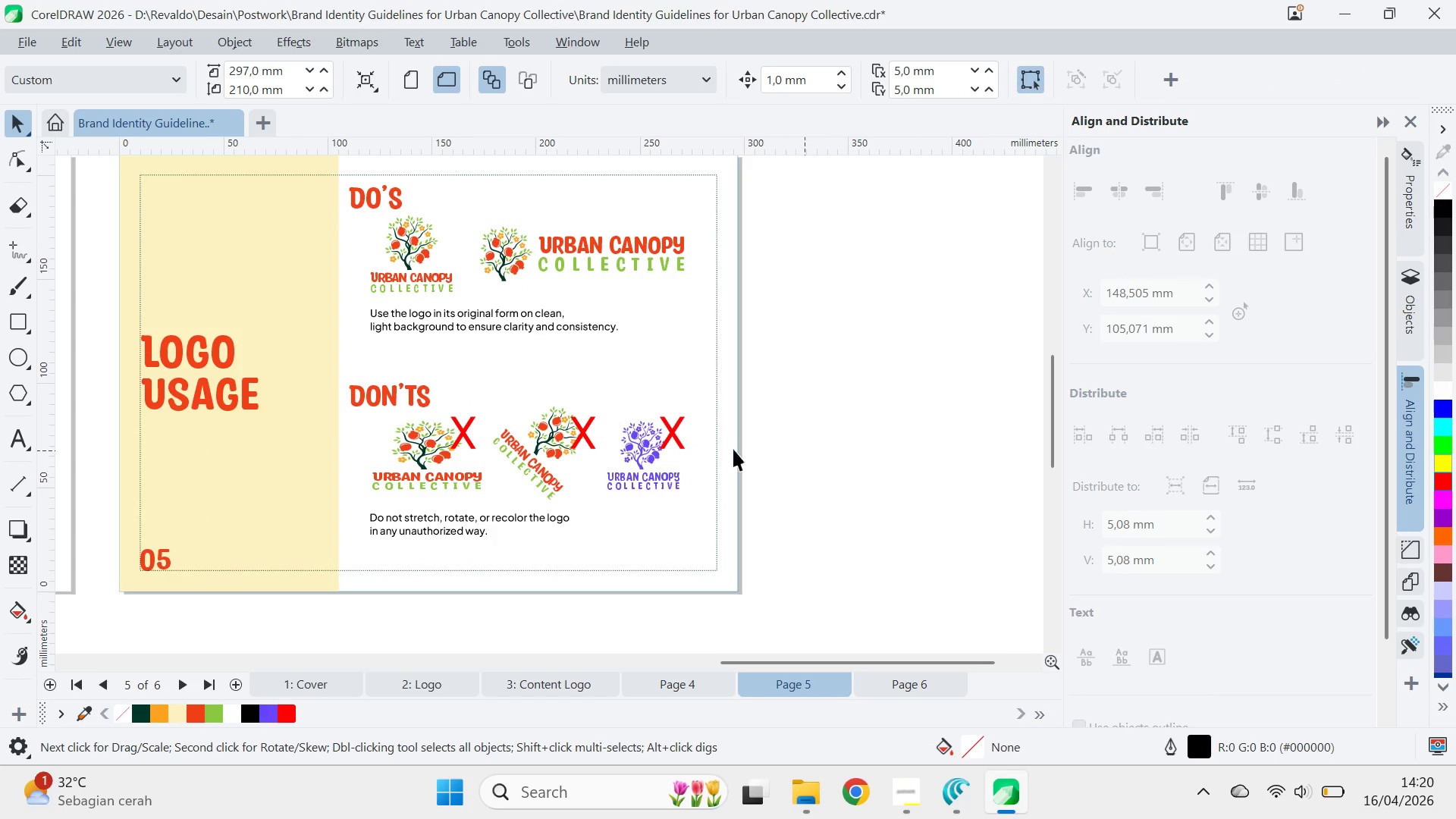 
key(Q)
 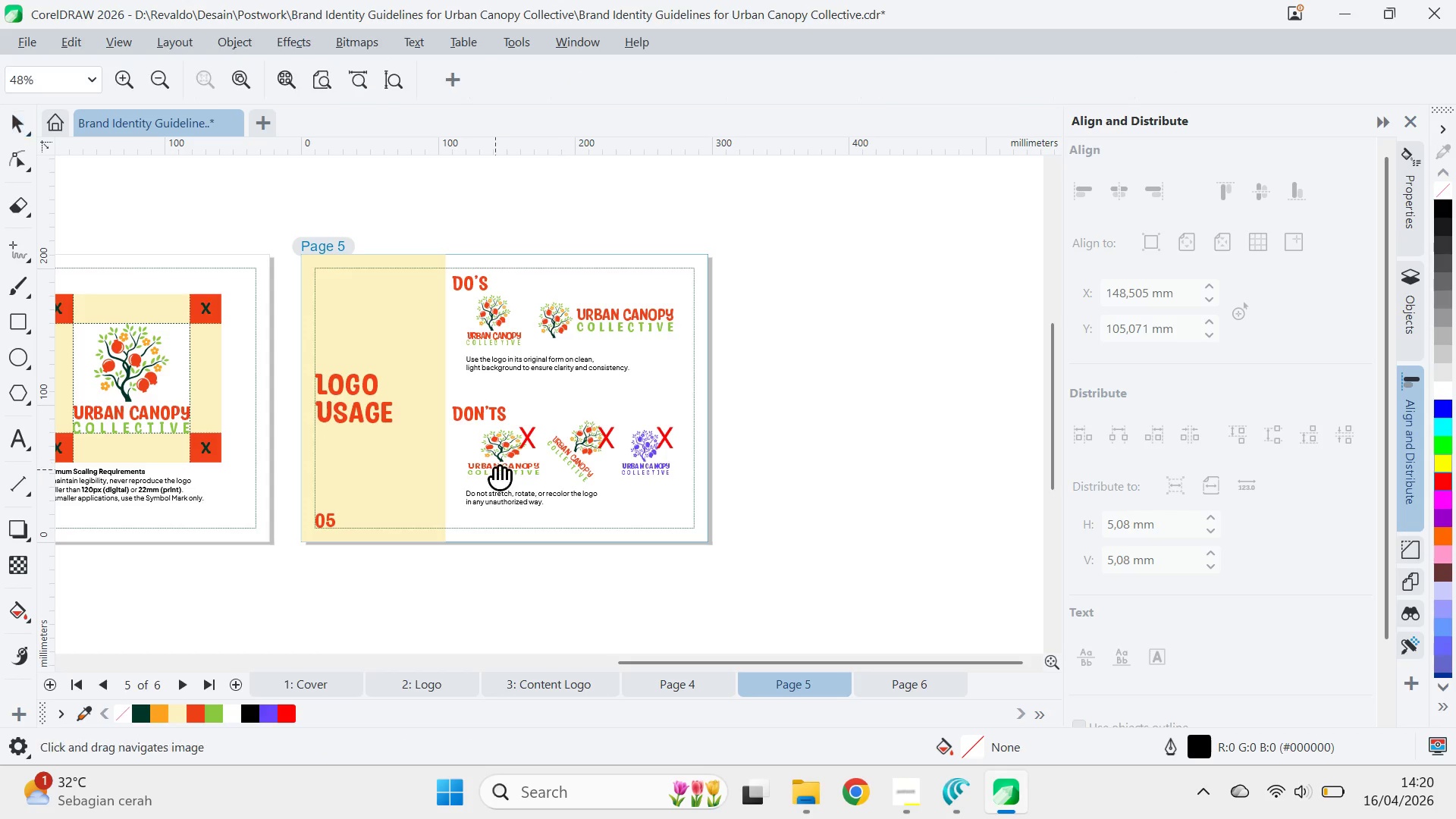 
left_click_drag(start_coordinate=[495, 469], to_coordinate=[811, 430])
 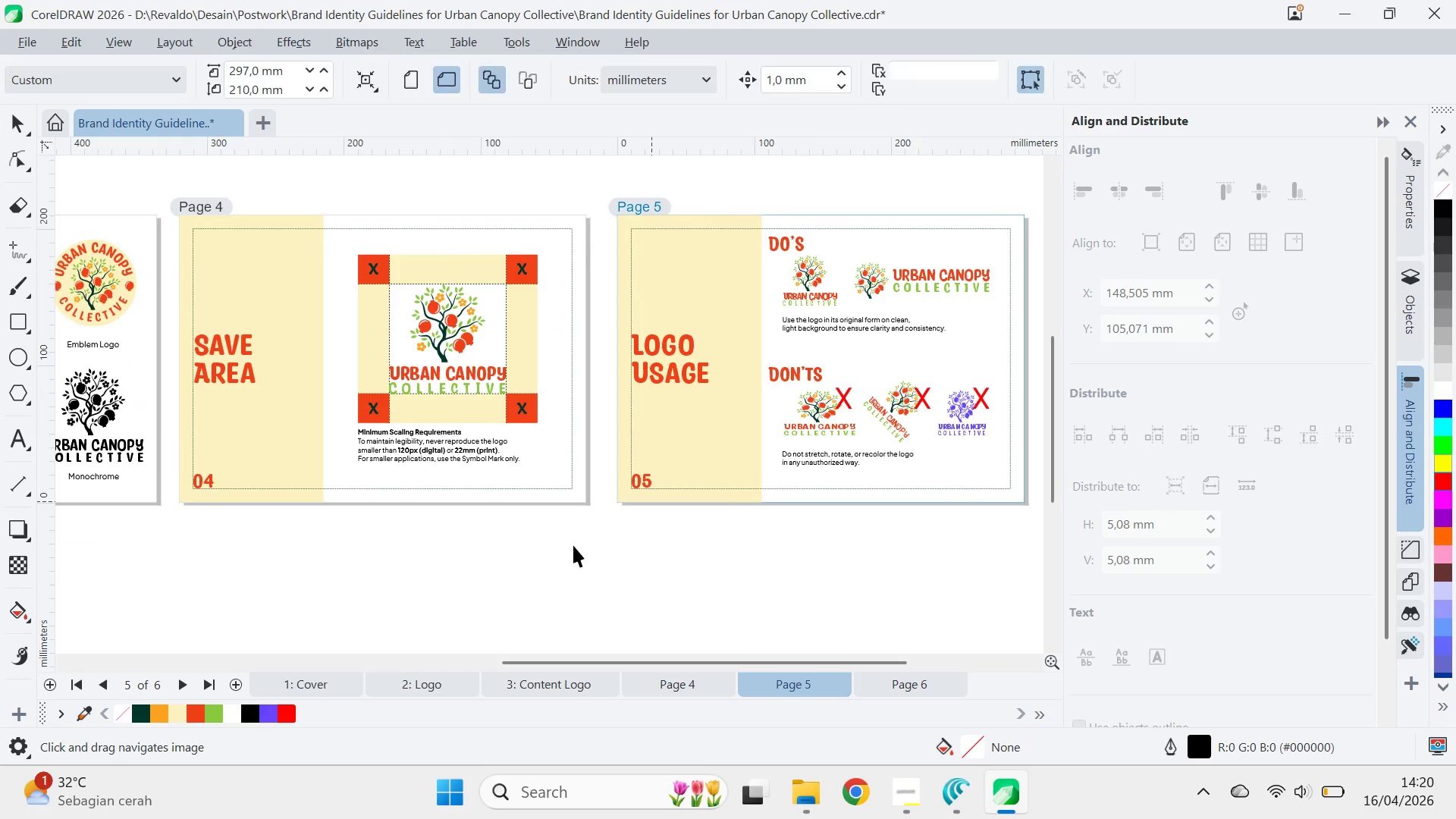 
scroll: coordinate [651, 447], scroll_direction: down, amount: 3.0
 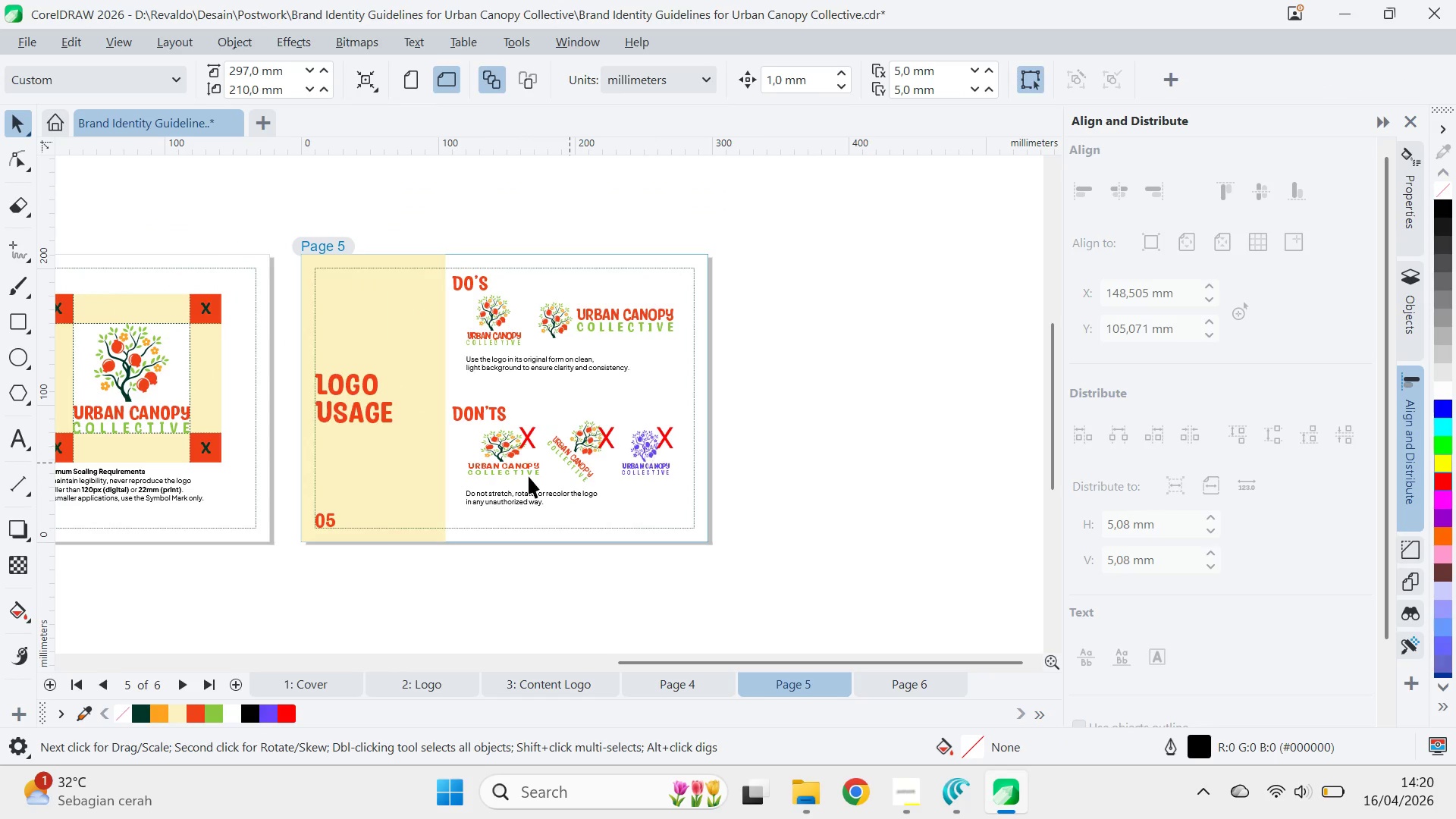 
key(V)
 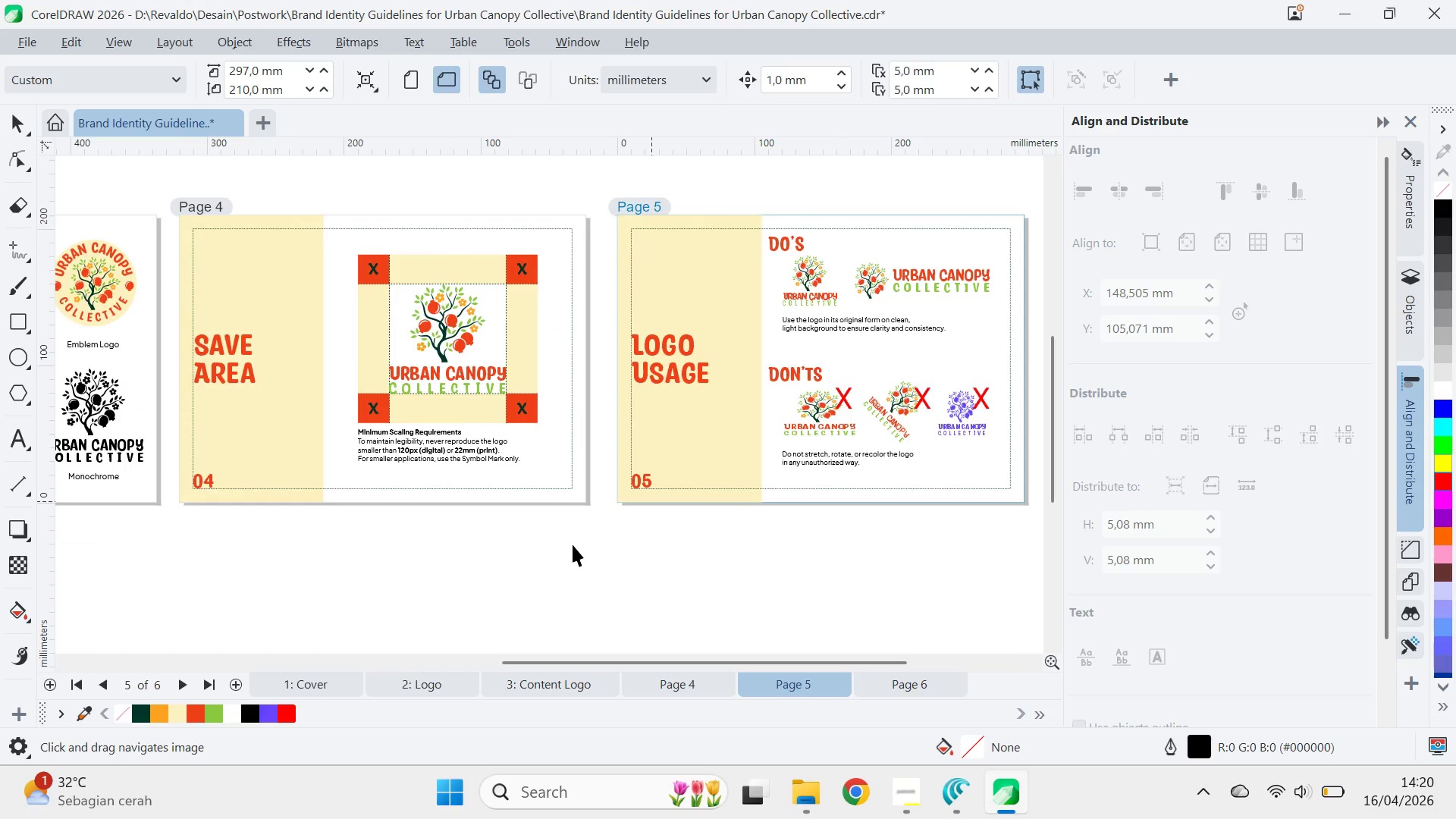 
left_click_drag(start_coordinate=[573, 545], to_coordinate=[576, 535])
 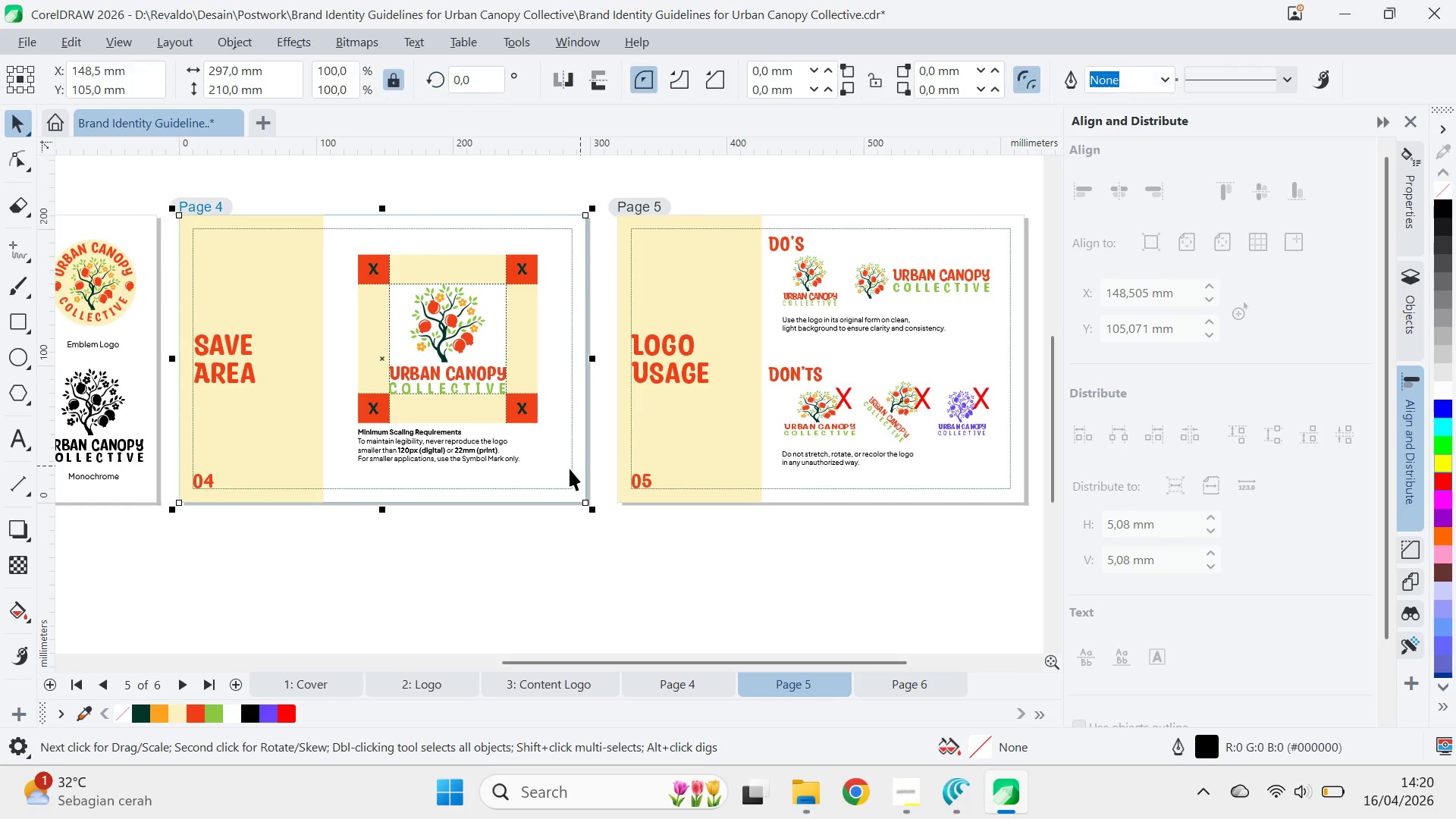 
triple_click([569, 469])
 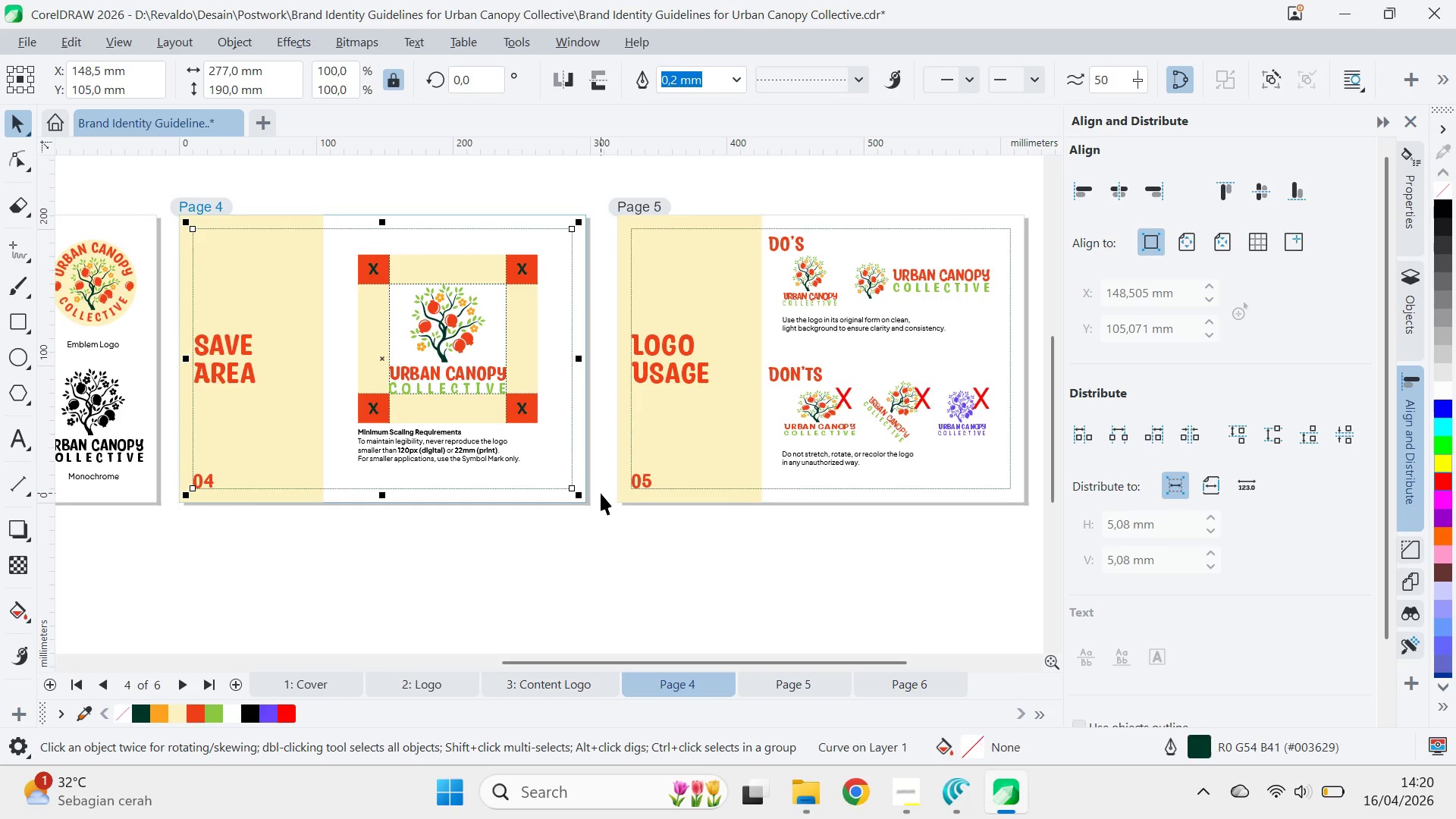 
key(Delete)
 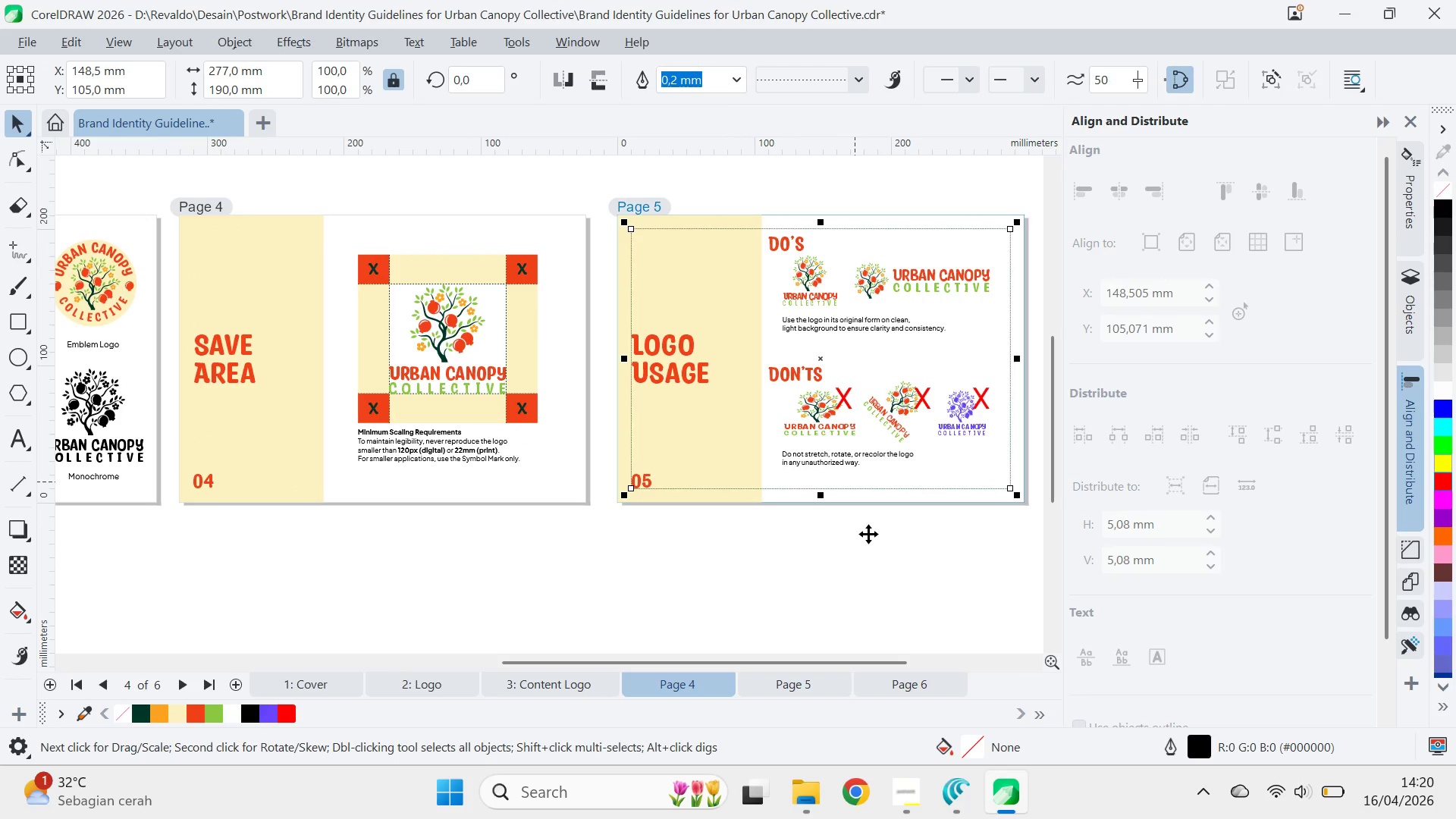 
key(Control+C)
 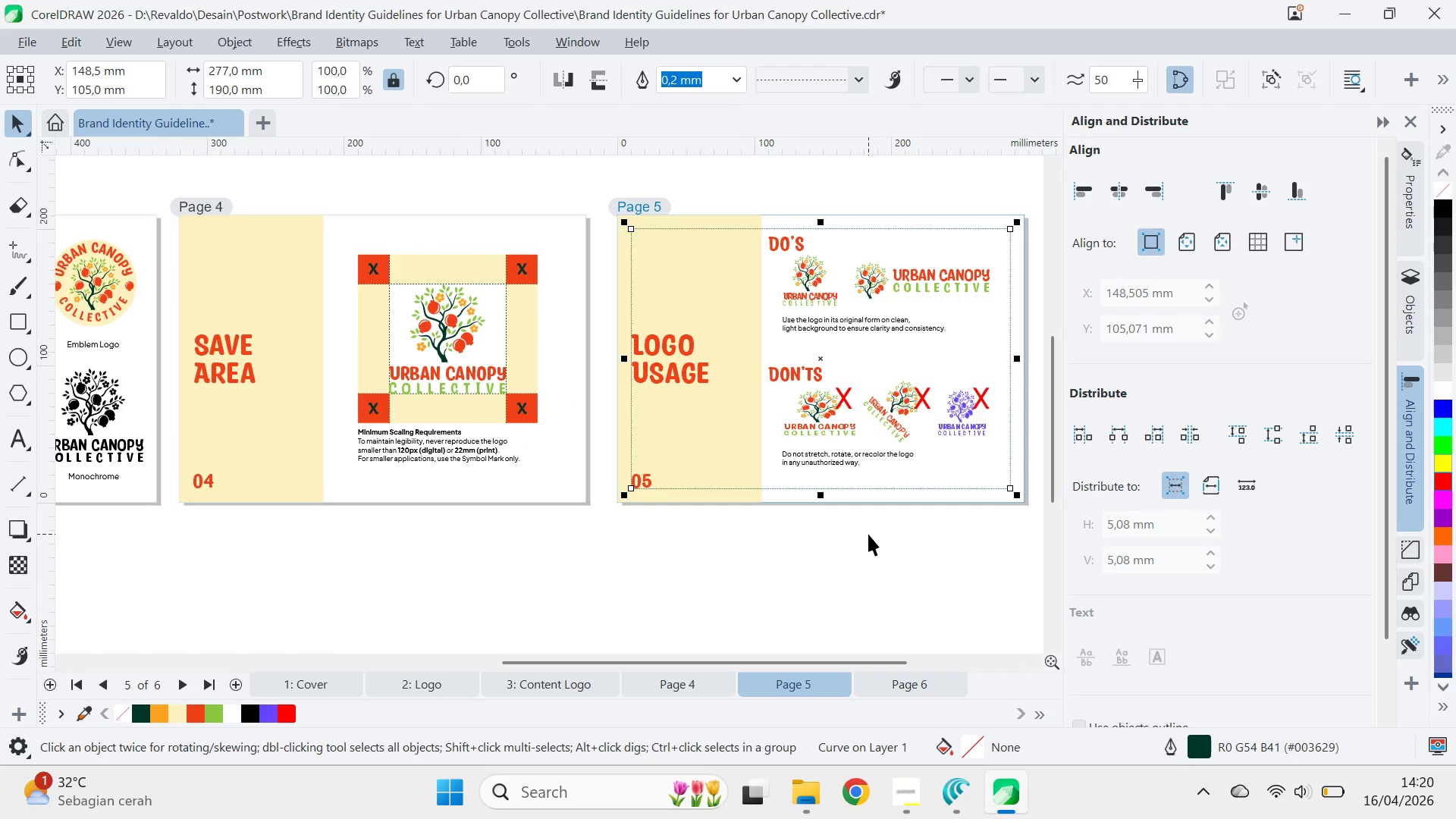 
key(Q)
 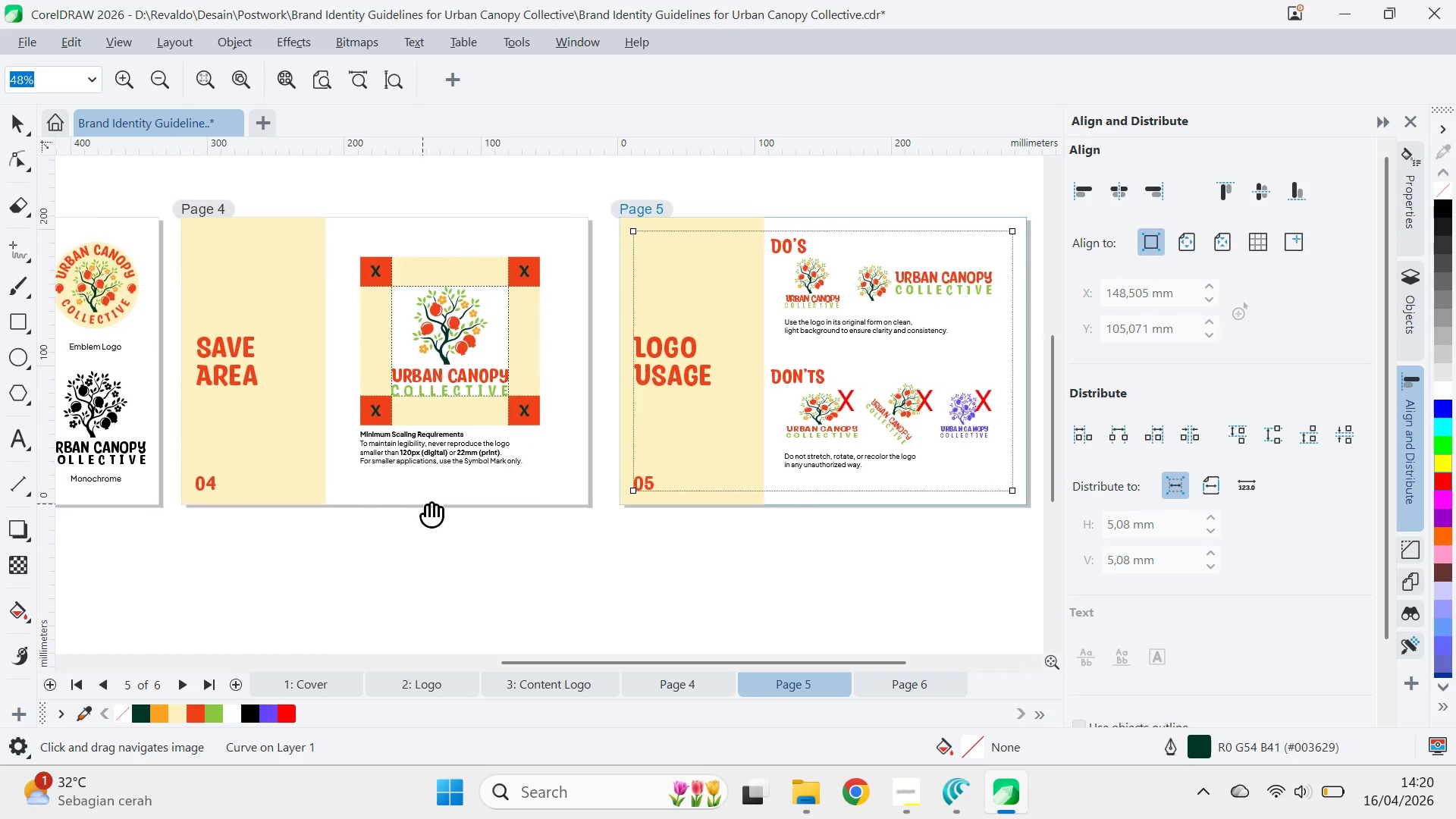 
left_click_drag(start_coordinate=[422, 504], to_coordinate=[657, 441])
 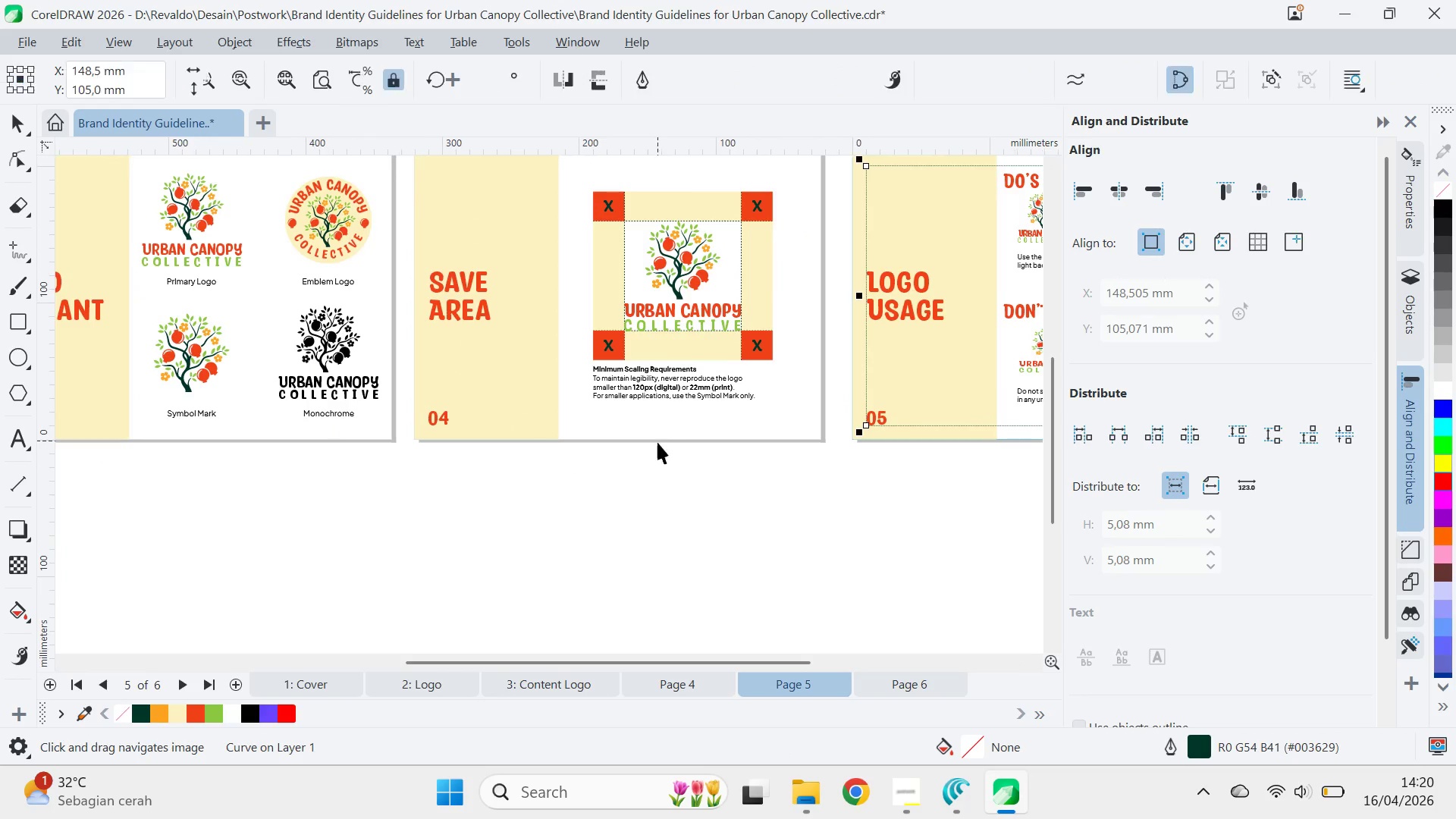 
key(V)
 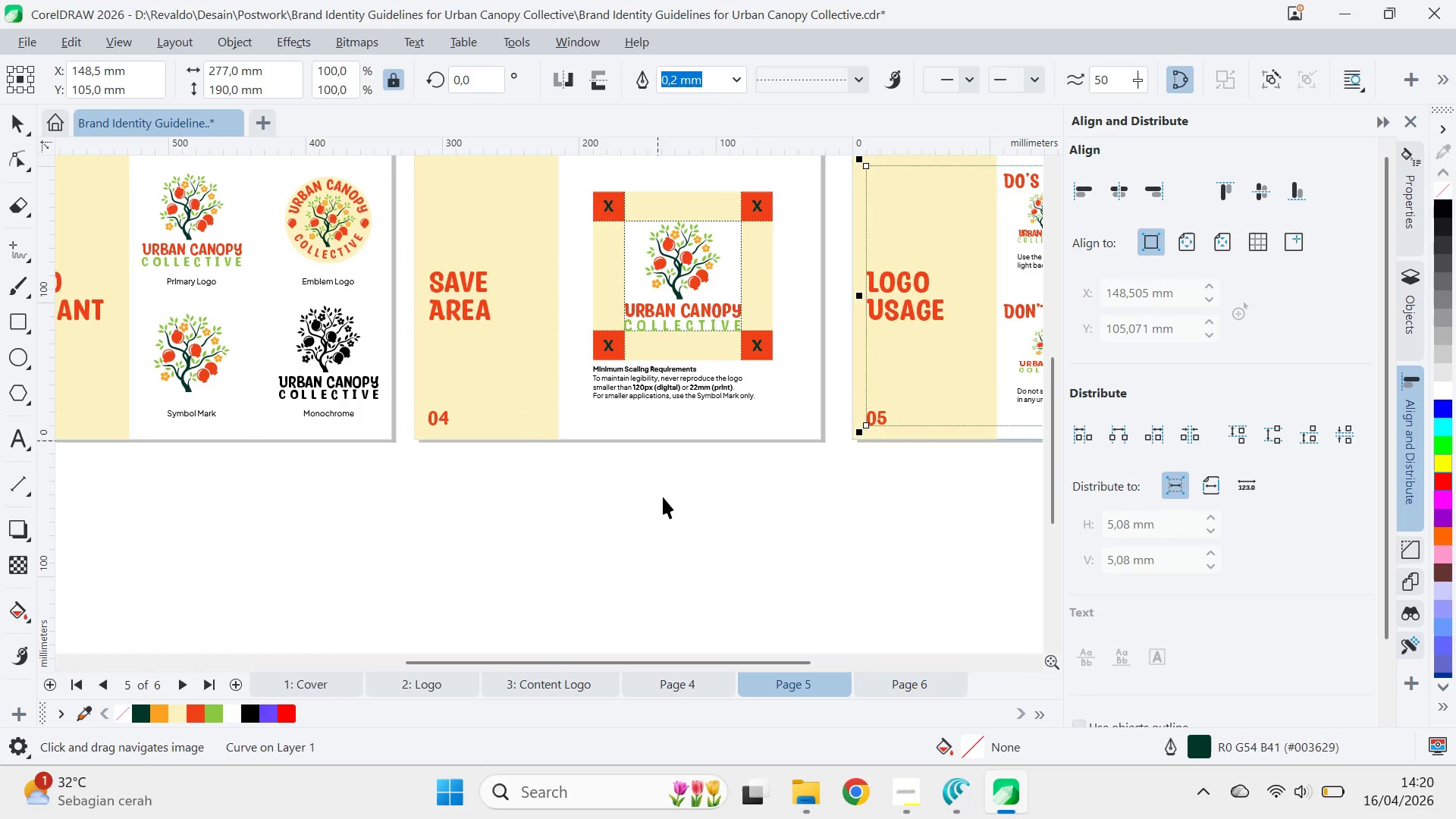 
left_click([663, 497])
 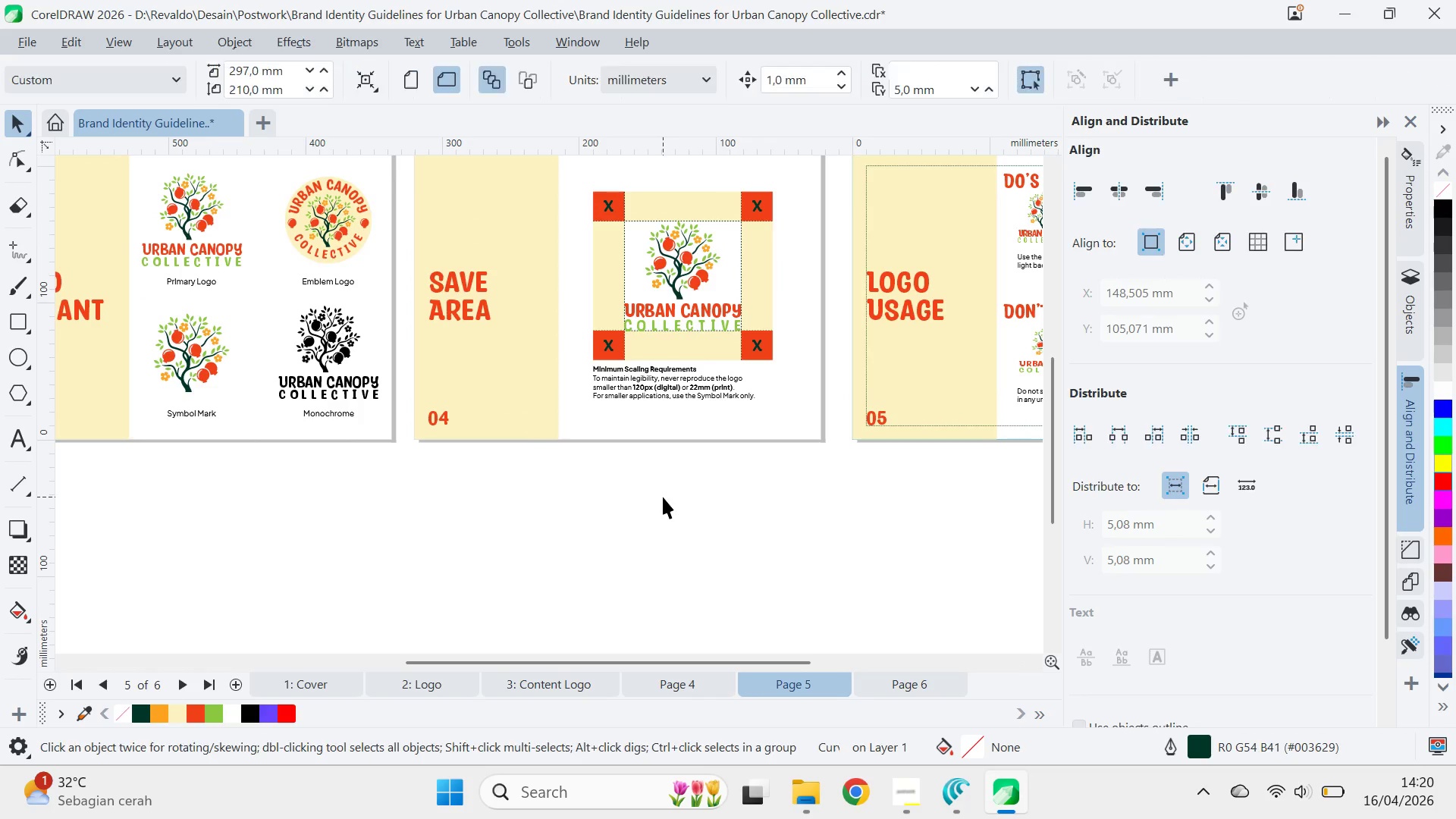 
key(Control+S)
 